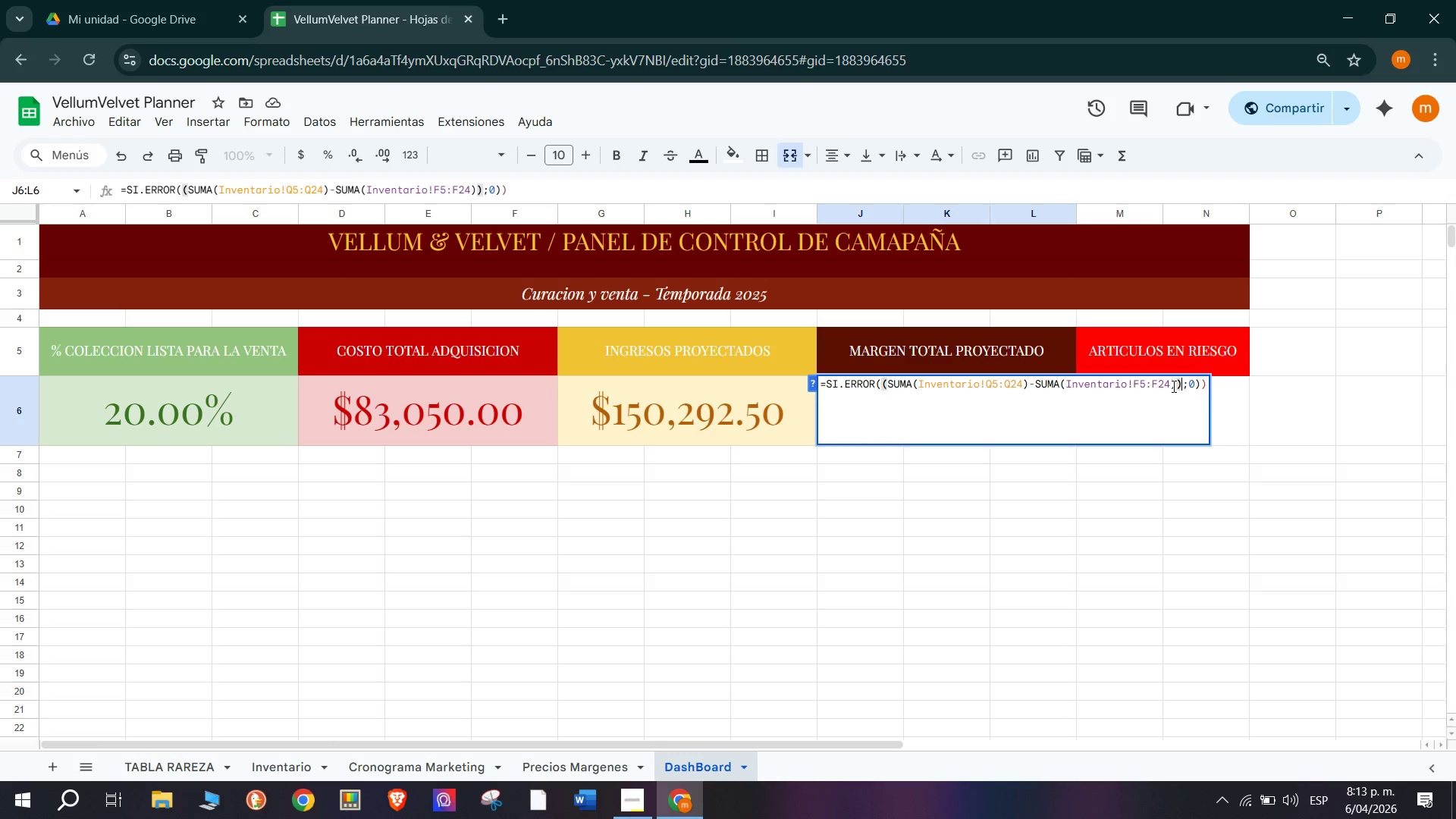 
type(&SU)
 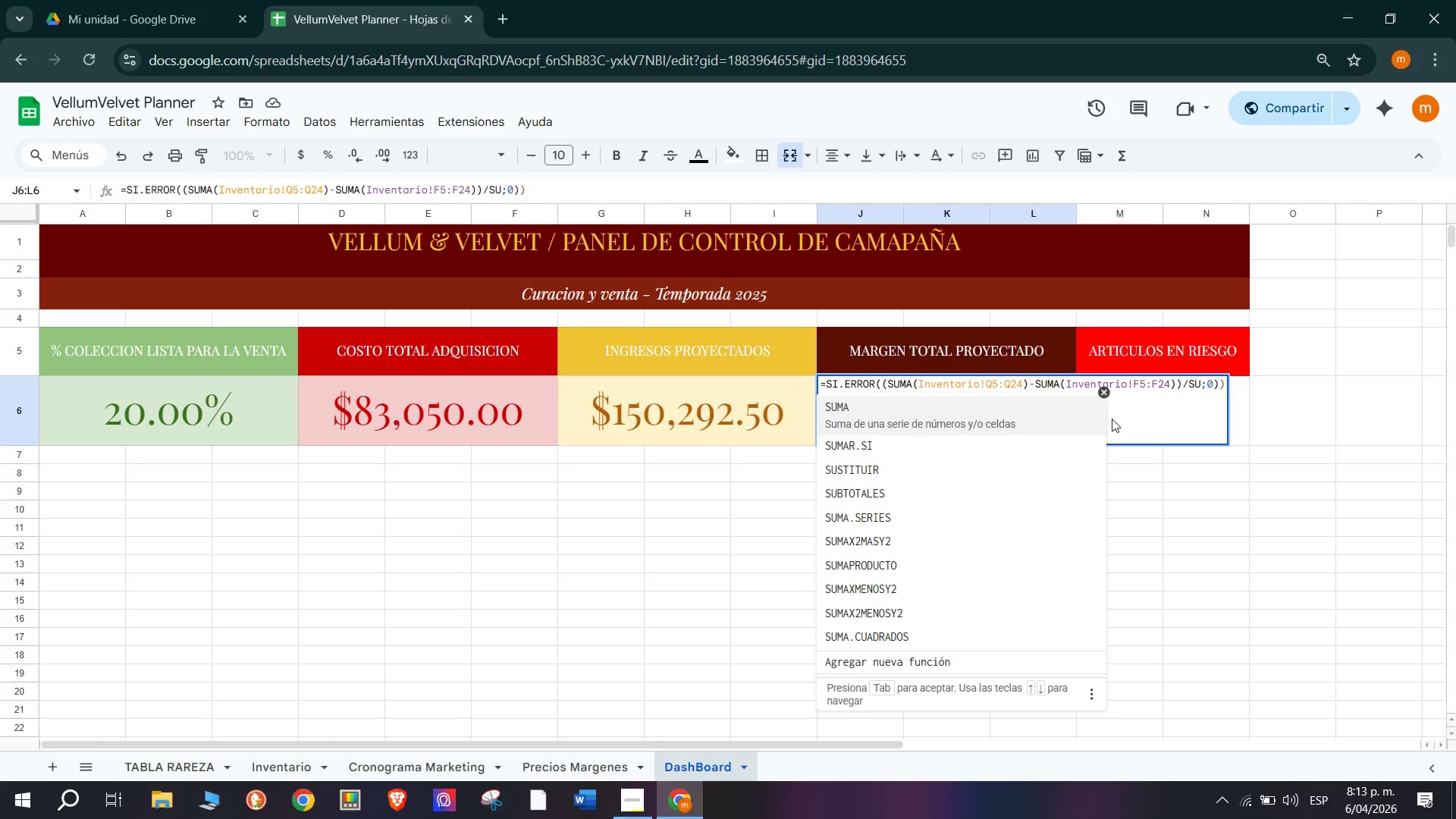 
left_click([1022, 415])
 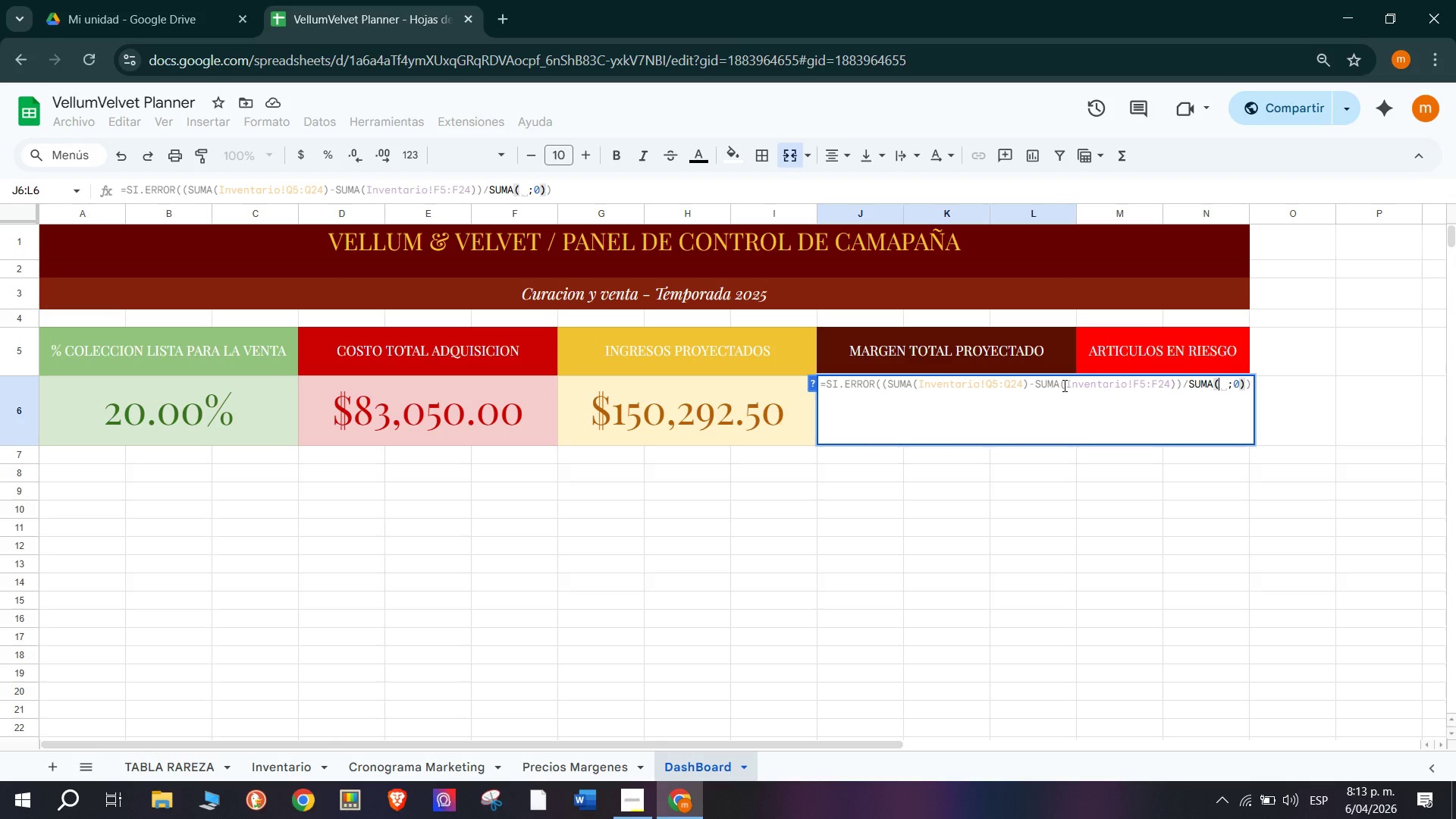 
wait(16.89)
 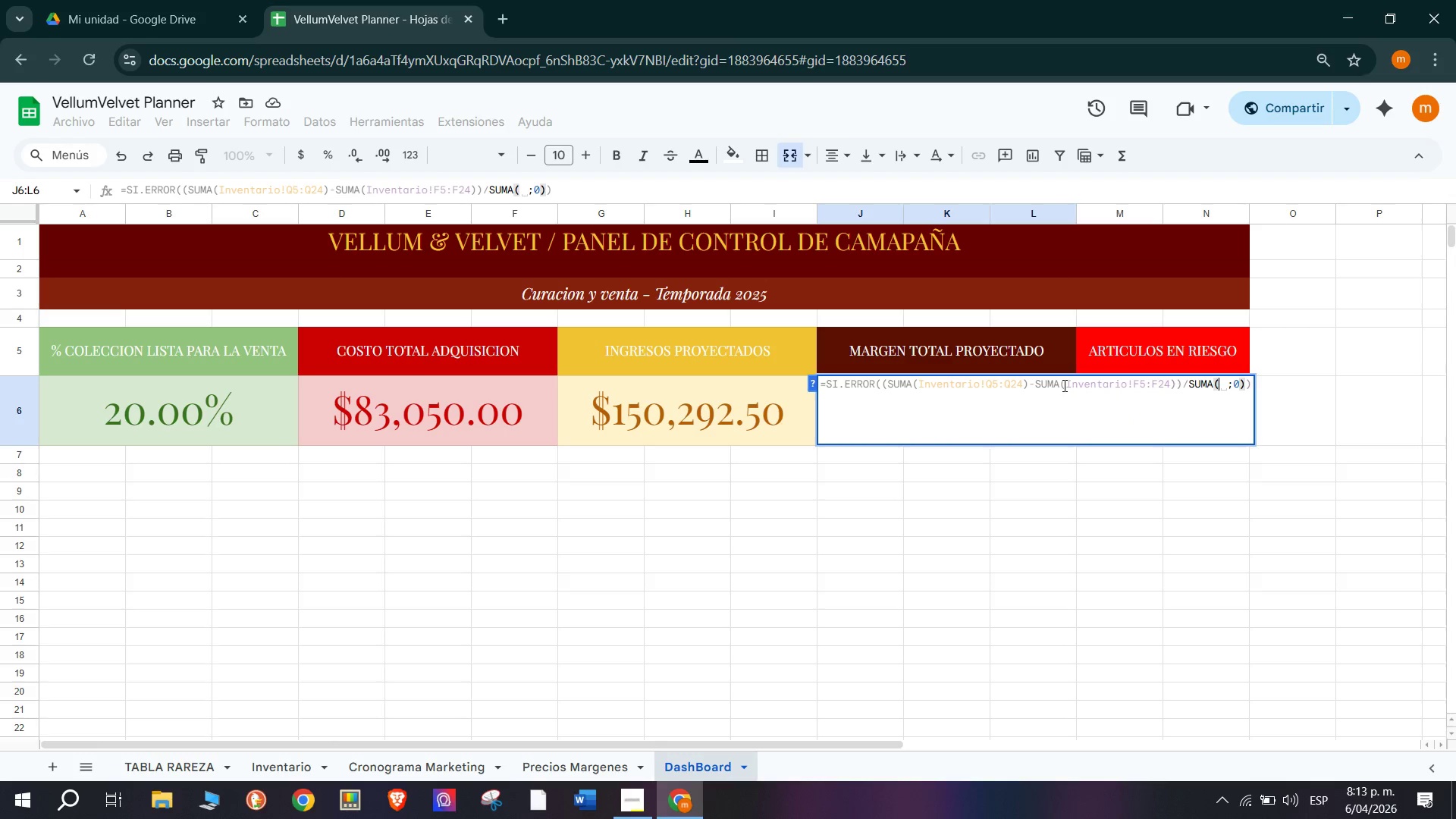 
left_click([290, 761])
 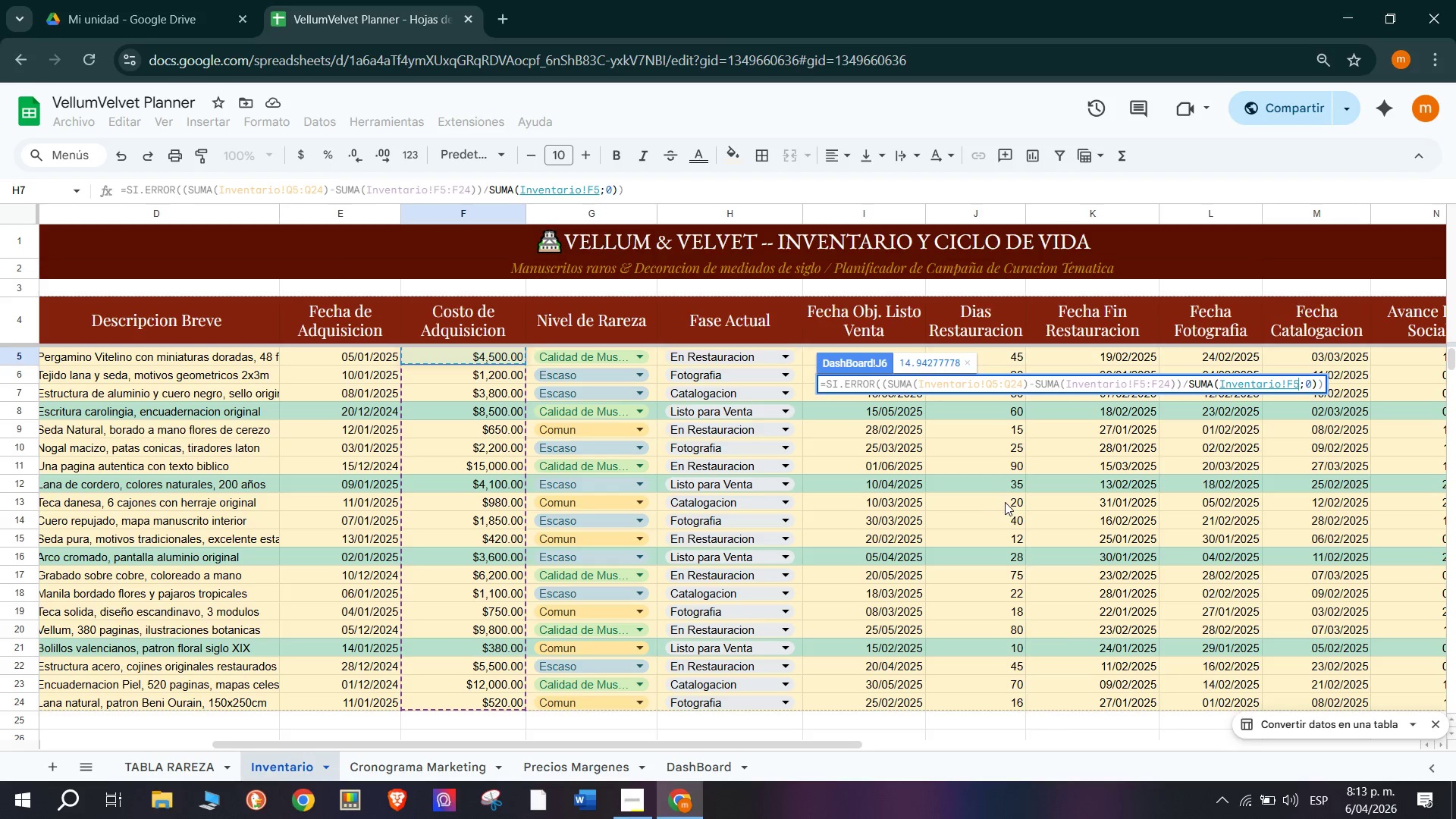 
type(>F24)
 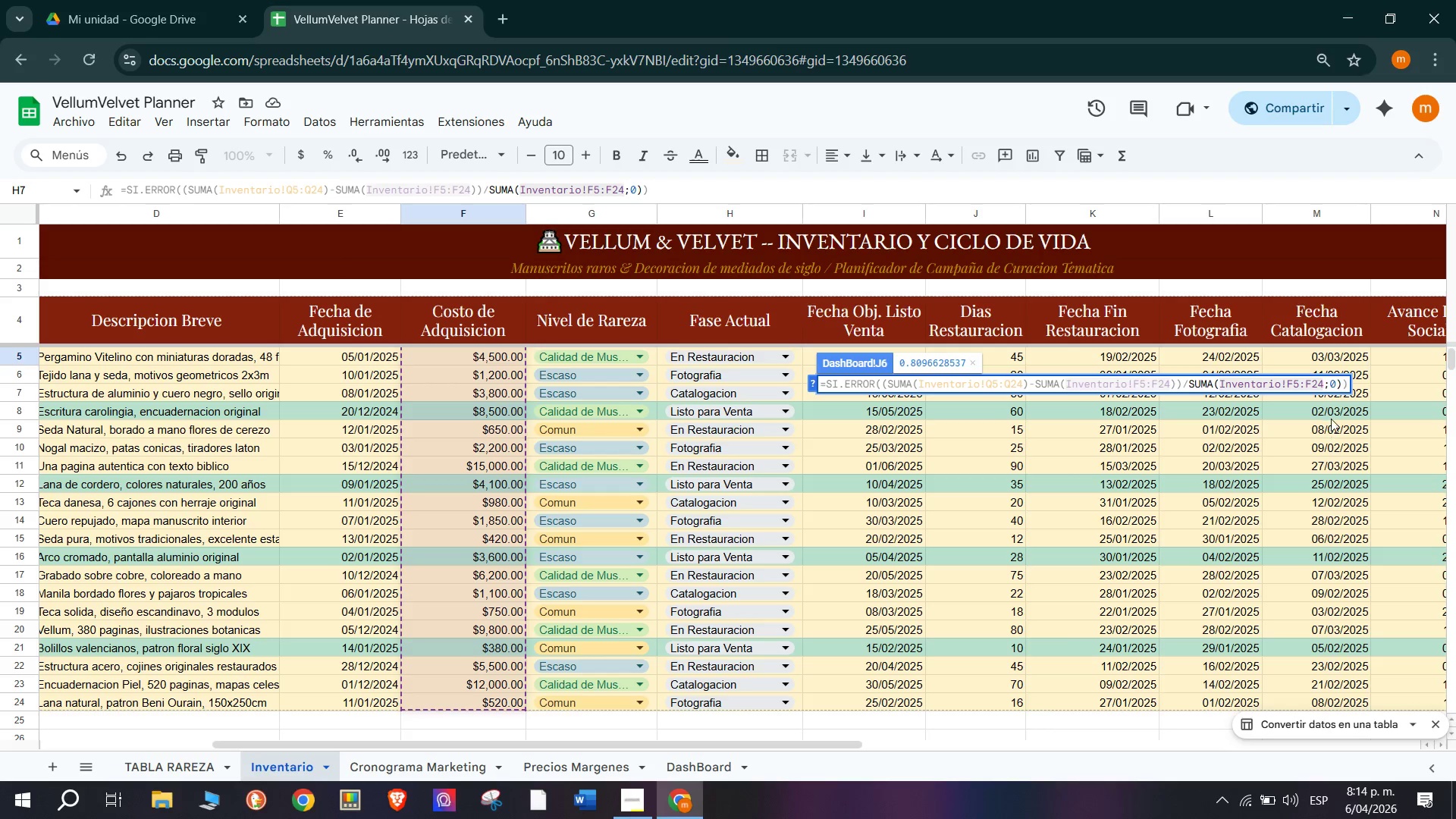 
wait(6.2)
 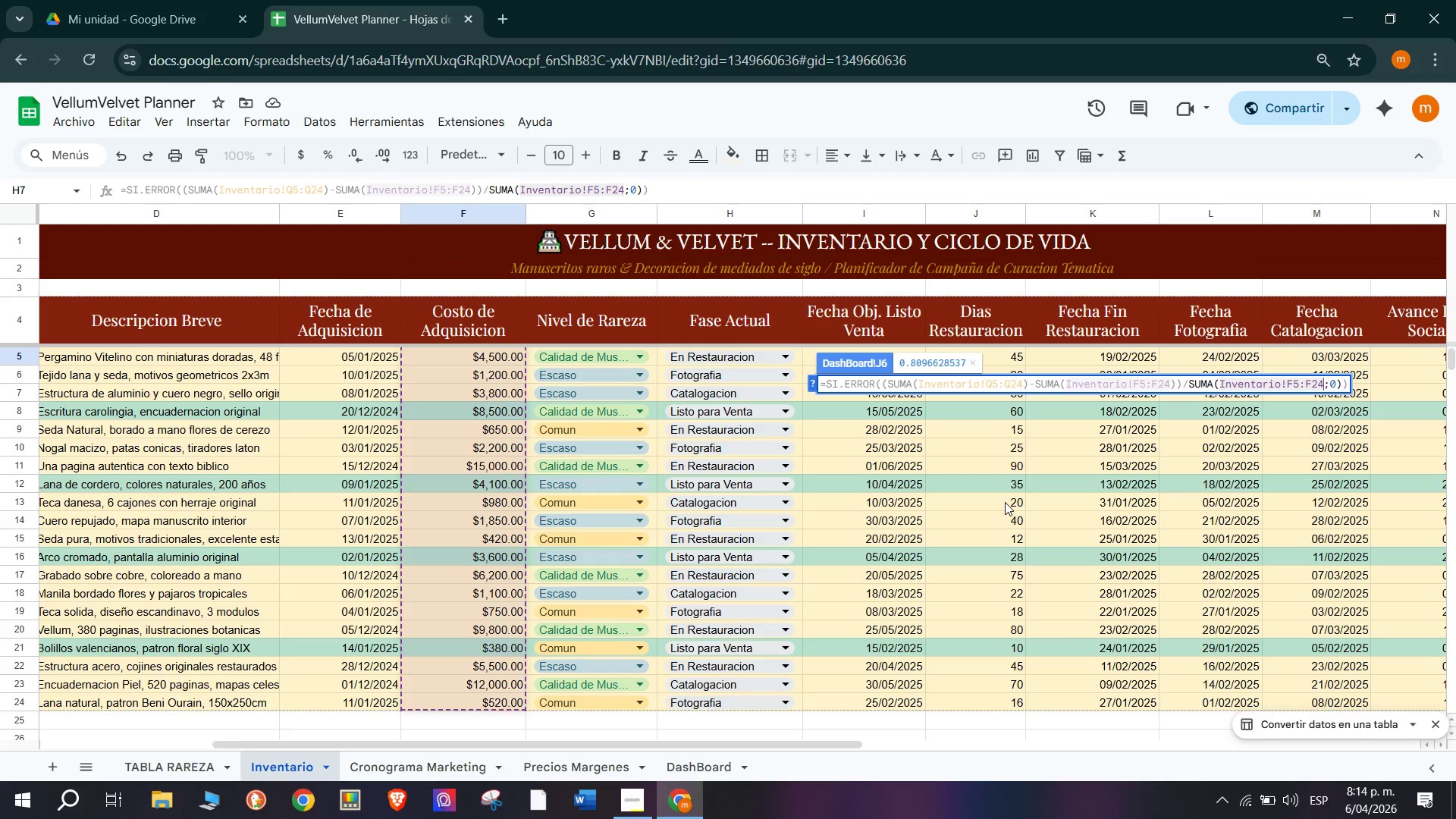 
key(Shift+9)
 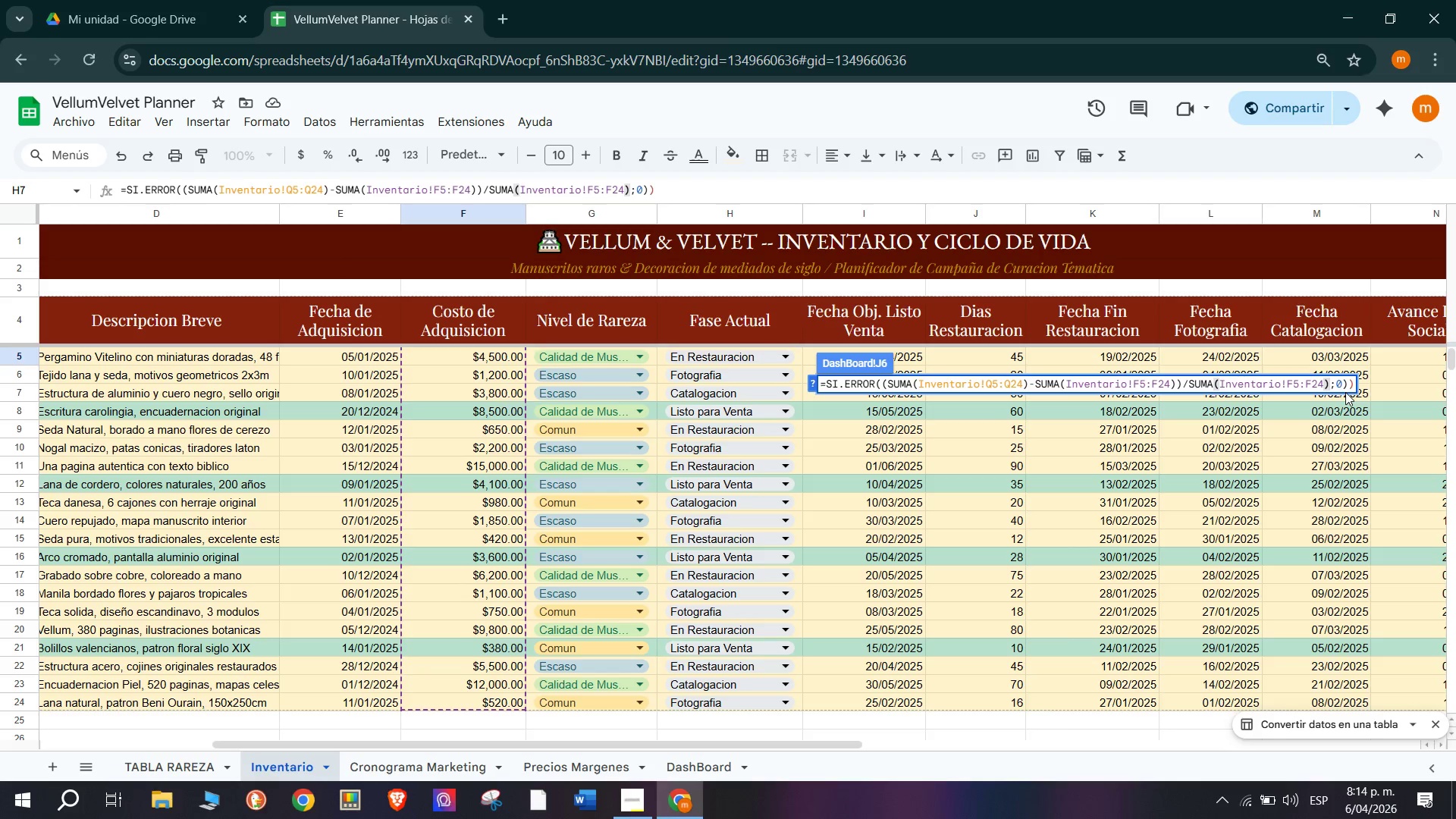 
wait(5.45)
 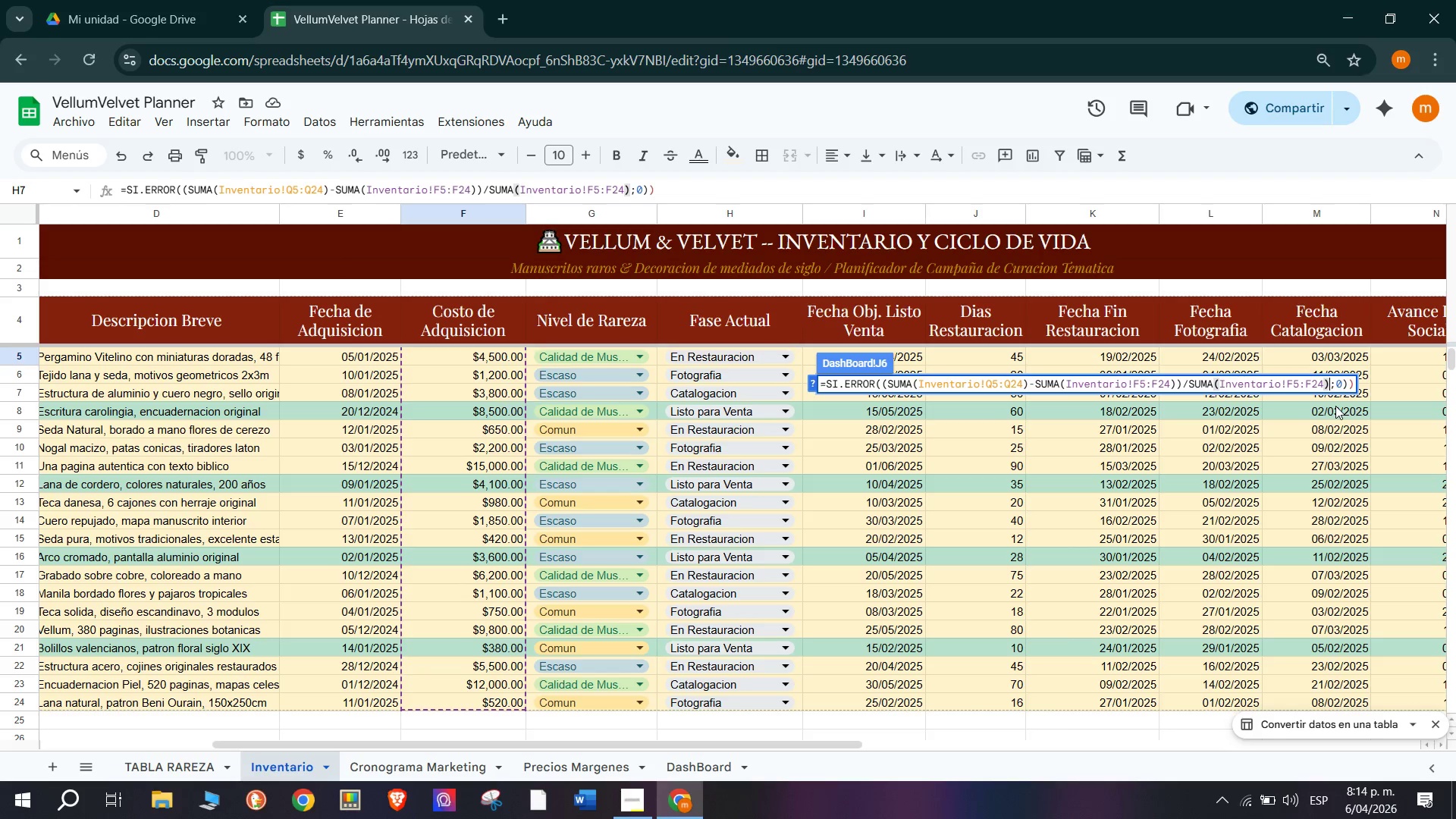 
left_click([1351, 384])
 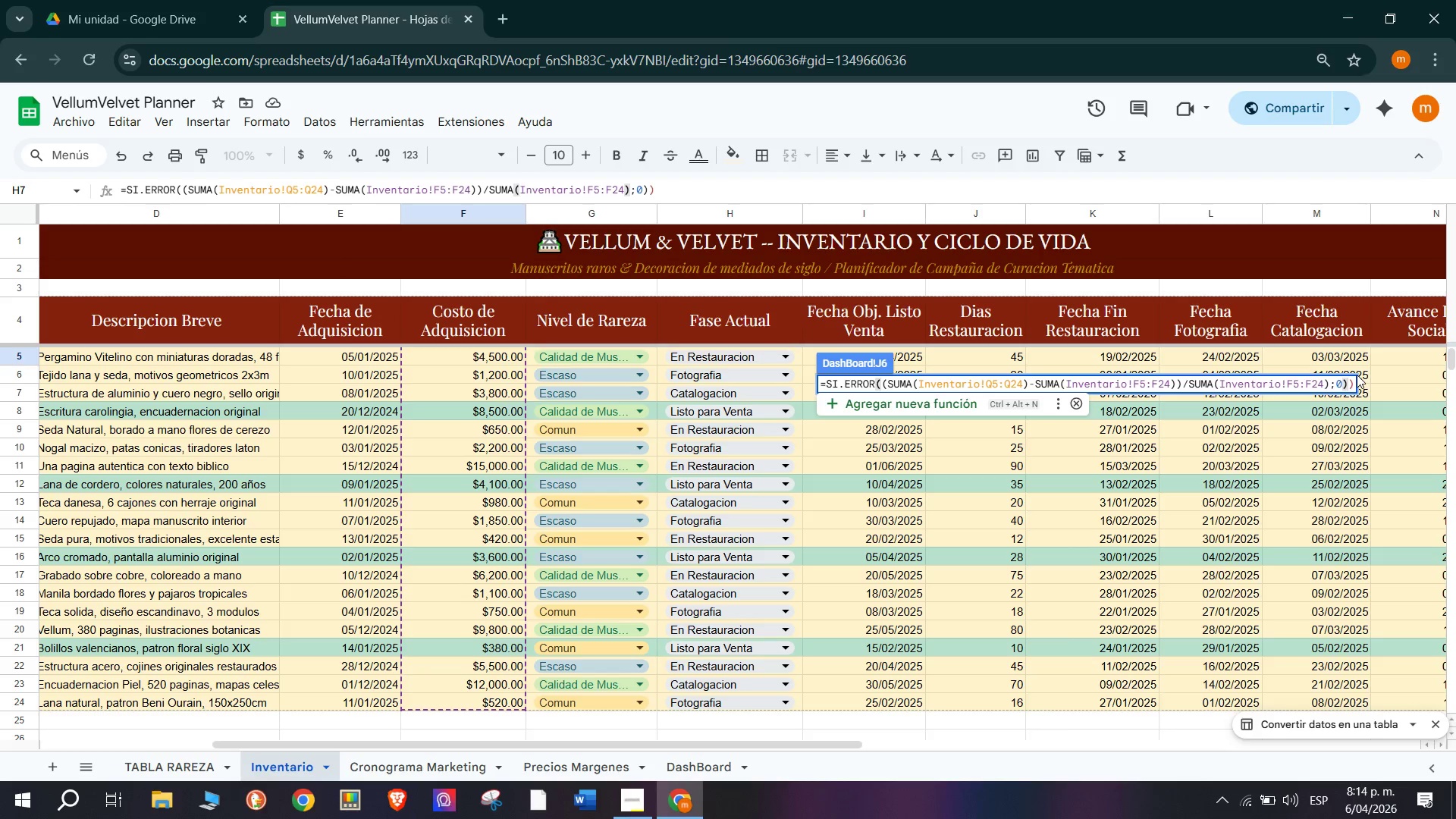 
key(Backspace)
 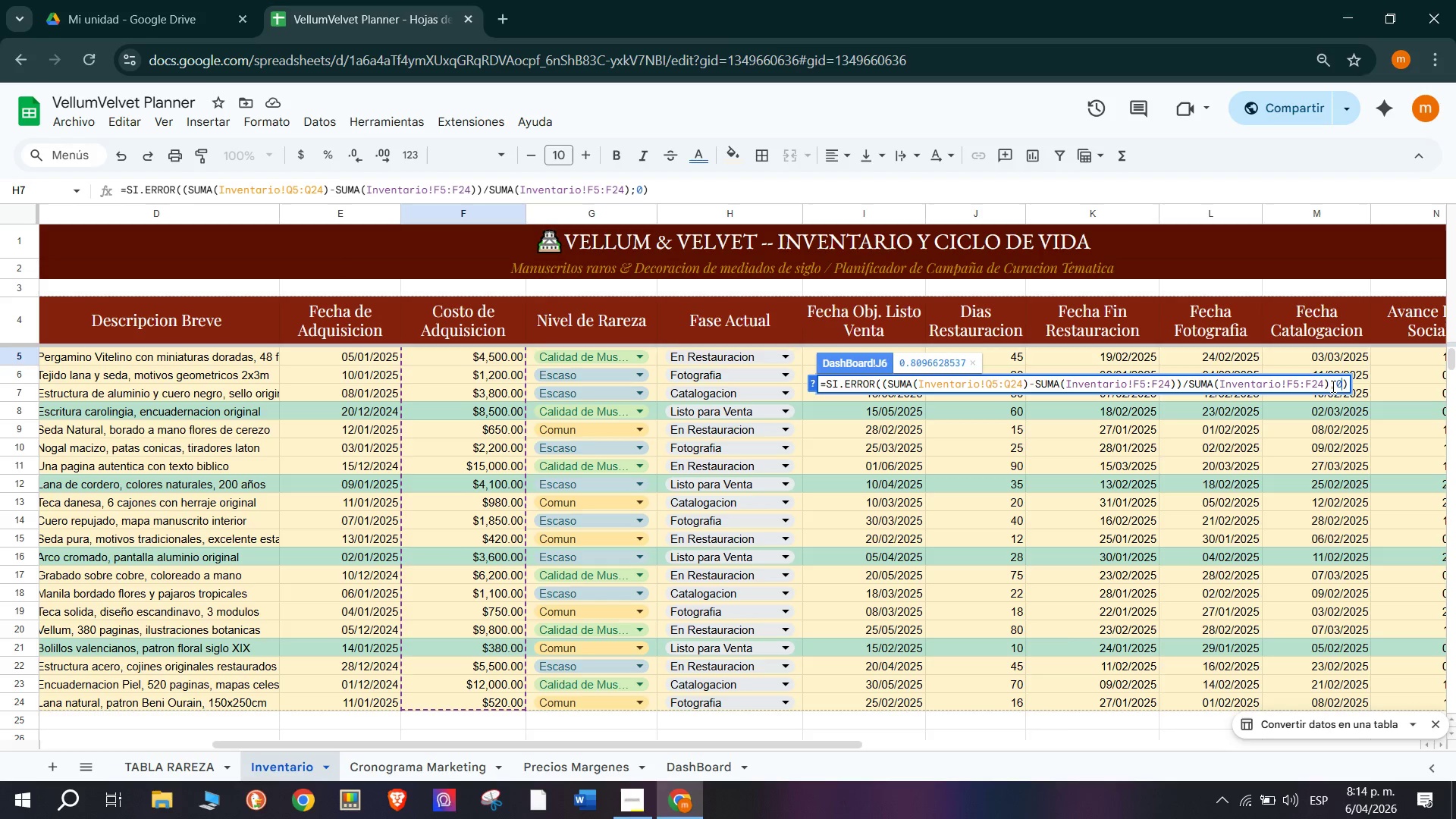 
key(Enter)
 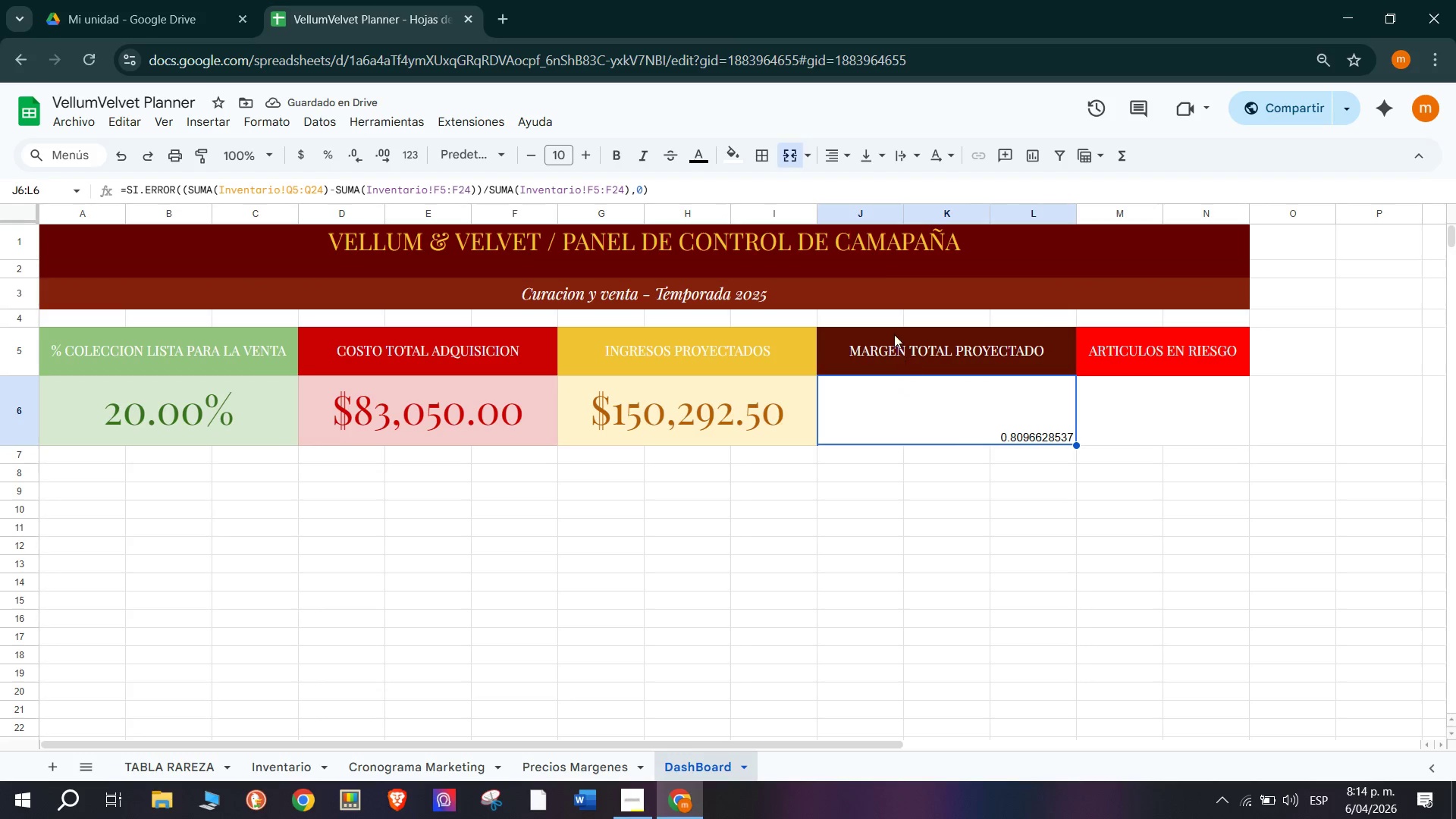 
double_click([872, 188])
 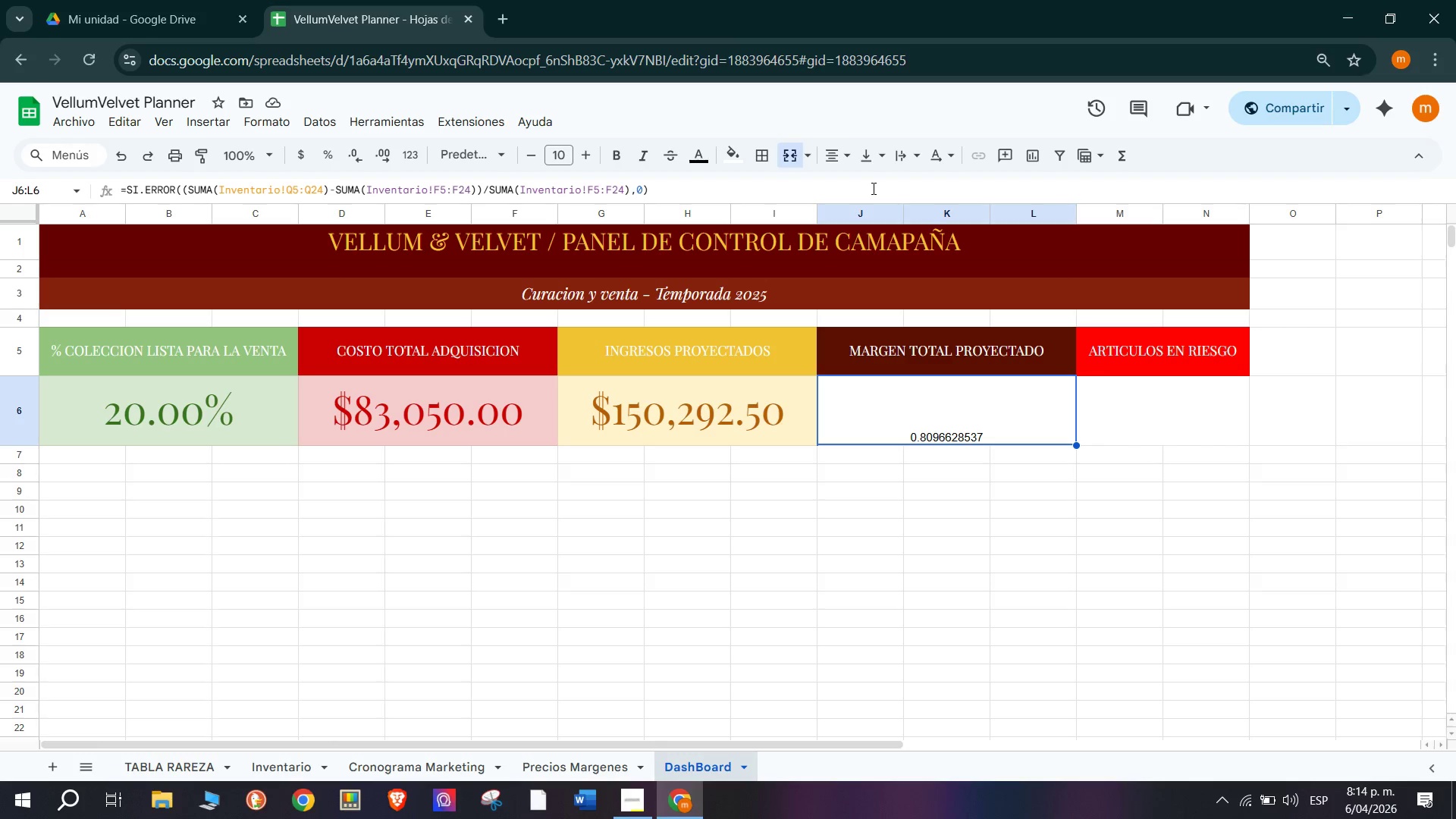 
wait(33.57)
 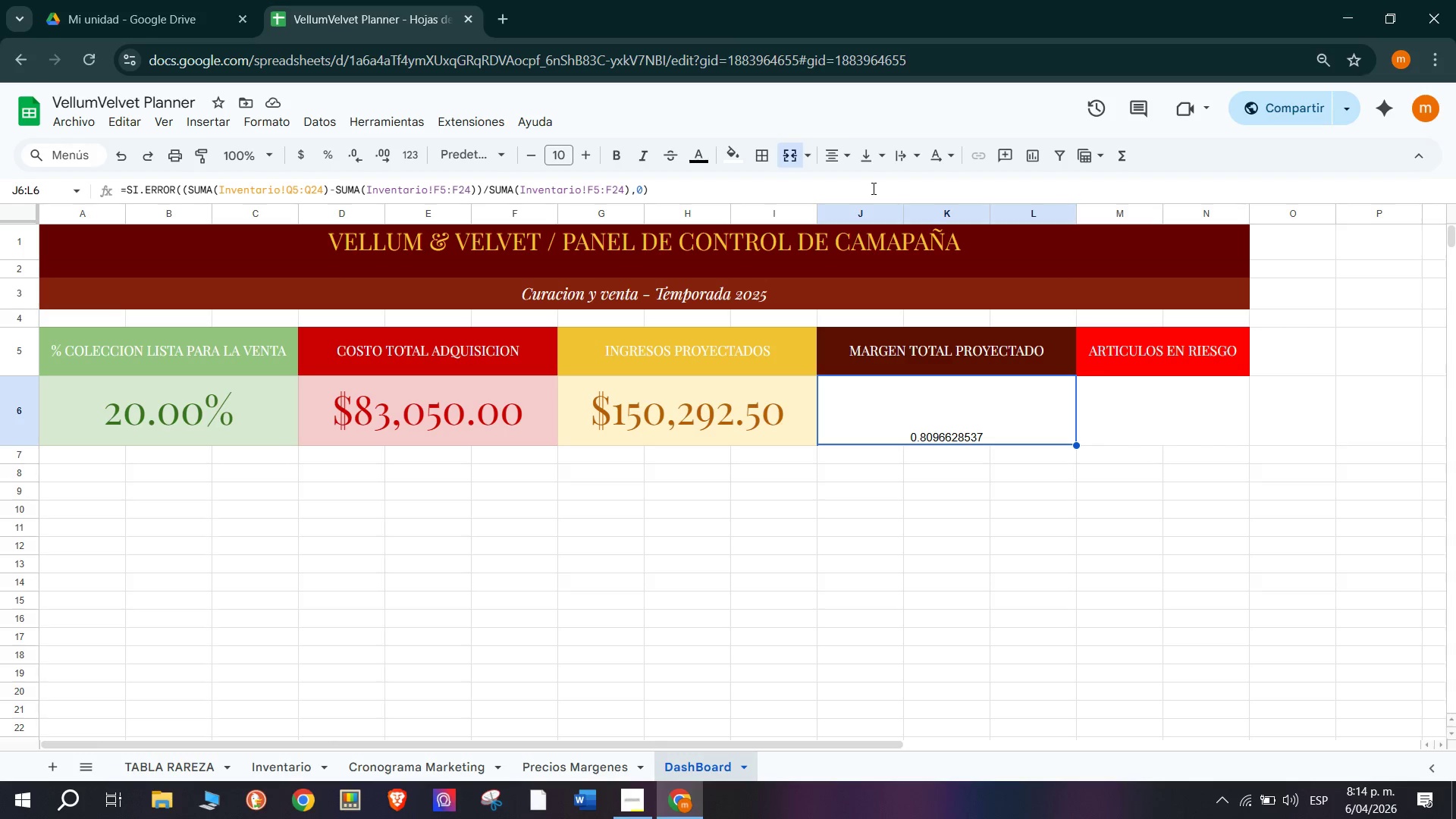 
mouse_move([328, 164])
 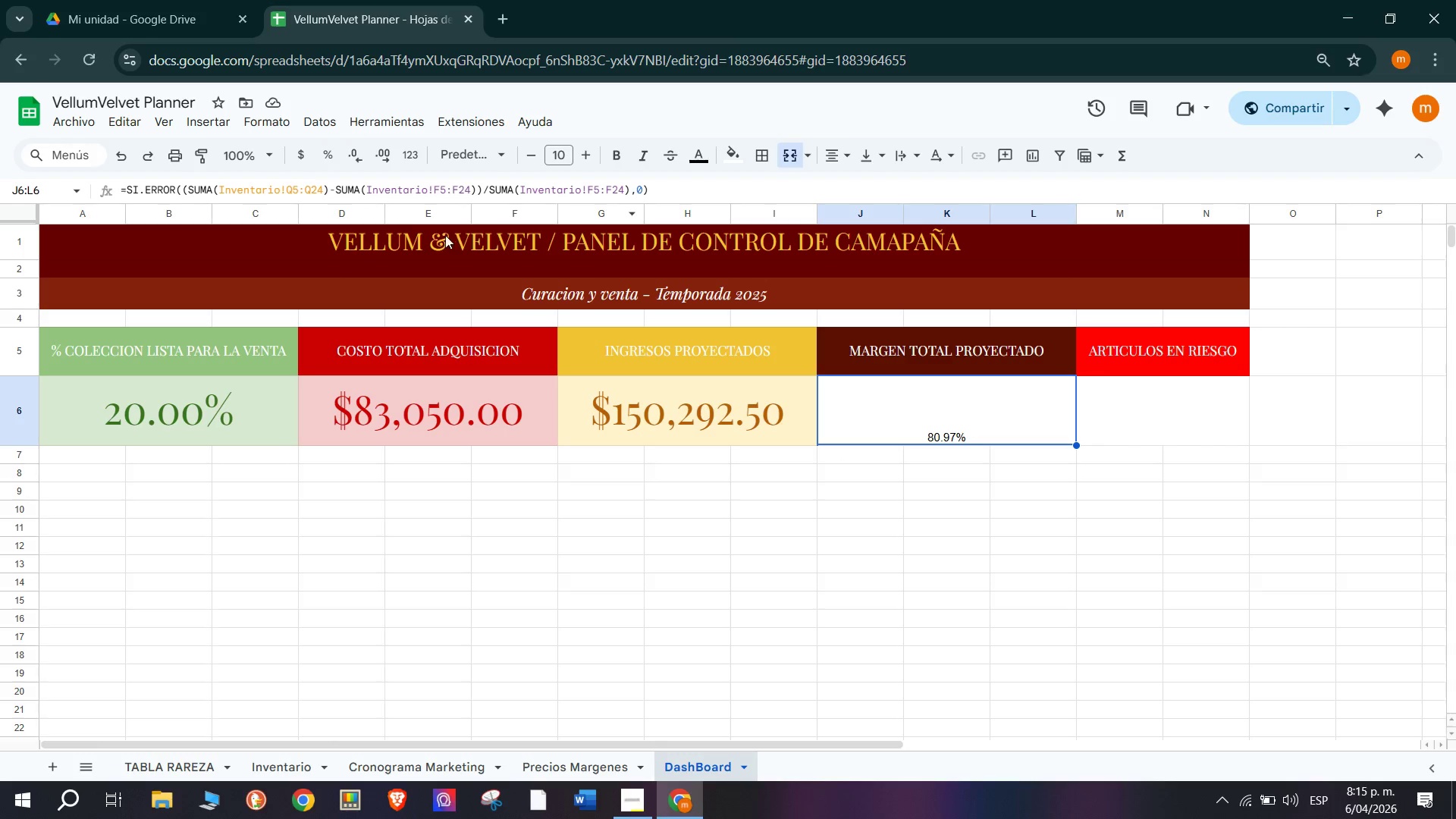 
wait(12.39)
 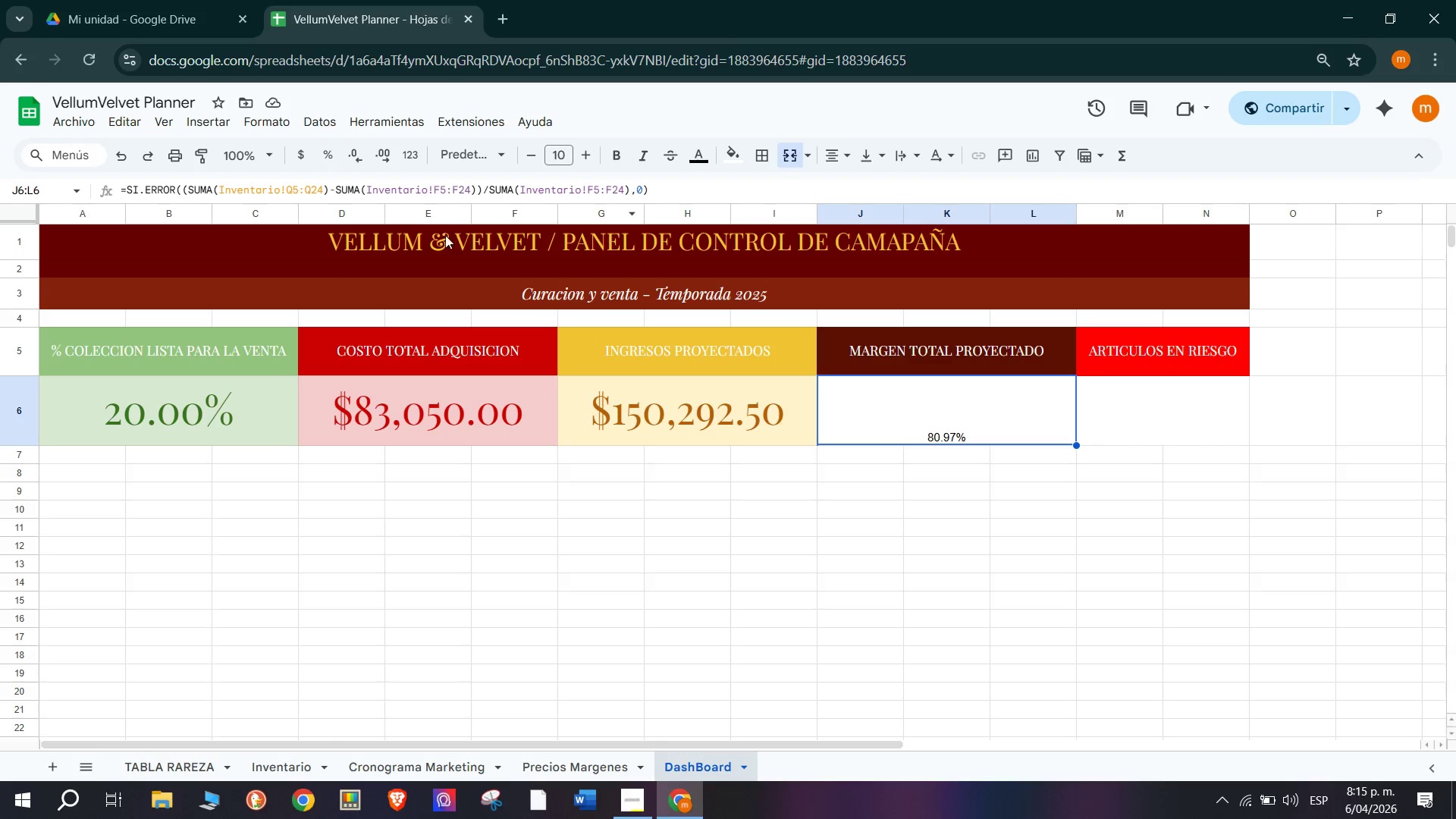 
left_click([871, 152])
 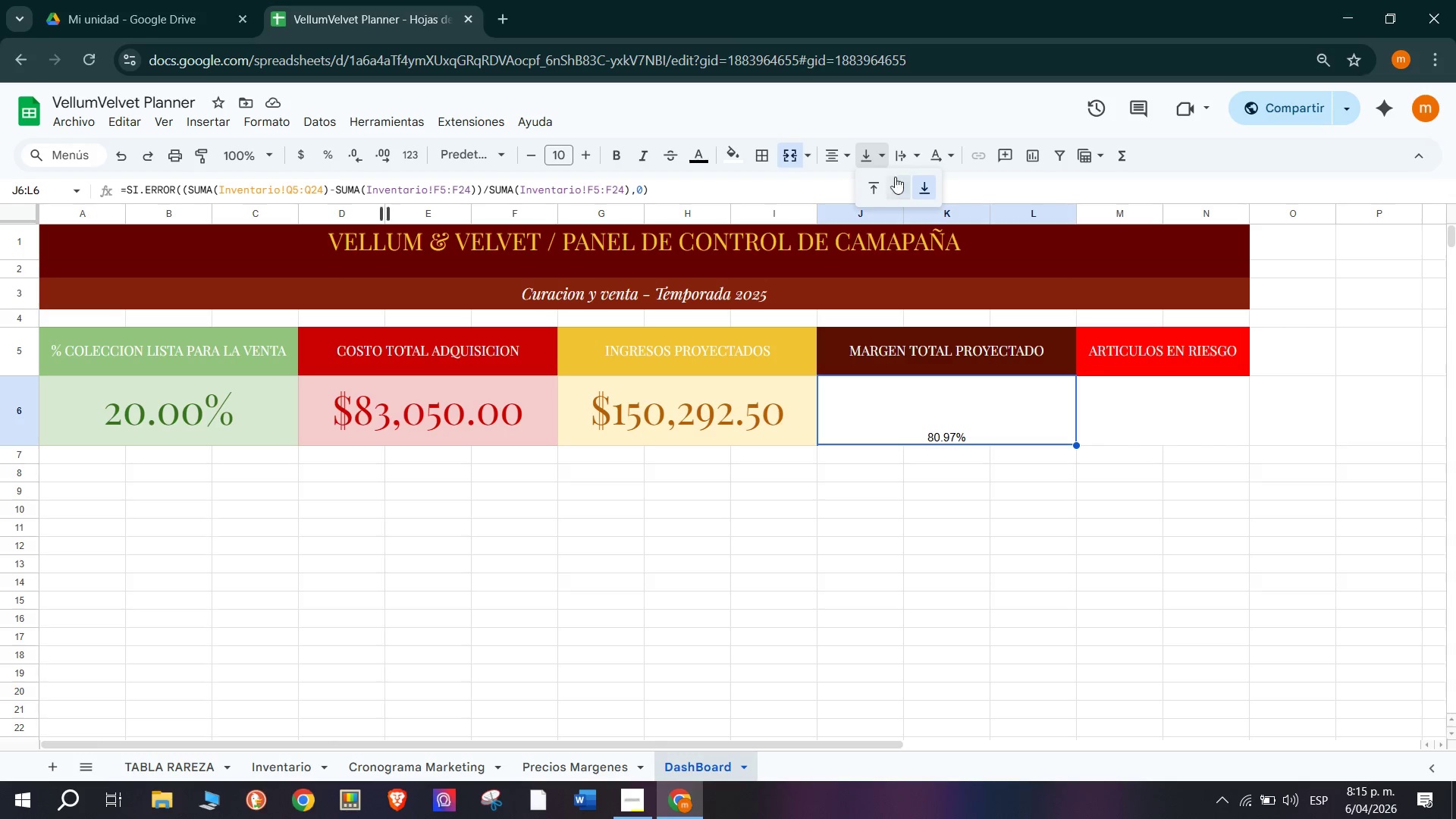 
left_click([902, 183])
 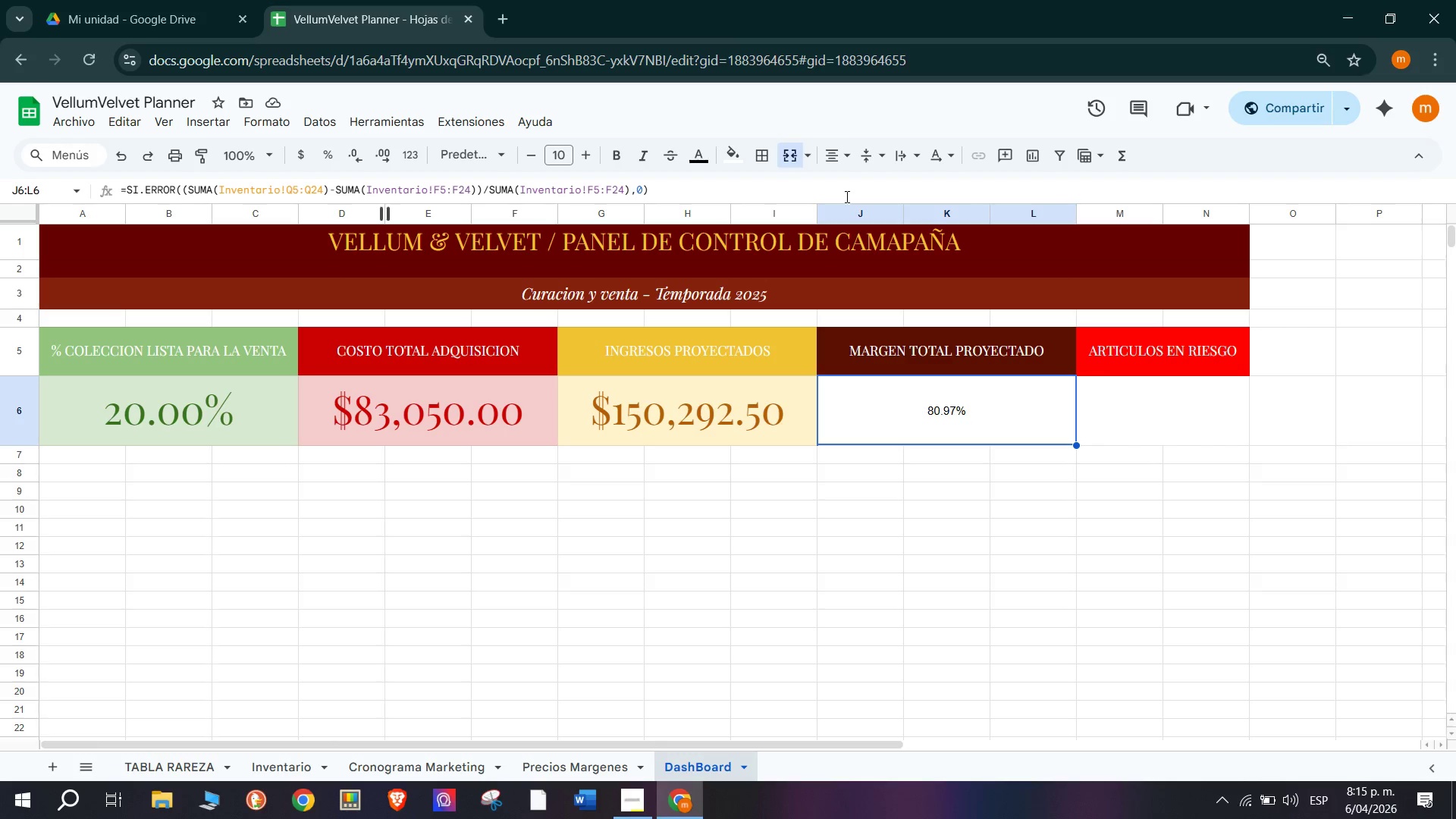 
wait(17.62)
 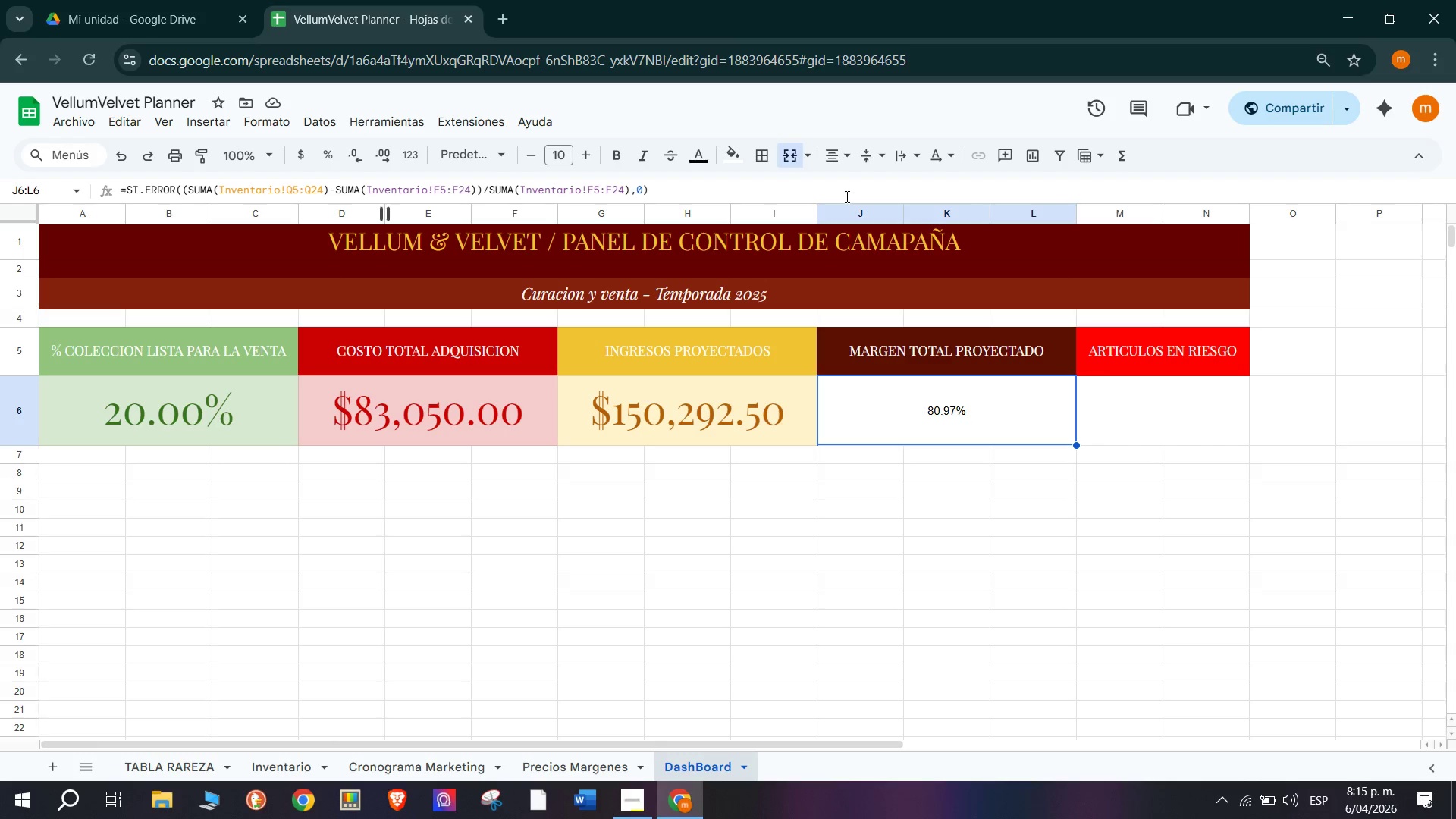 
left_click_drag(start_coordinate=[555, 156], to_coordinate=[569, 156])
 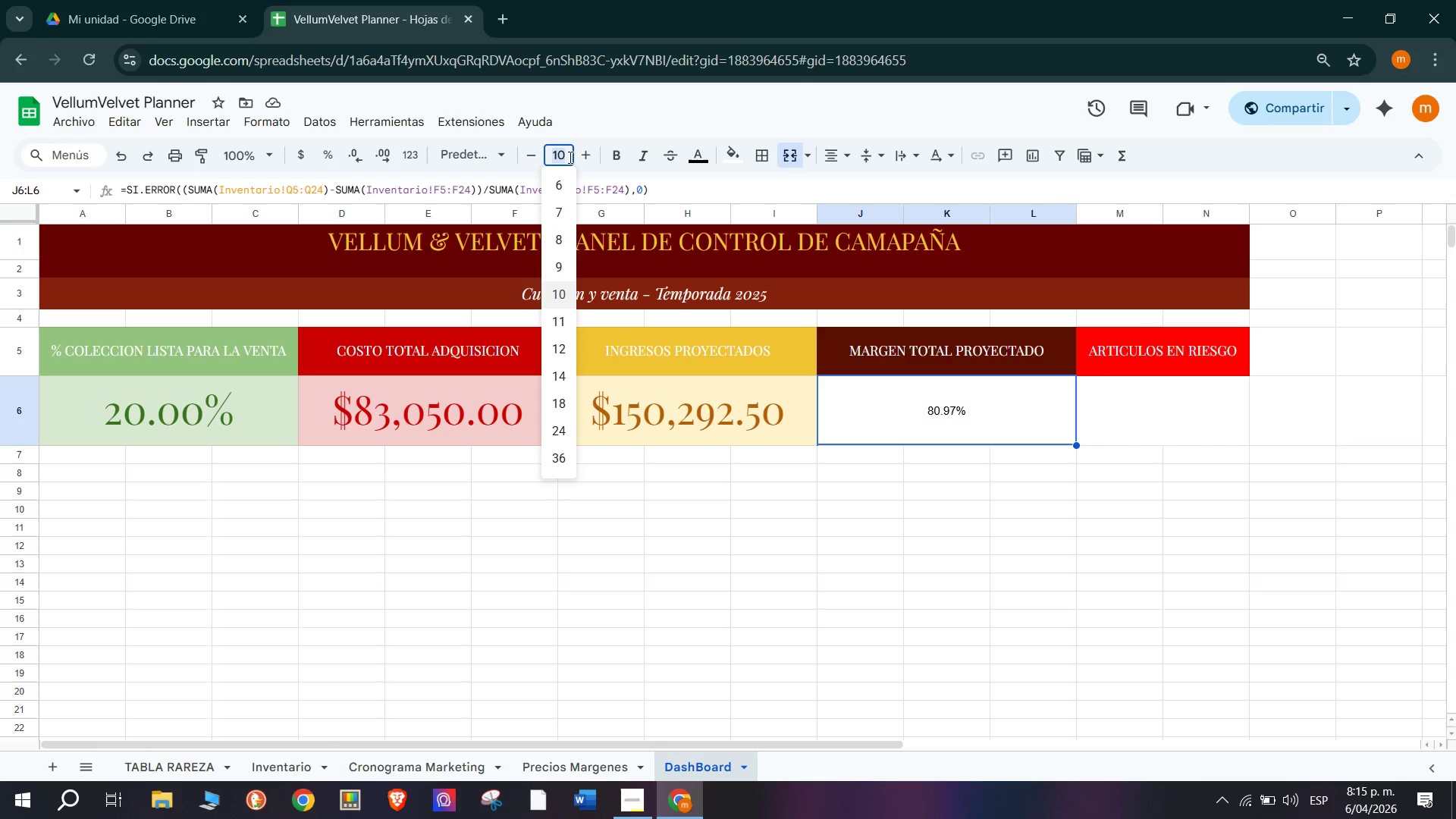 
type(36)
 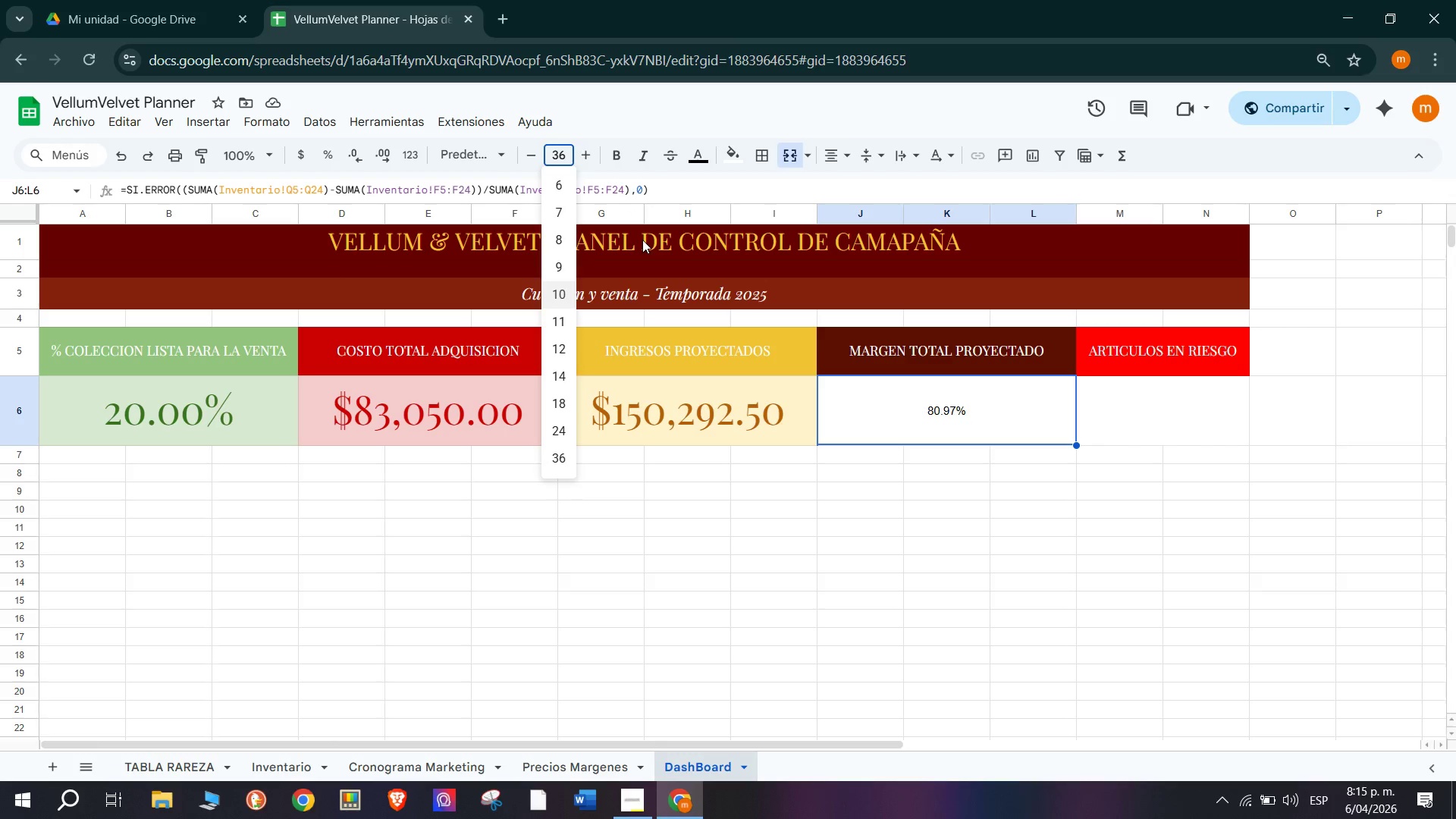 
key(Enter)
 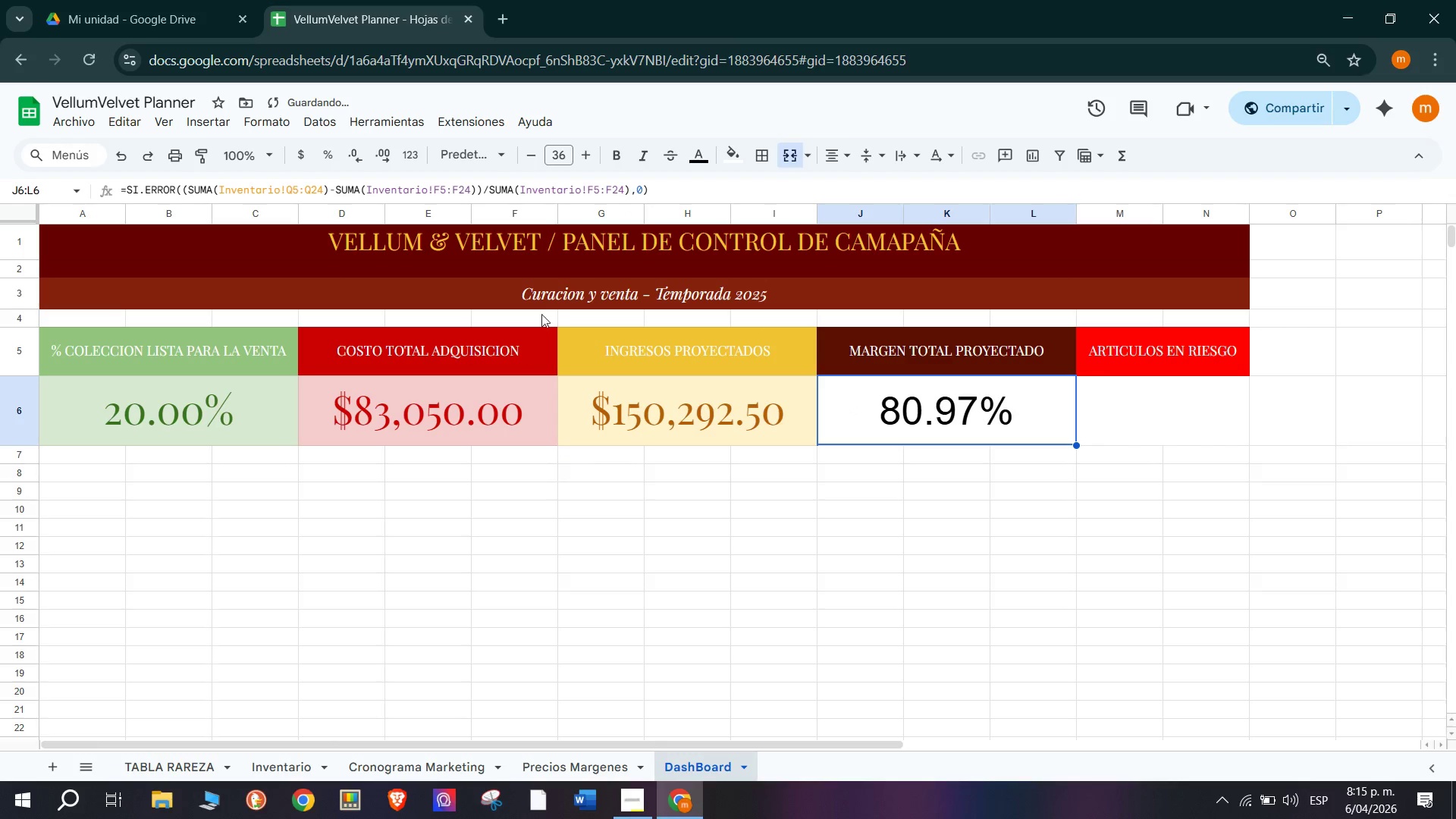 
left_click([479, 144])
 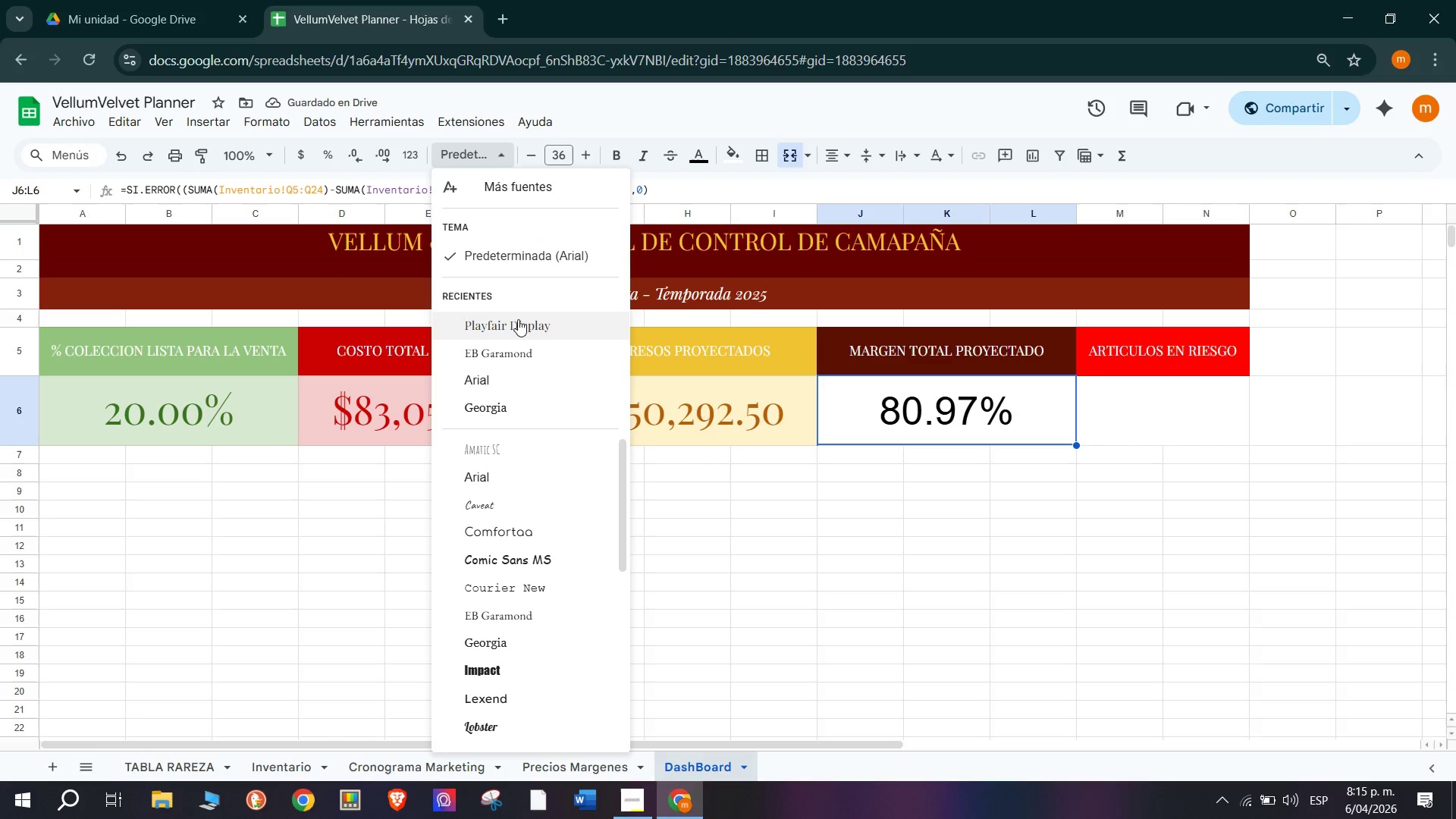 
left_click([518, 319])
 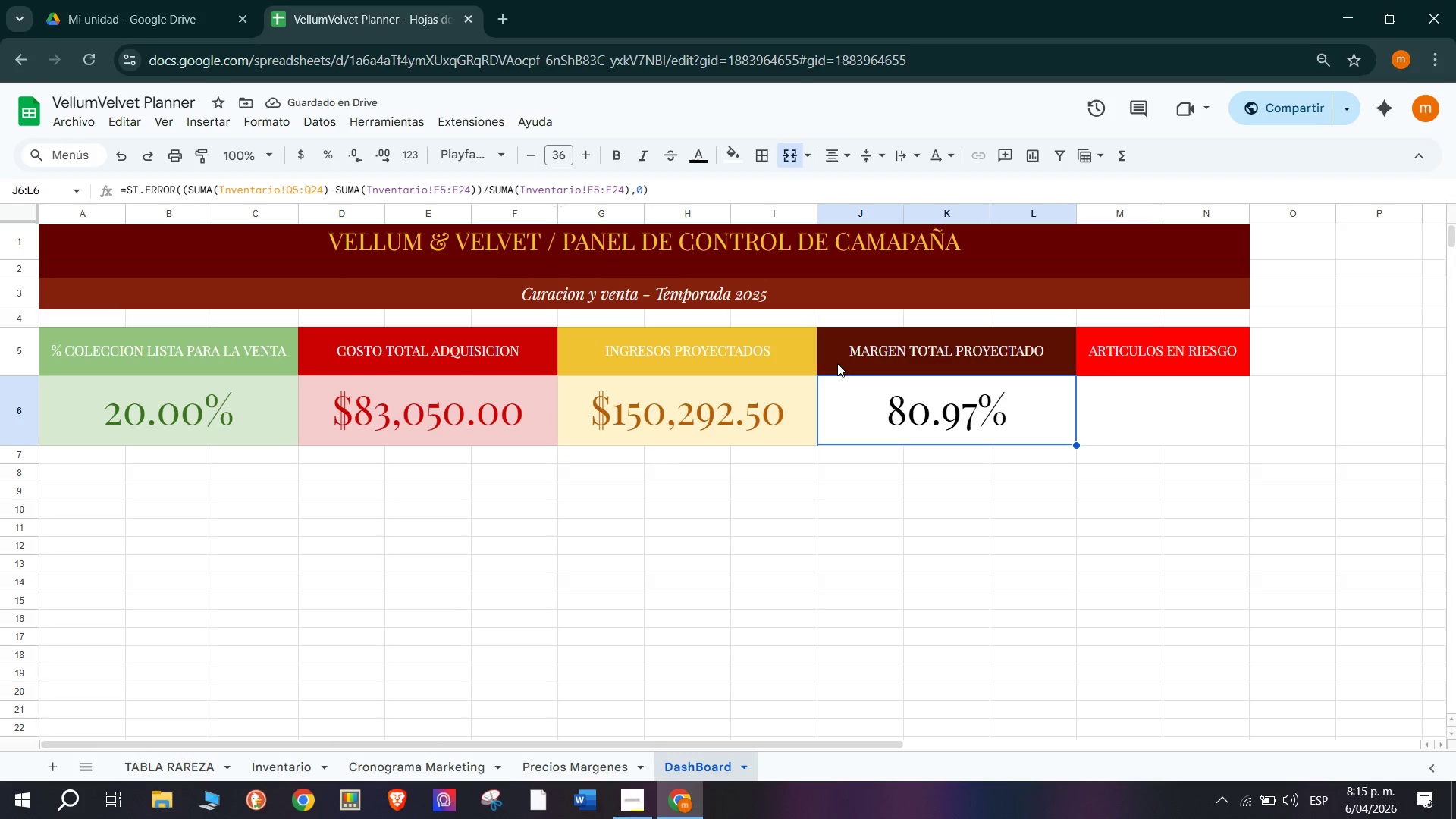 
left_click([727, 163])
 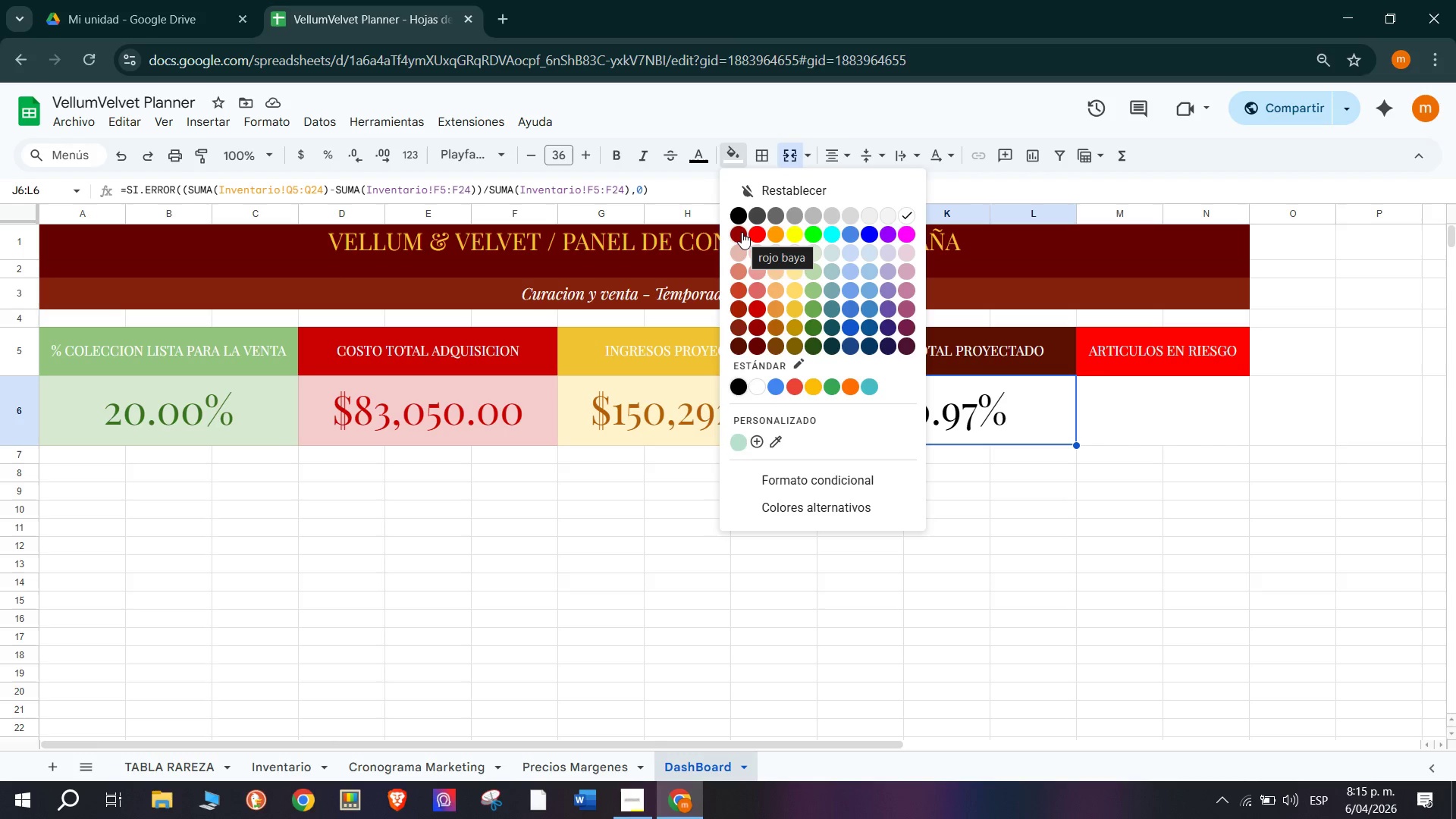 
left_click([743, 347])
 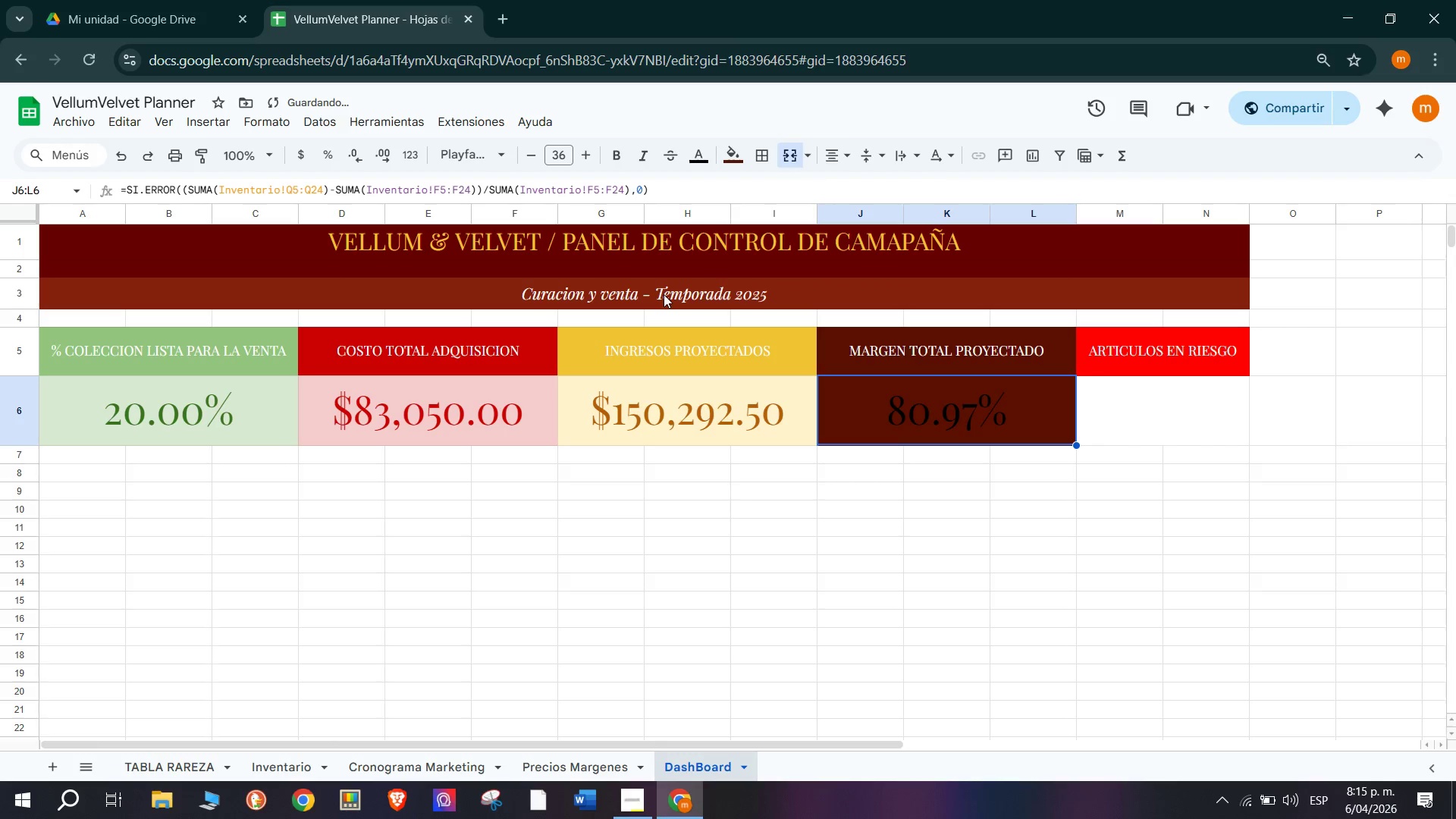 
left_click([727, 167])
 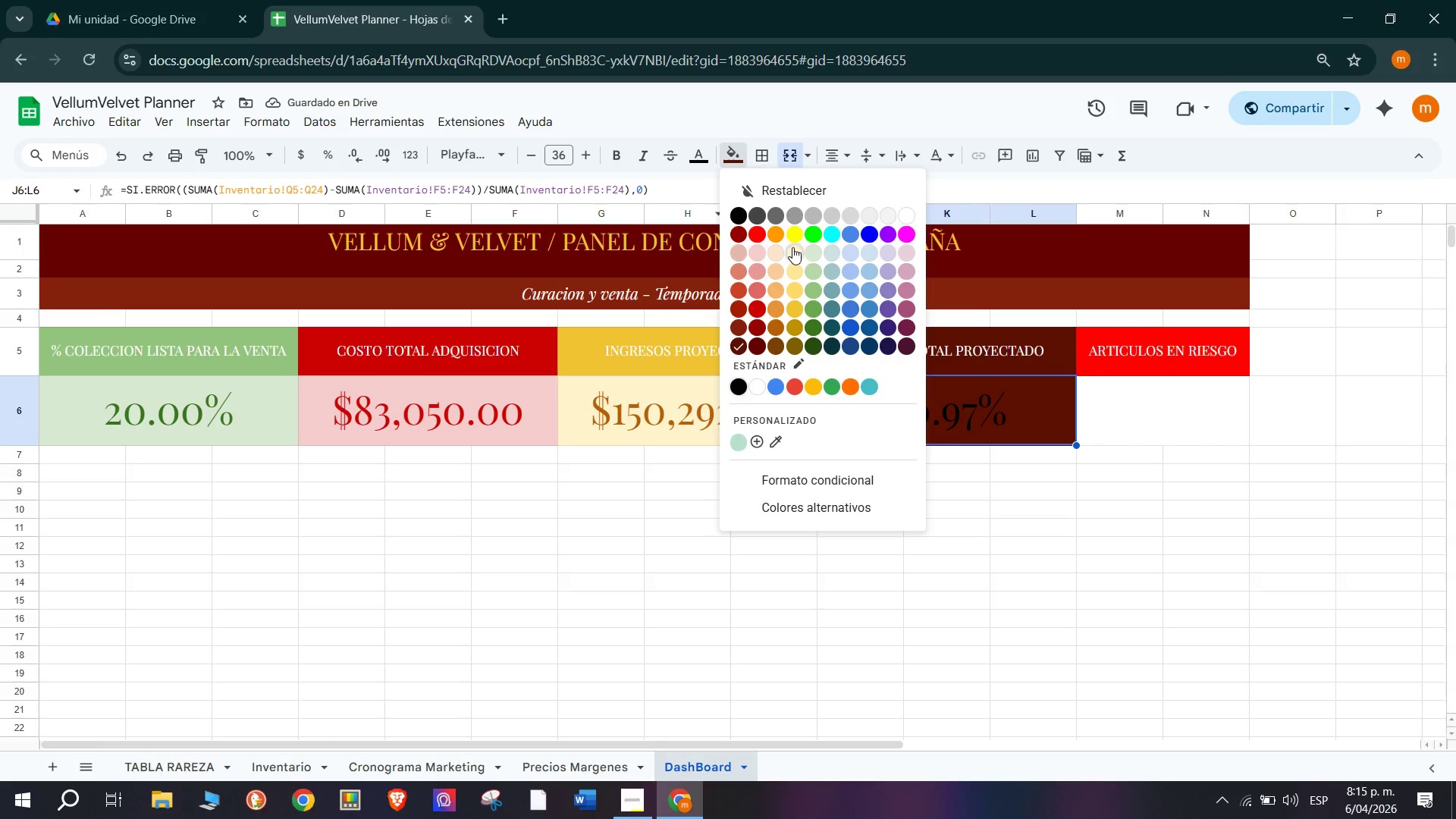 
left_click([792, 234])
 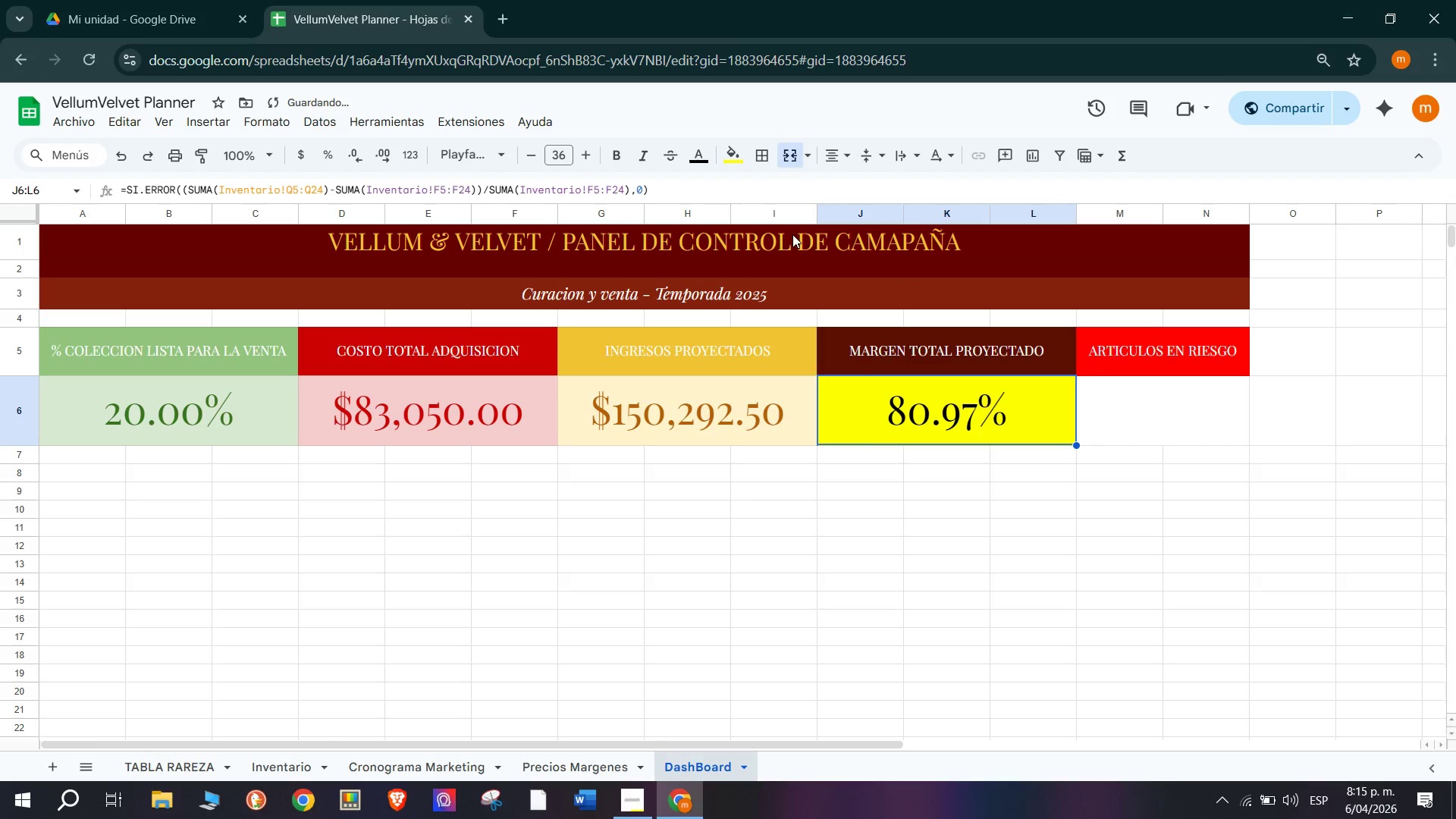 
key(Control+Z)
 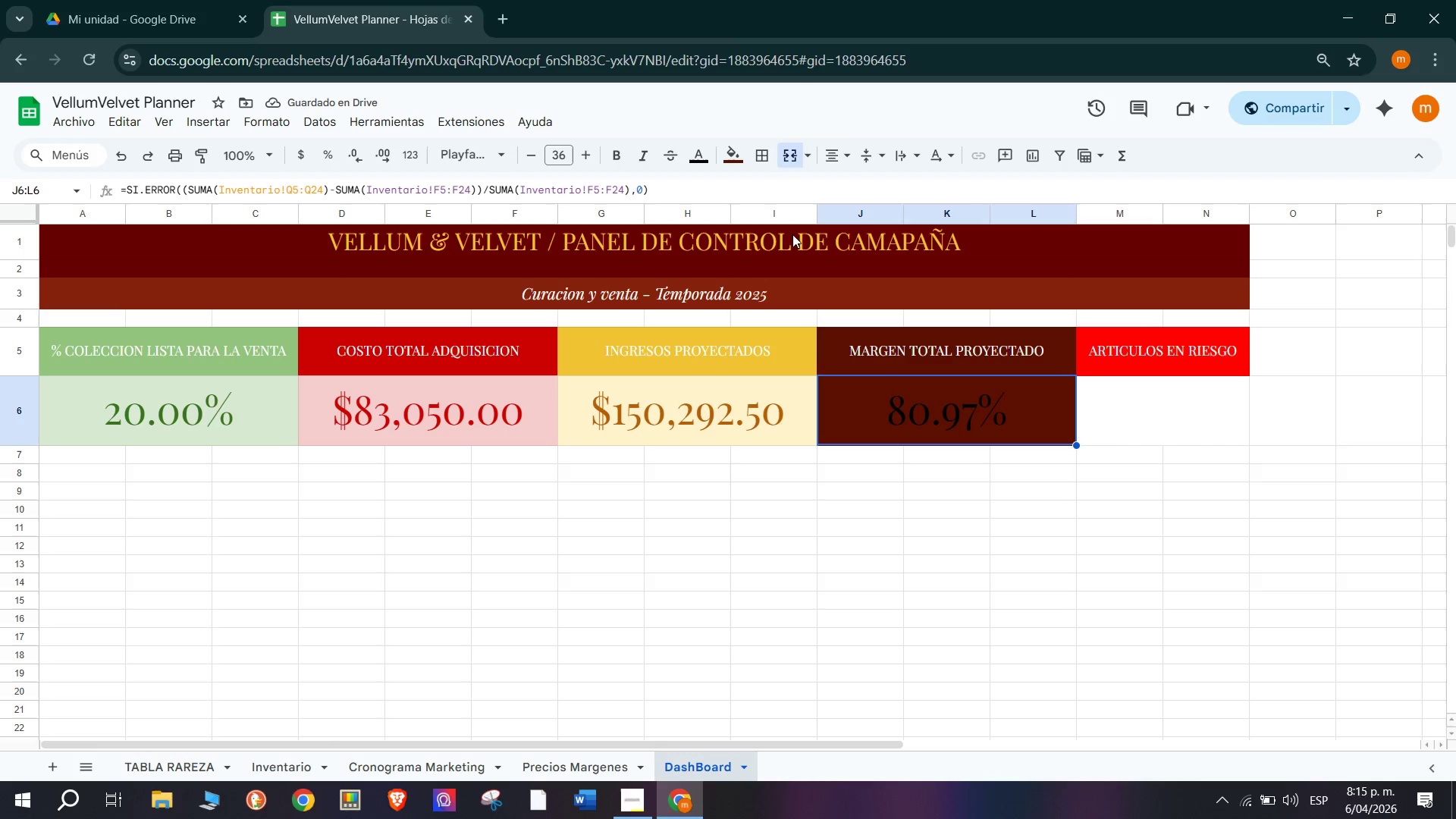 
wait(5.11)
 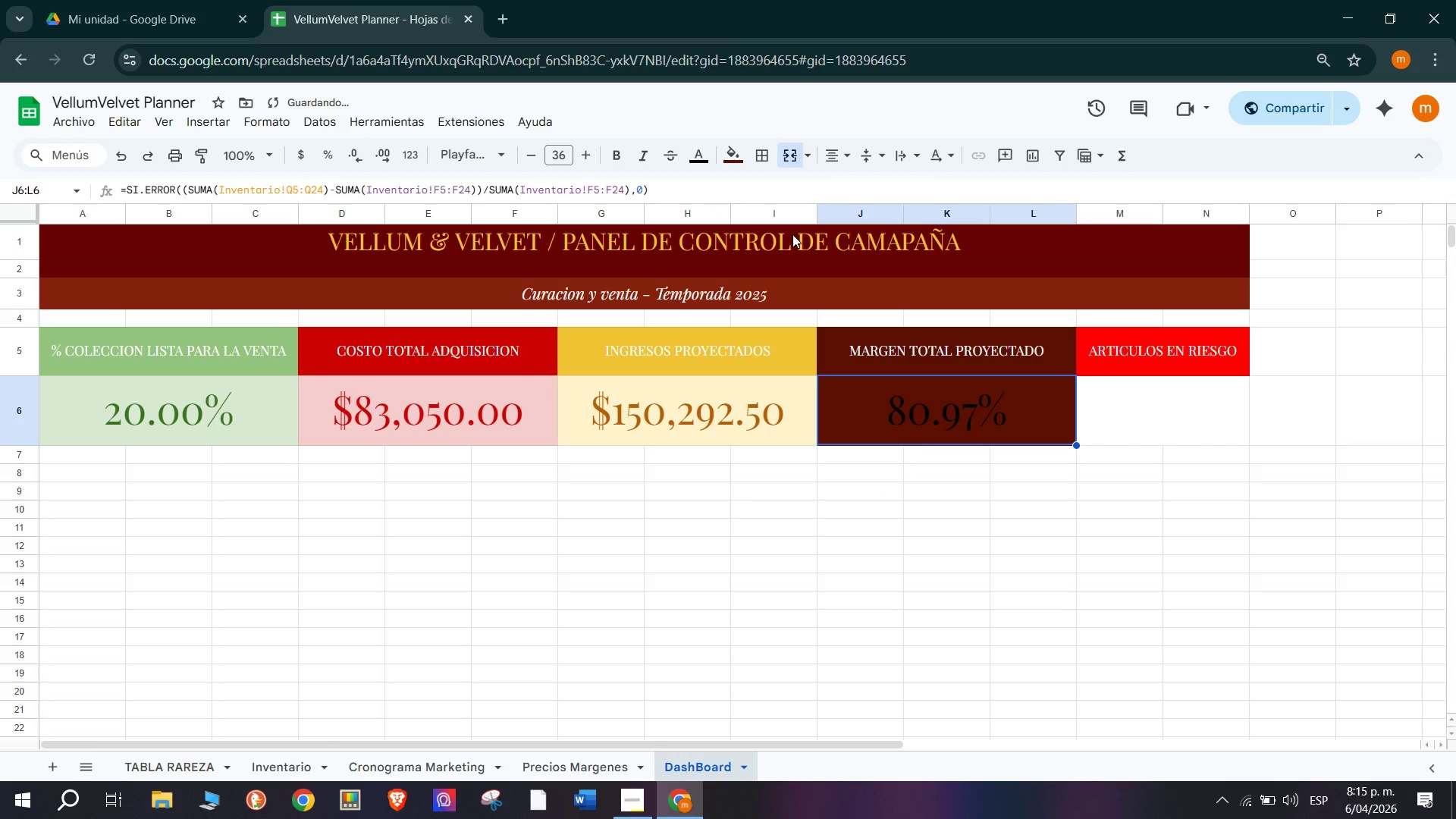 
left_click([692, 152])
 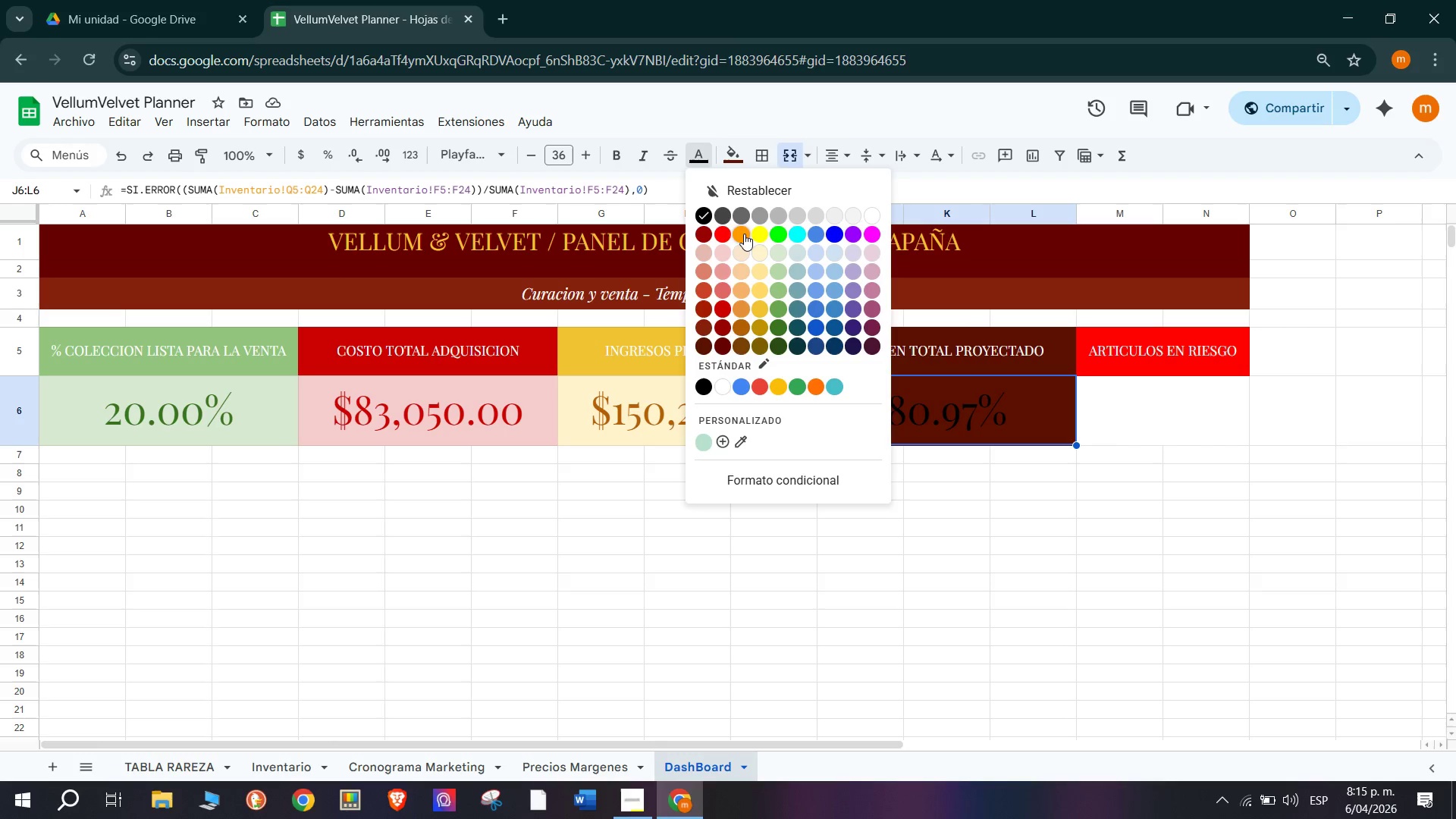 
left_click([744, 235])
 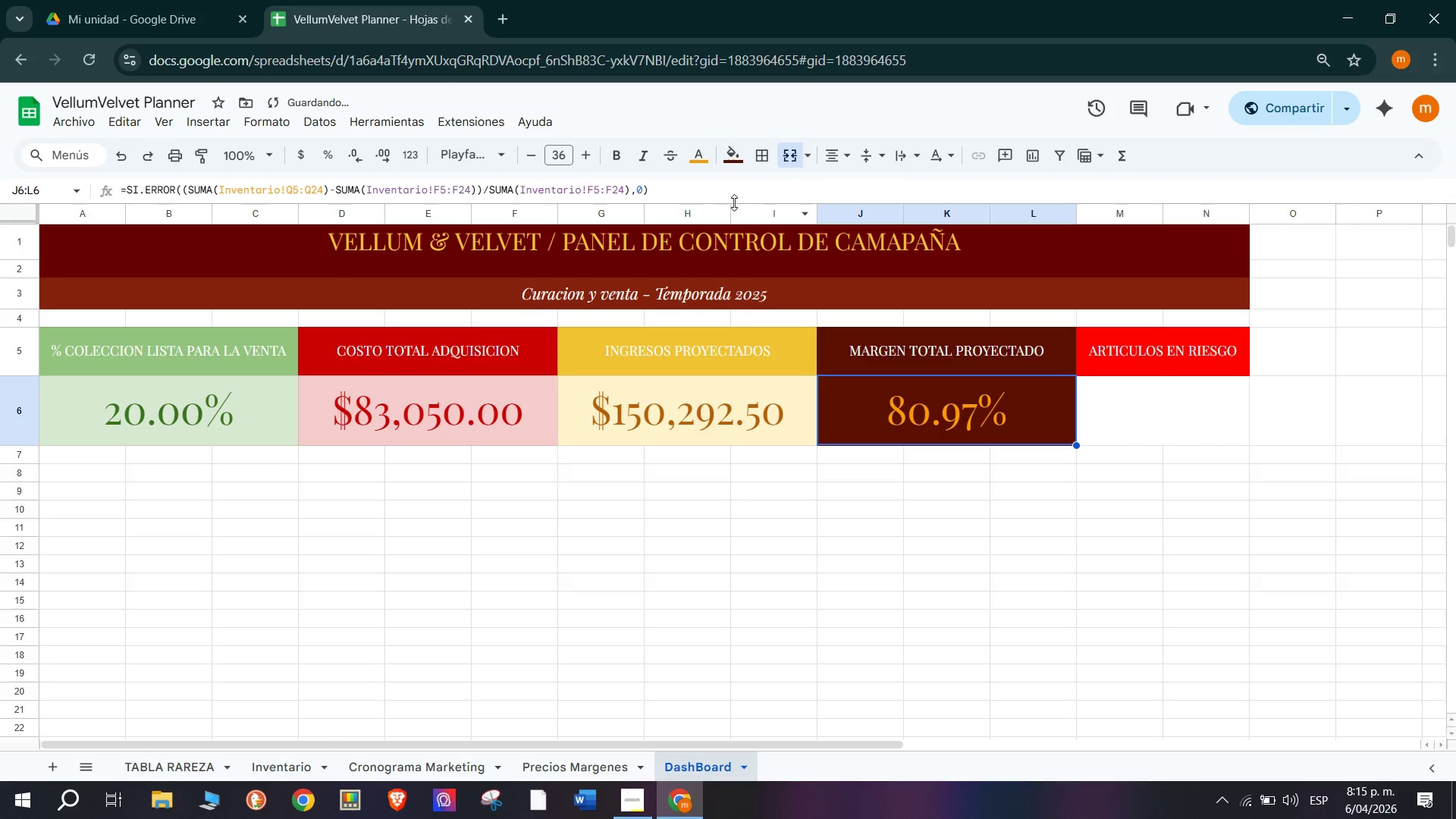 
left_click([701, 158])
 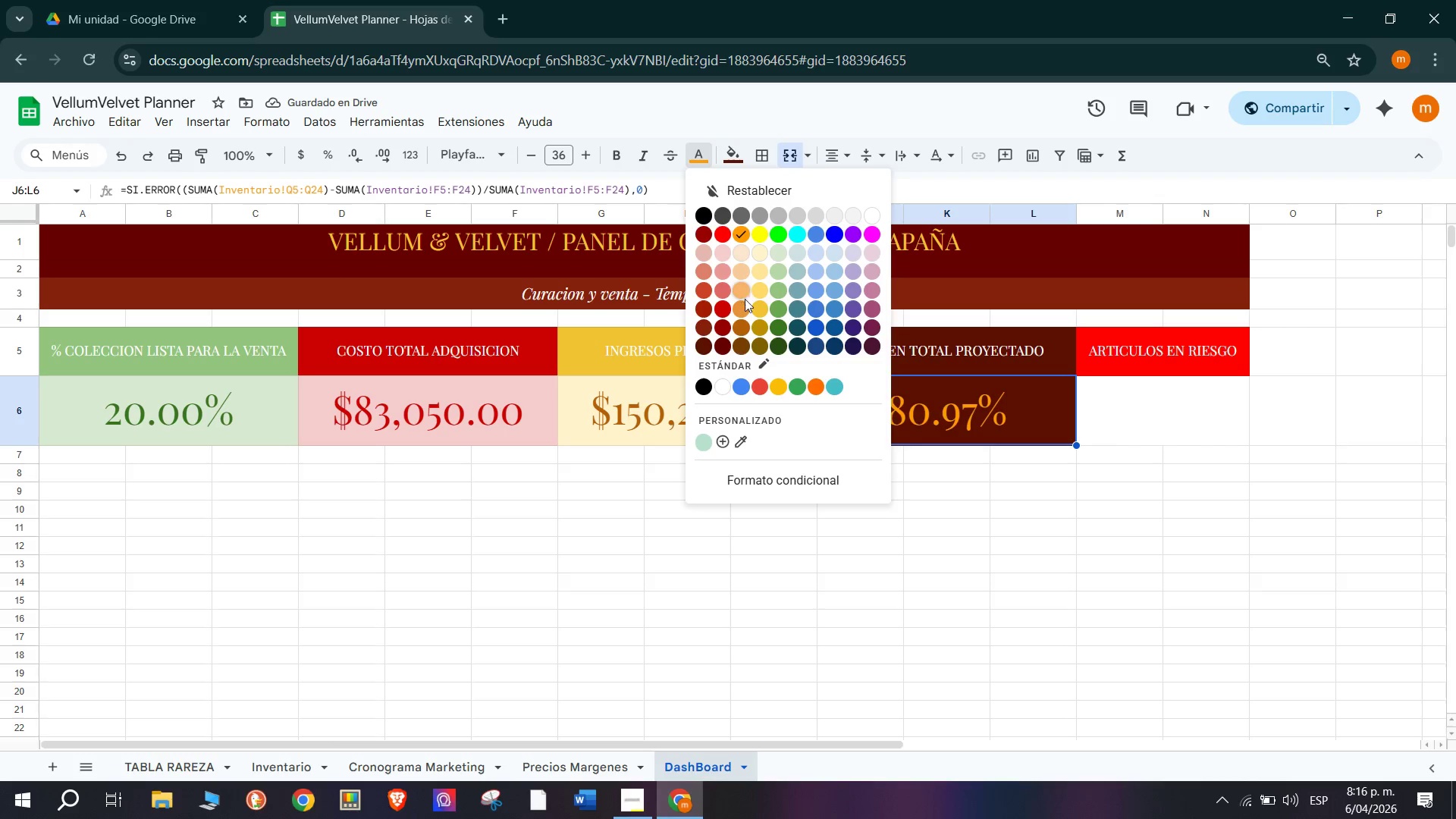 
left_click([742, 309])
 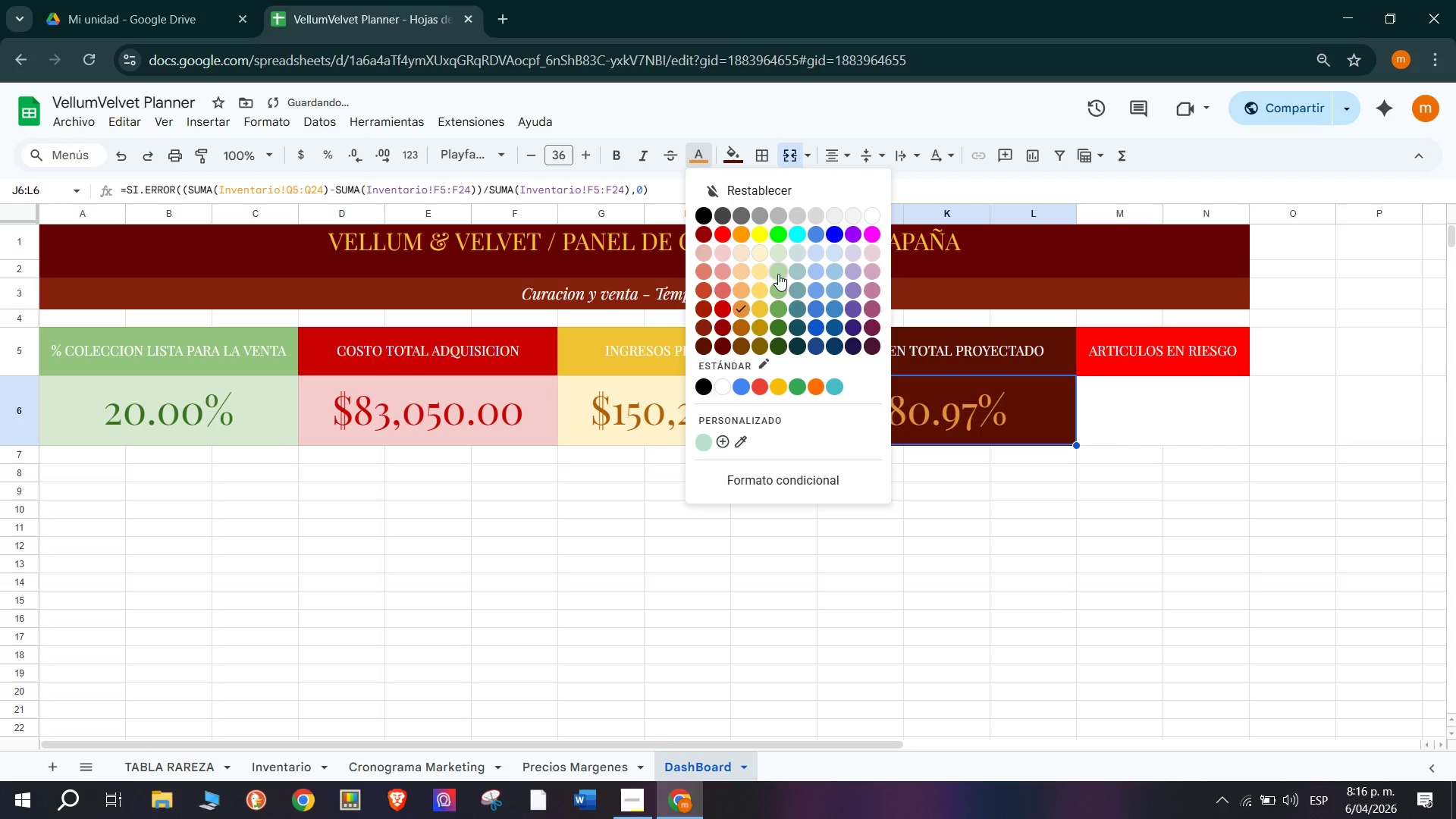 
left_click([761, 307])
 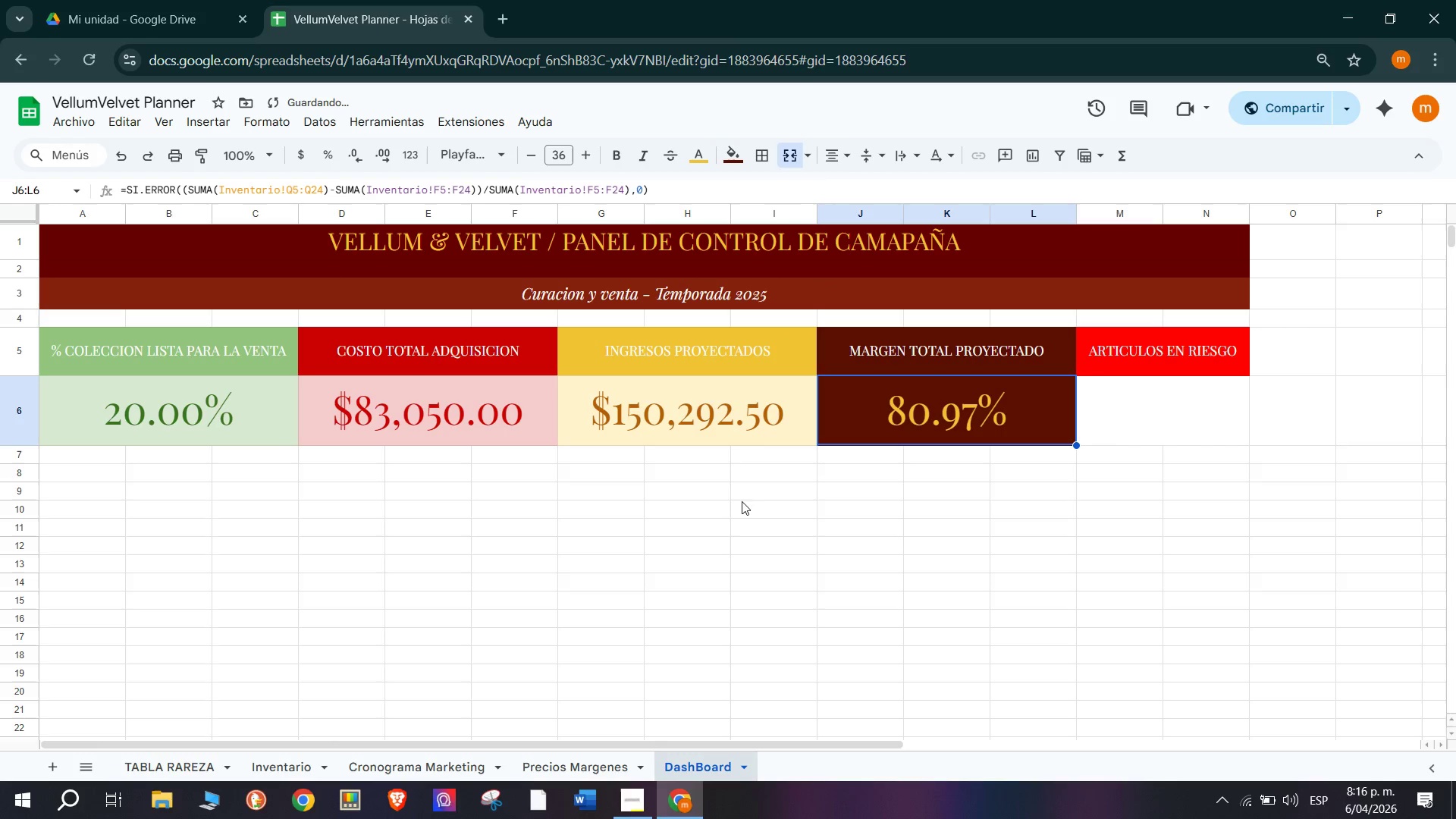 
left_click([745, 513])
 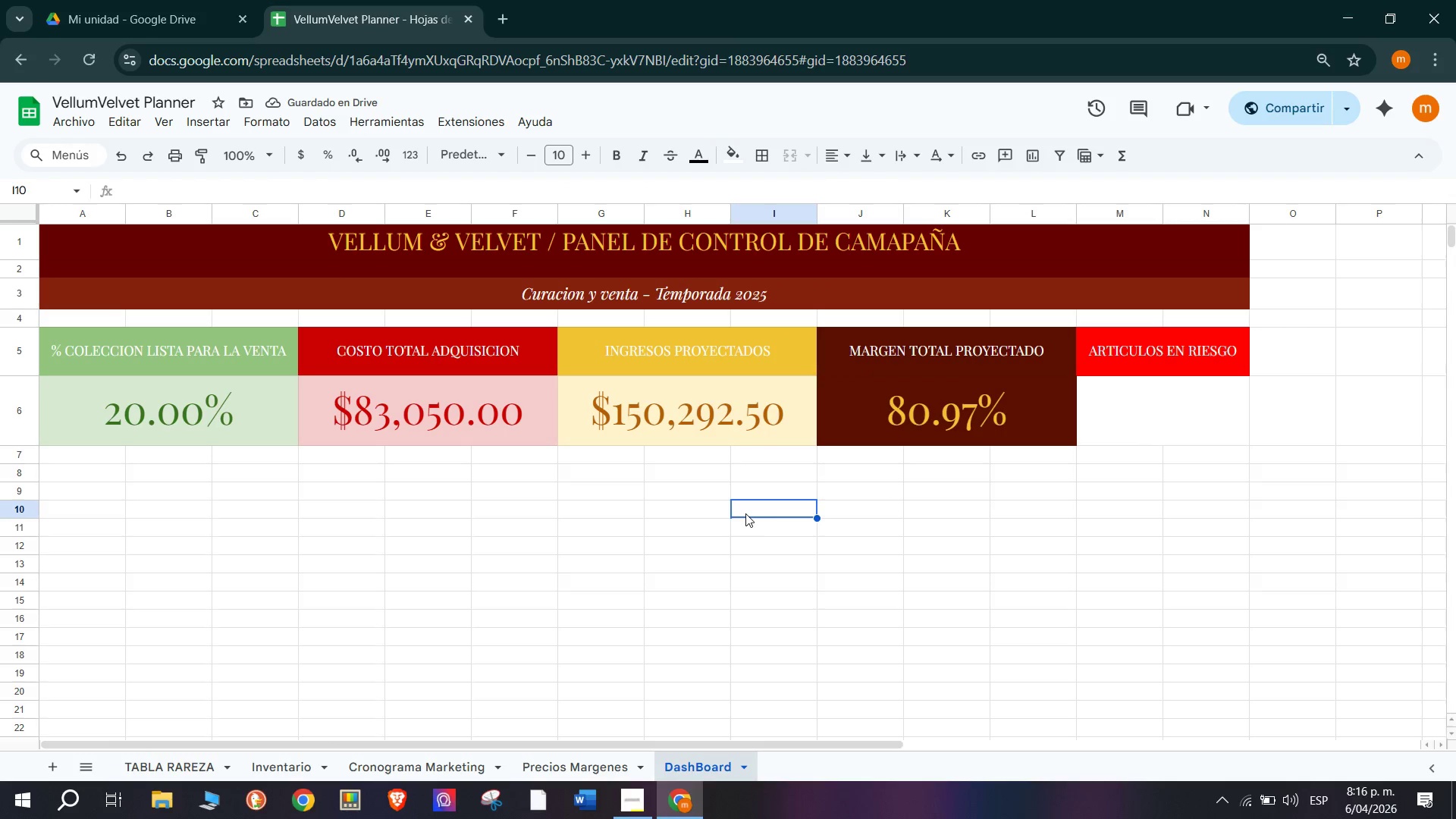 
left_click([925, 419])
 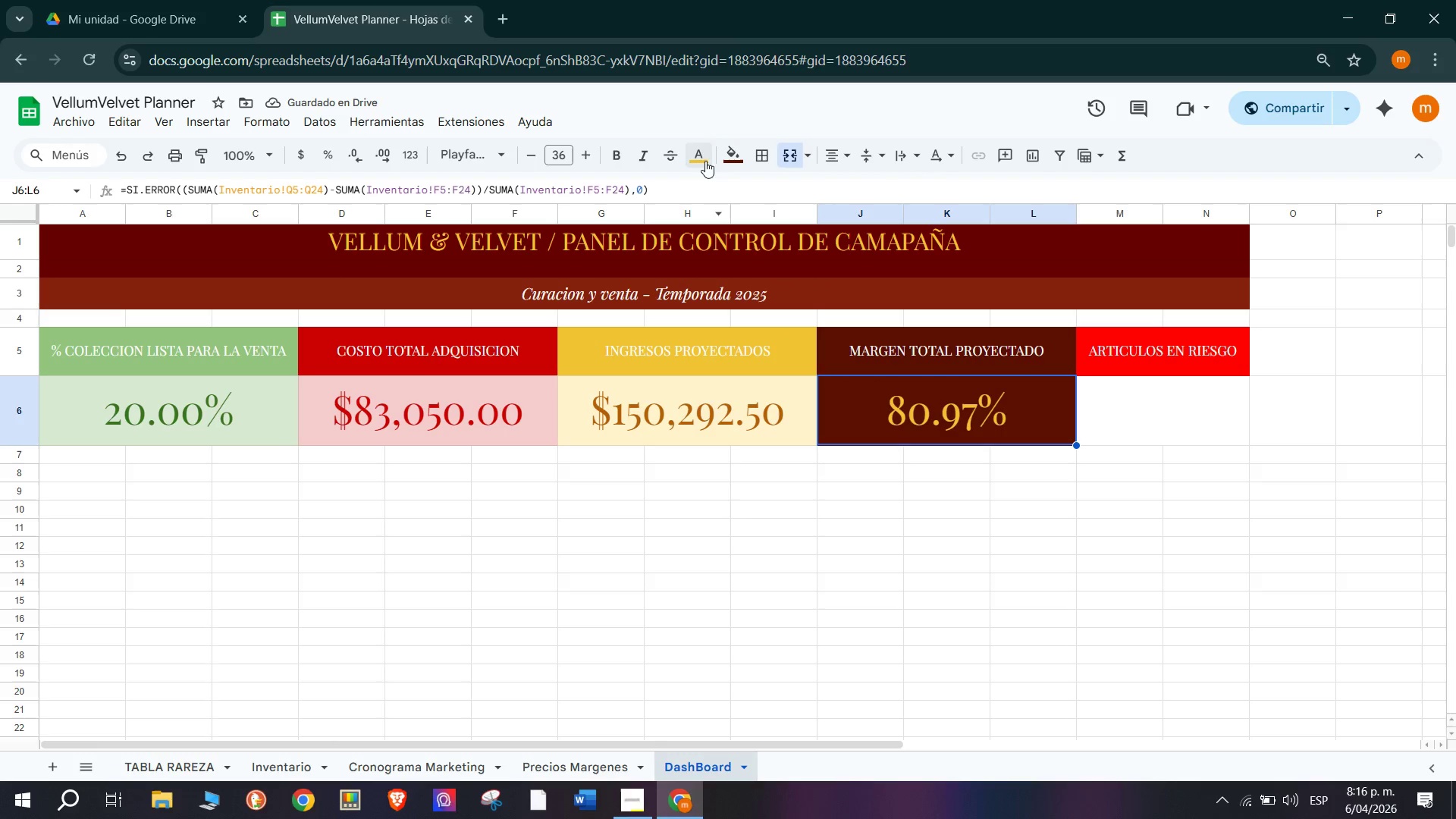 
left_click([725, 159])
 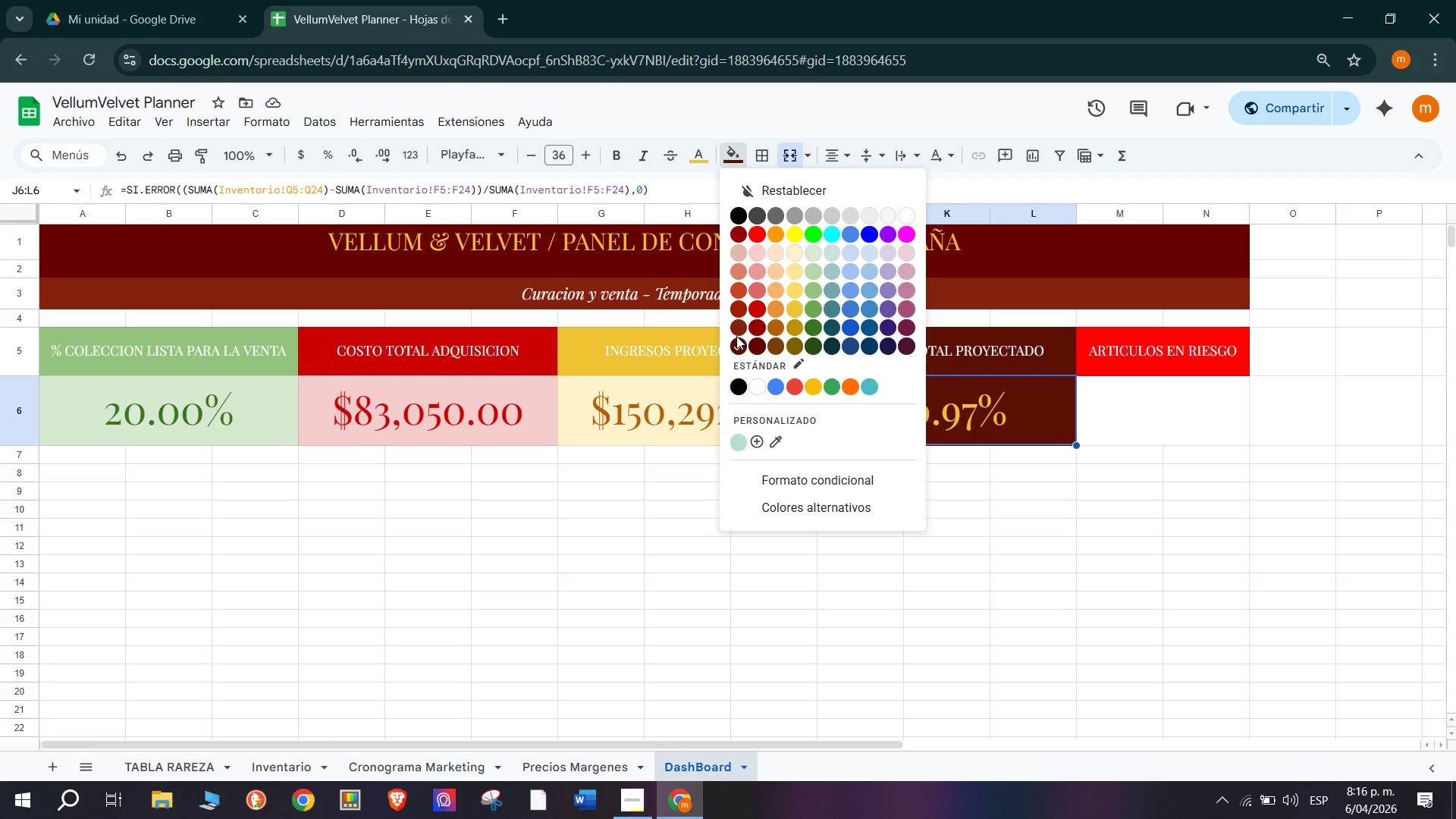 
left_click([734, 329])
 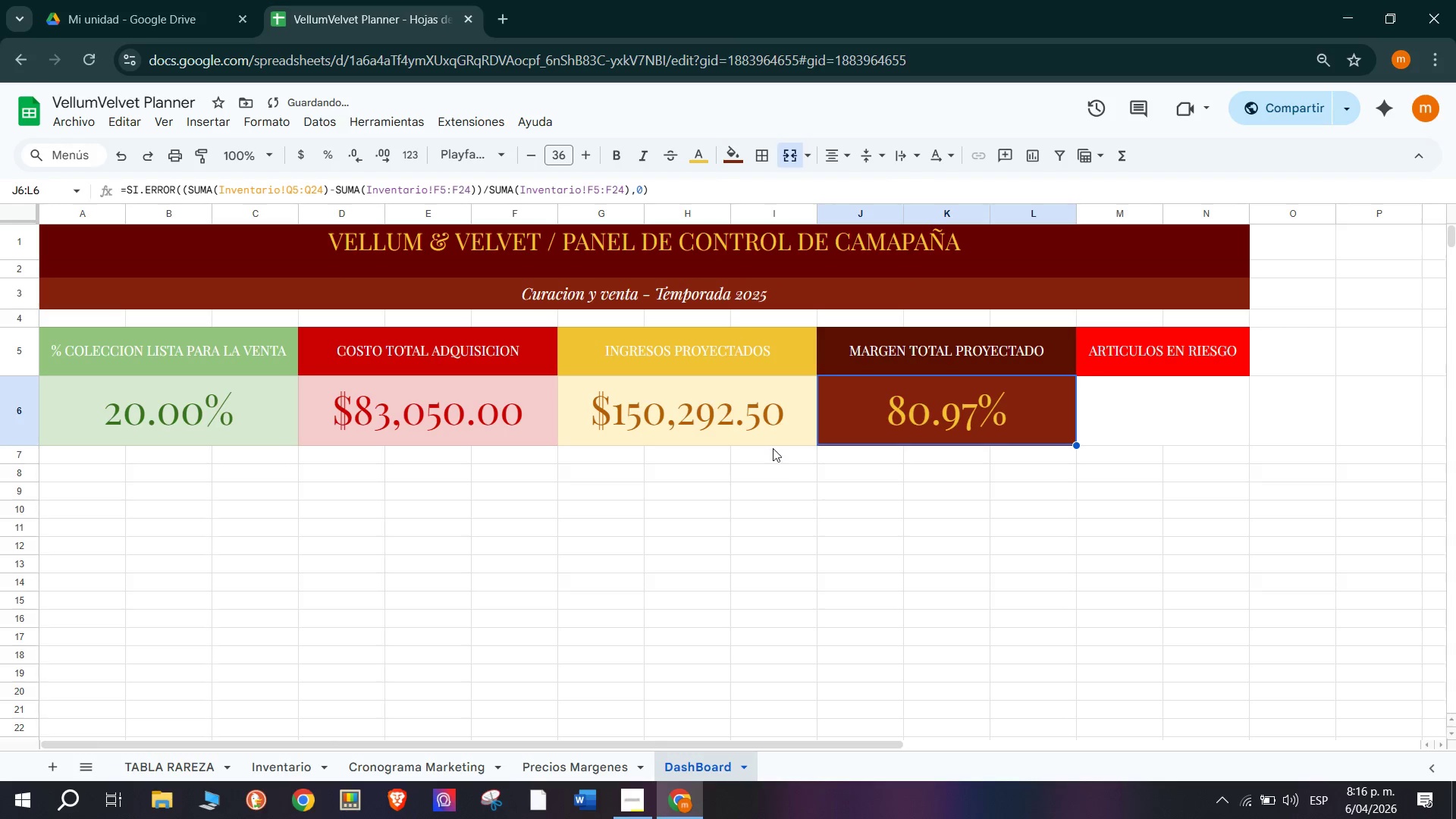 
left_click([788, 479])
 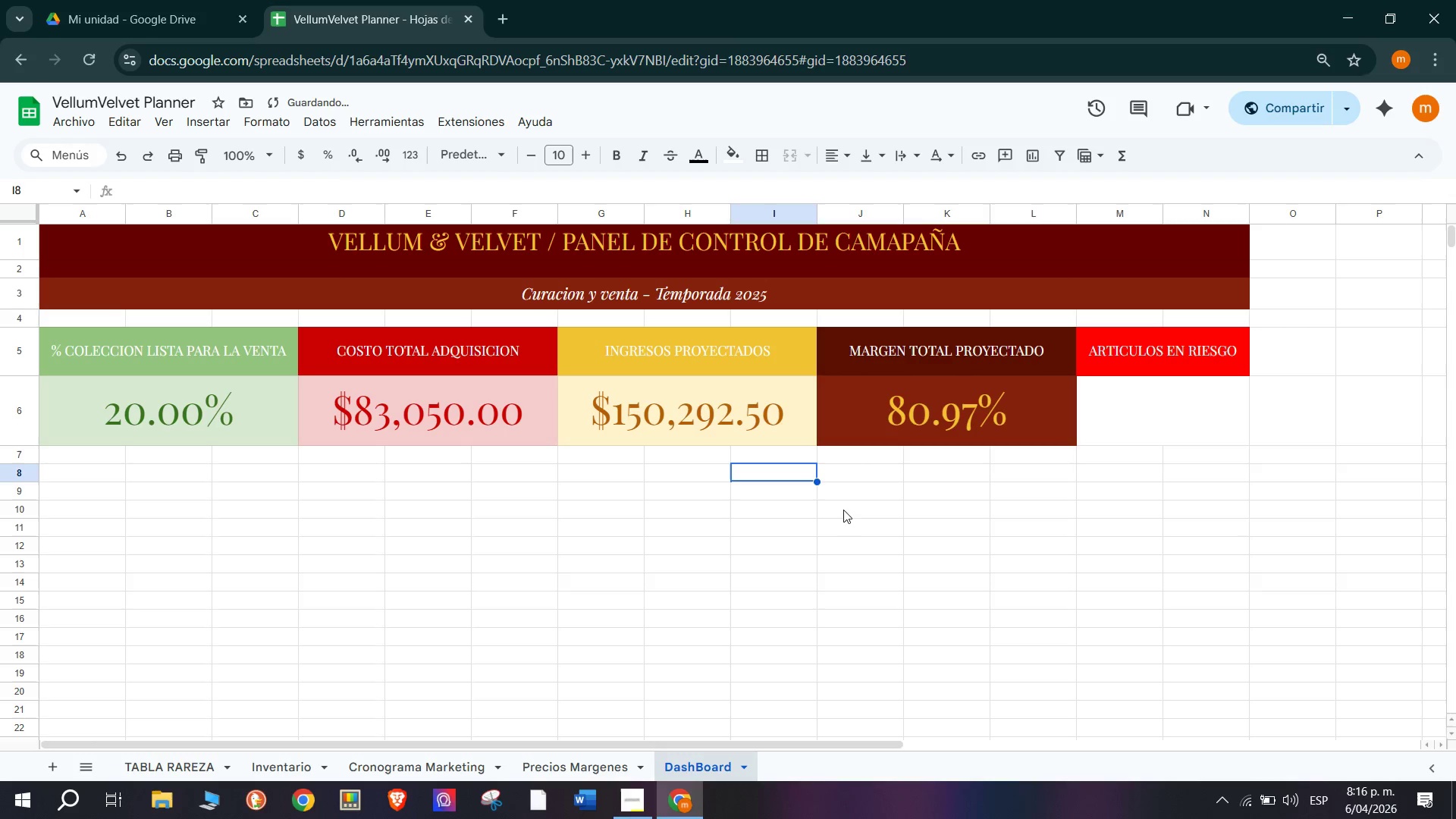 
left_click([868, 416])
 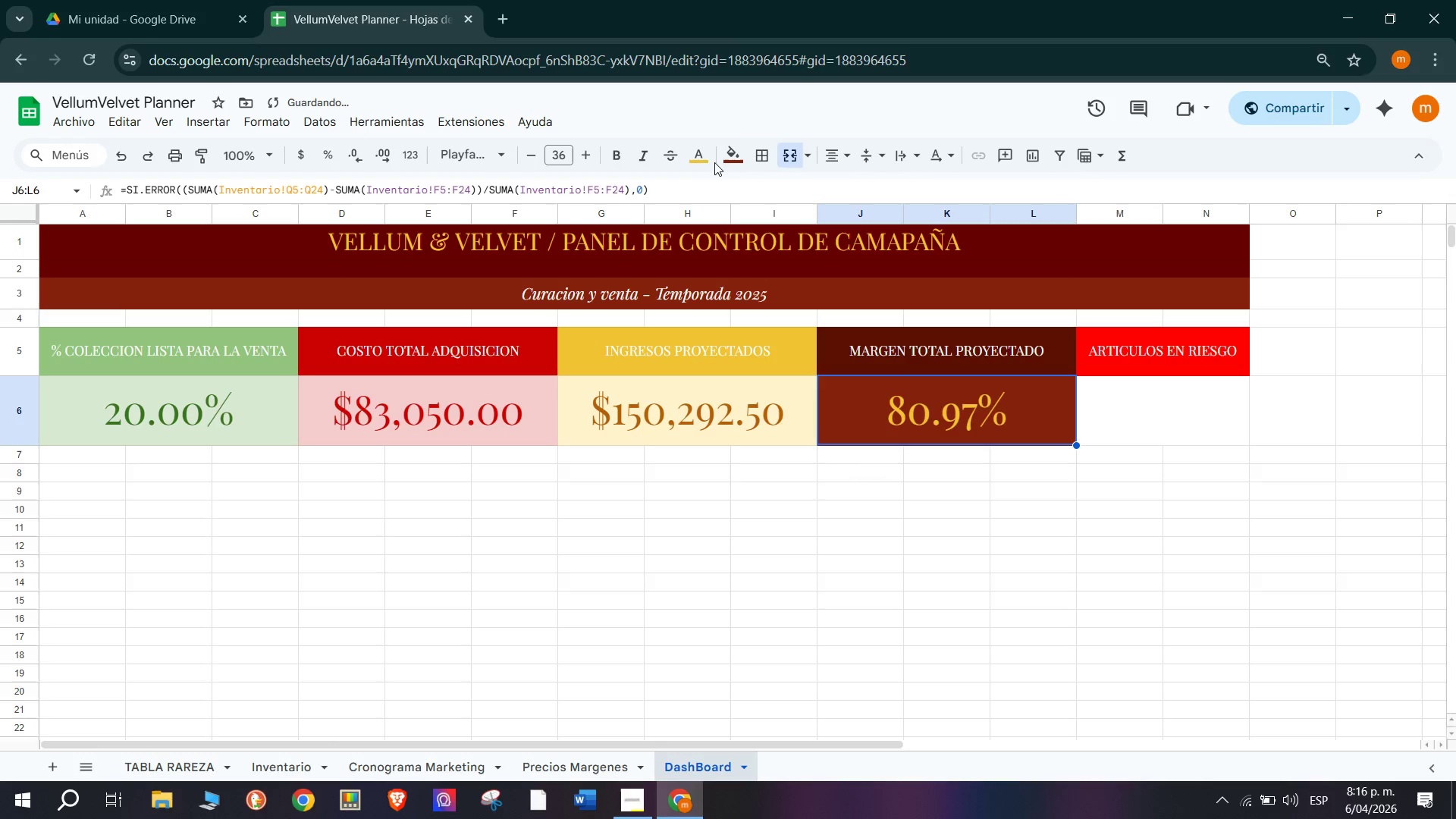 
left_click([726, 150])
 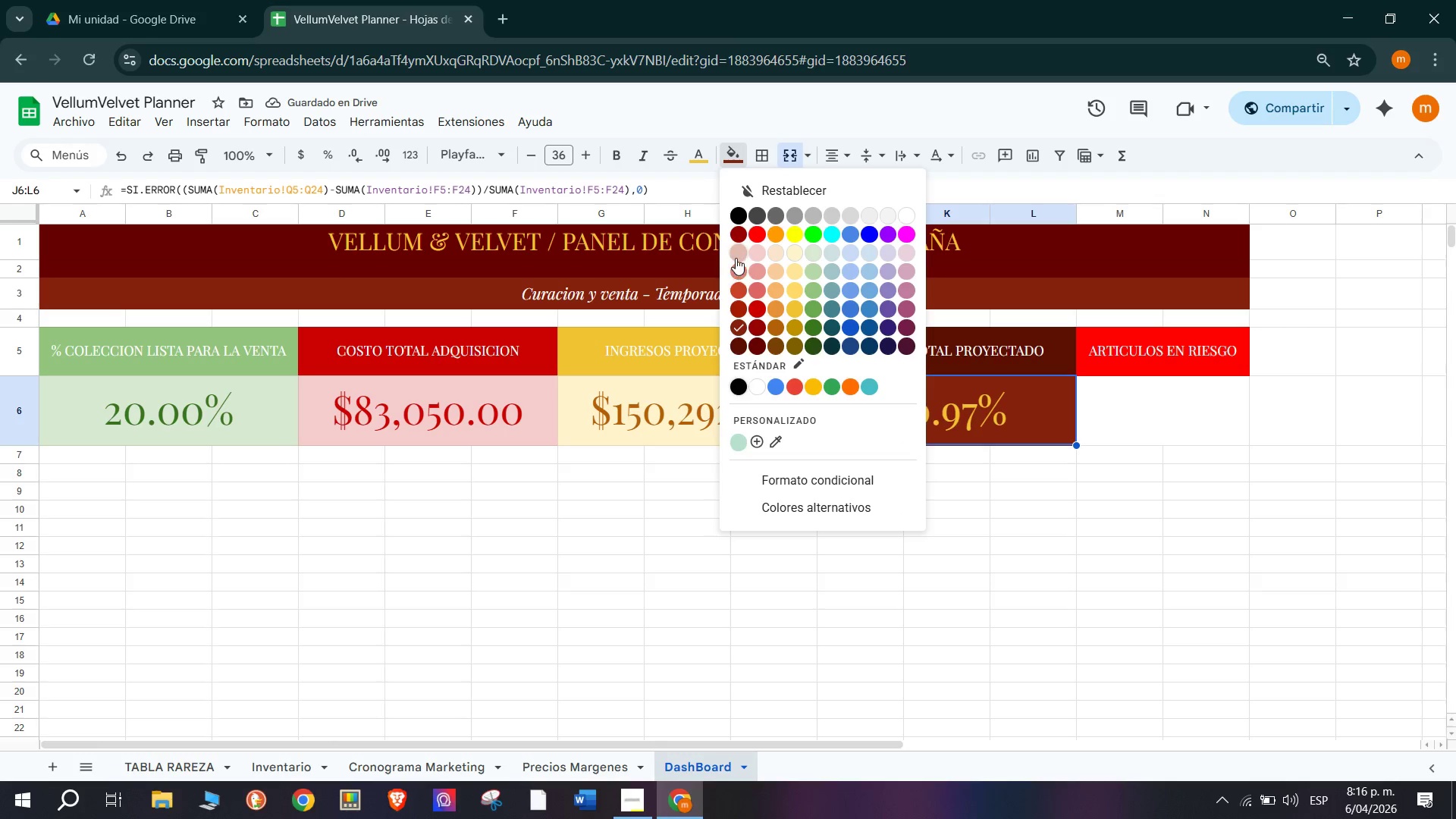 
left_click([736, 255])
 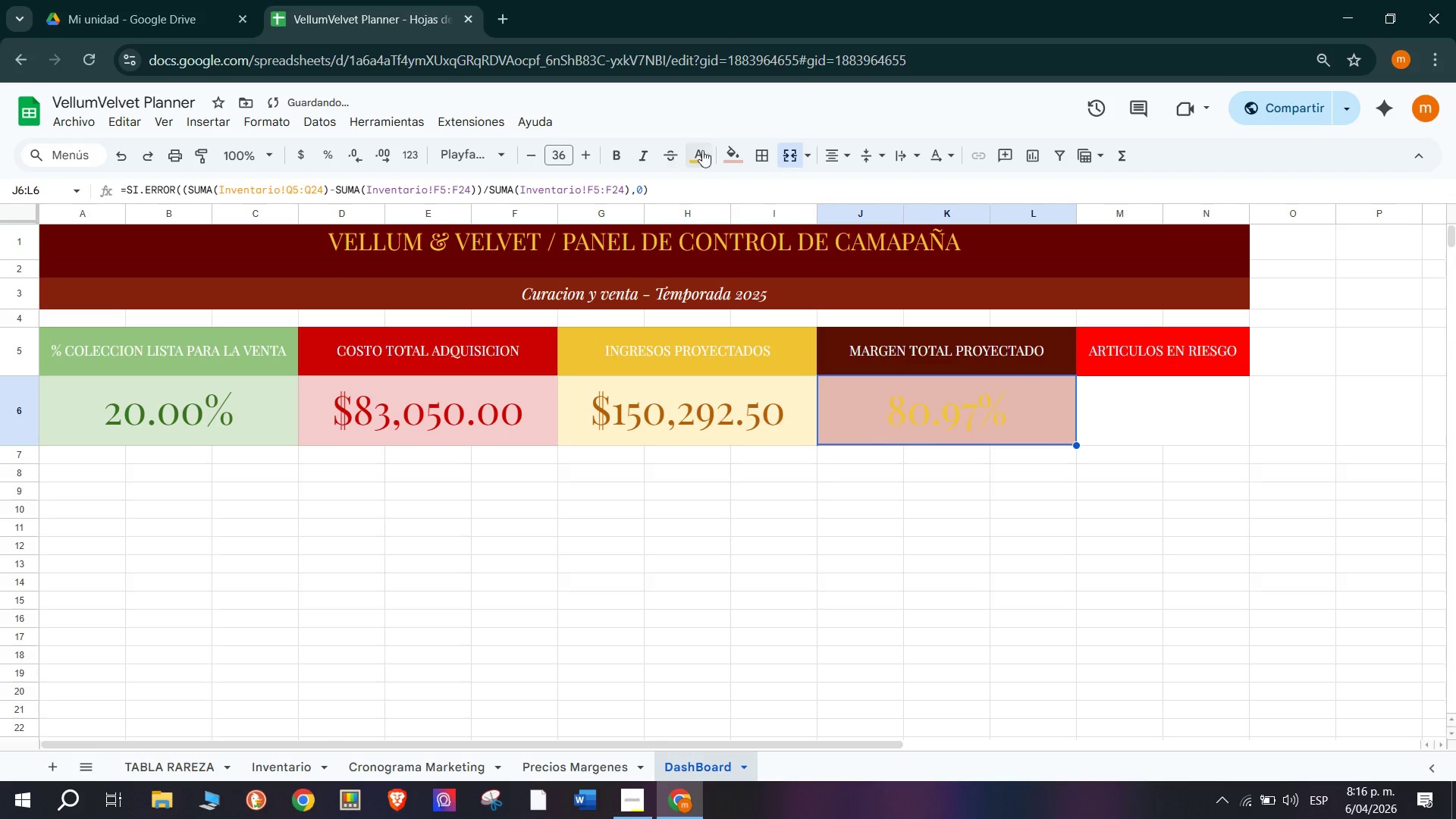 
left_click([730, 149])
 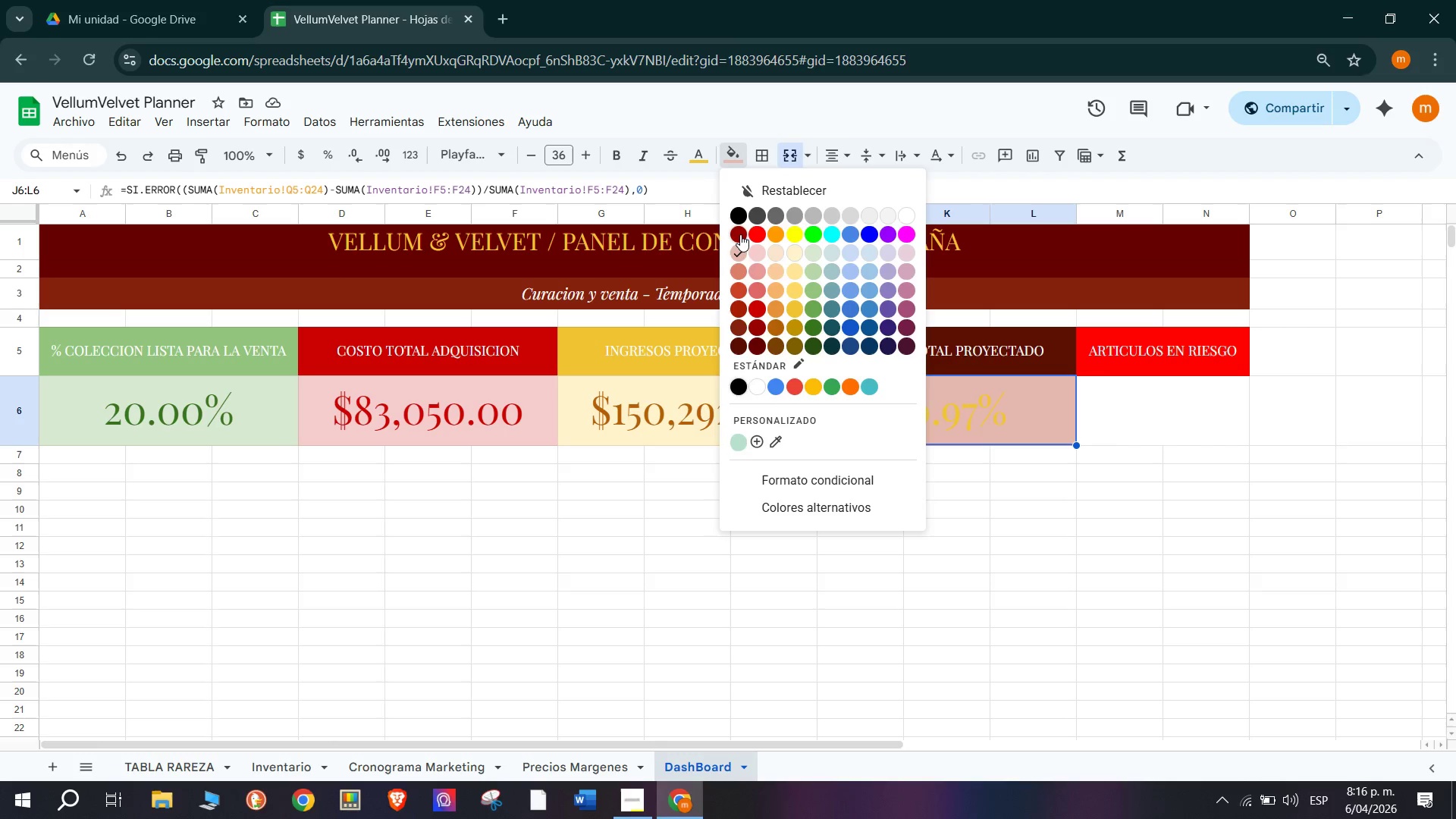 
wait(12.81)
 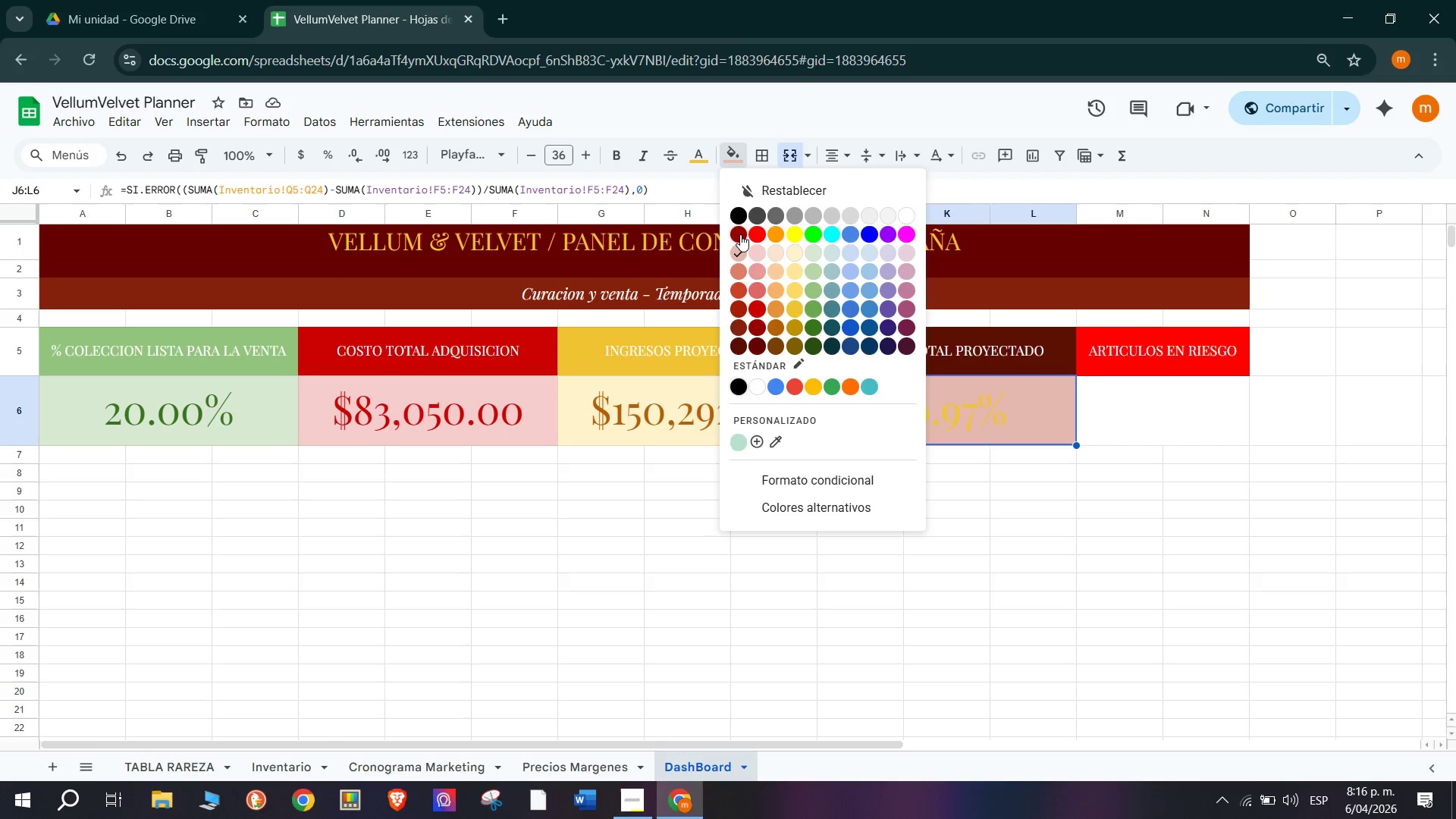 
left_click([742, 268])
 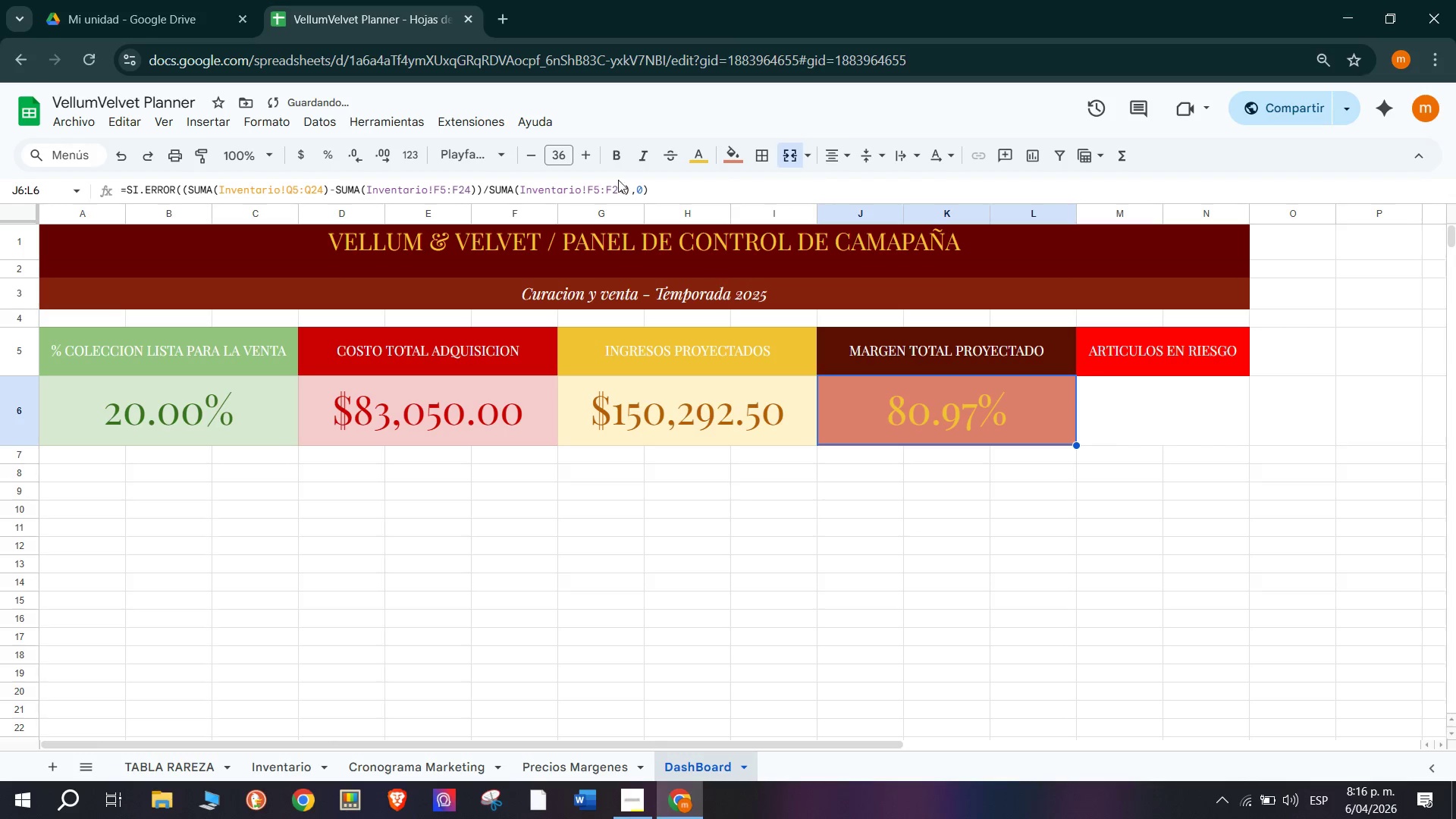 
left_click([731, 150])
 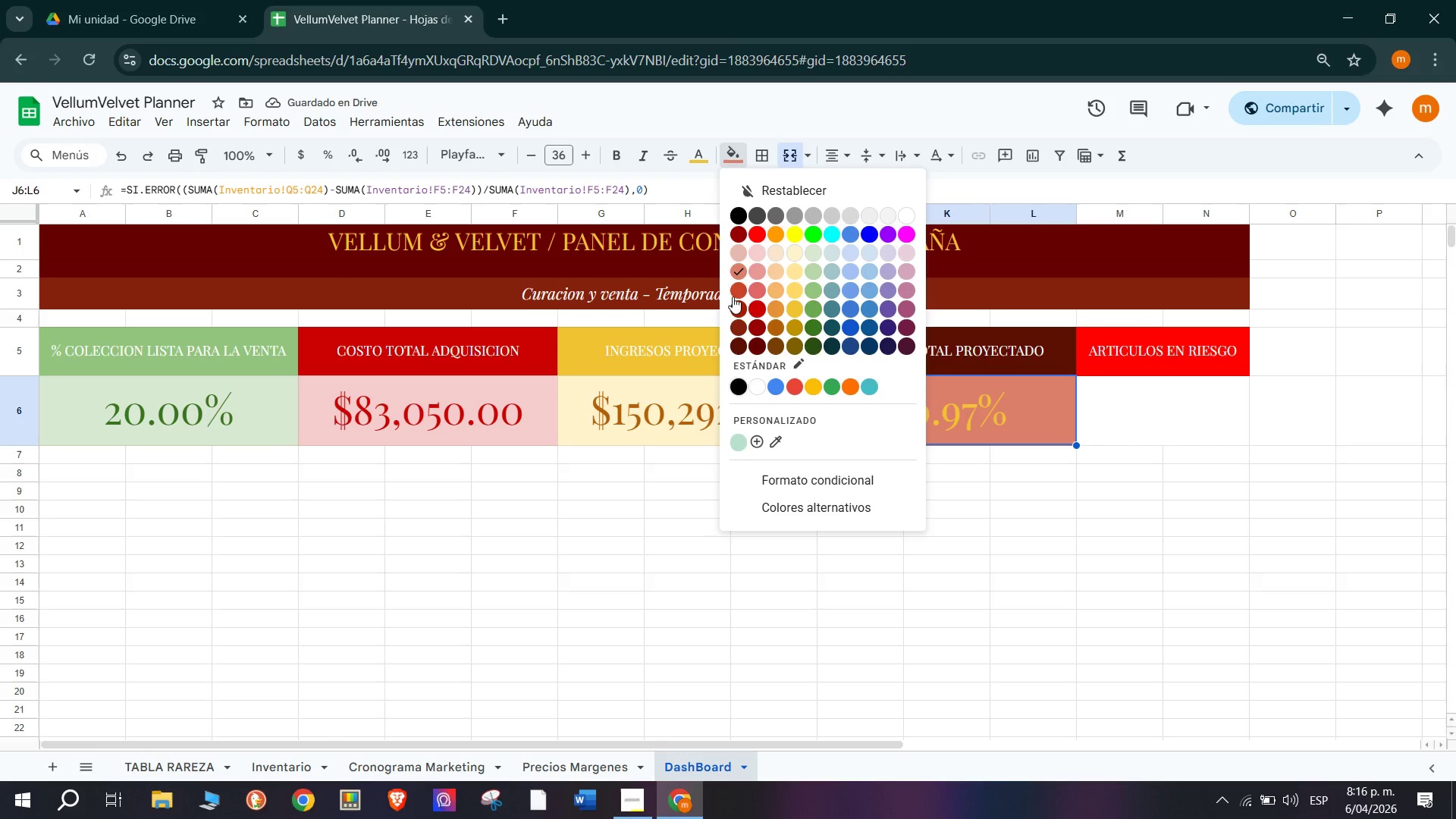 
left_click([735, 293])
 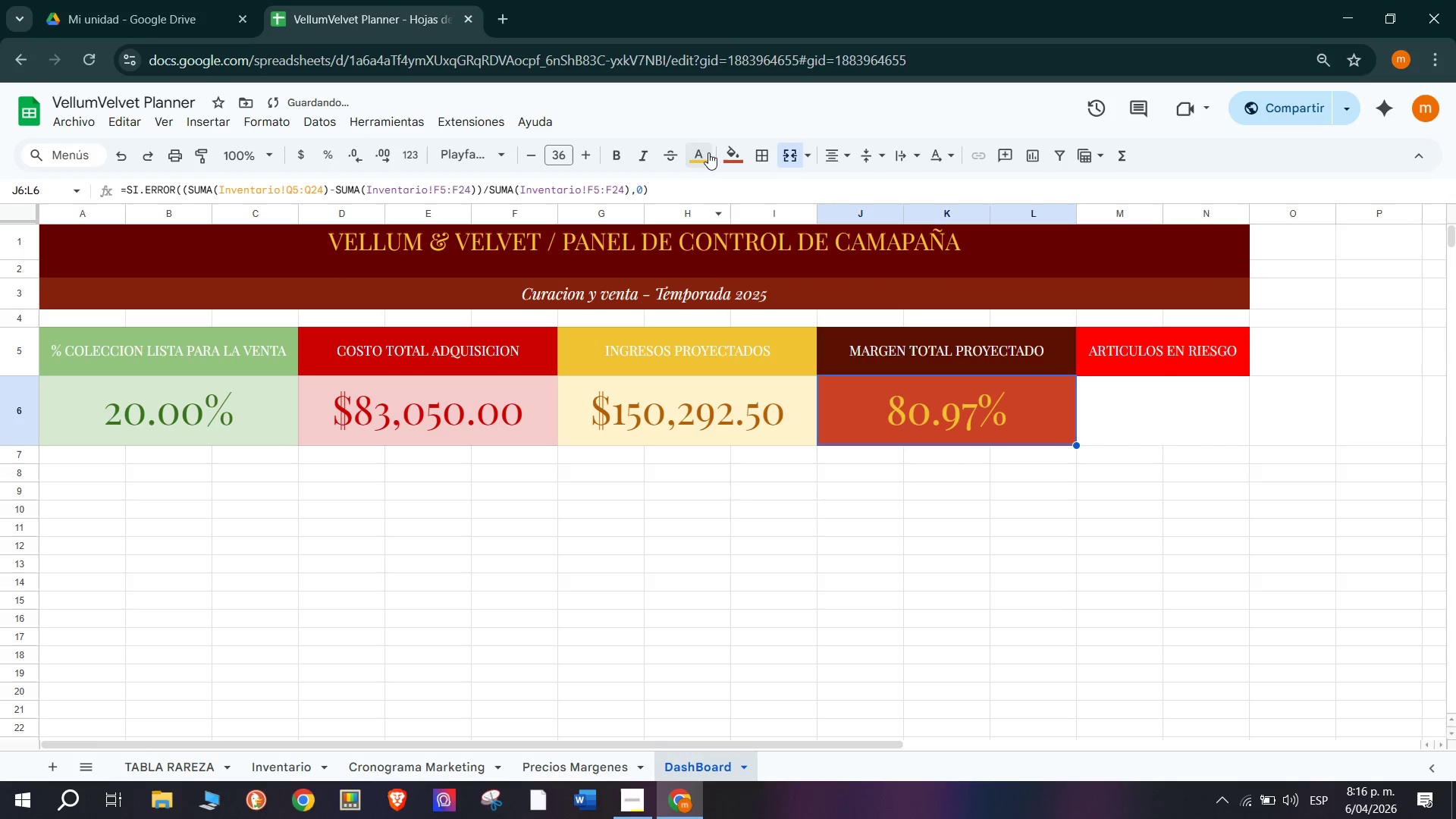 
left_click([727, 152])
 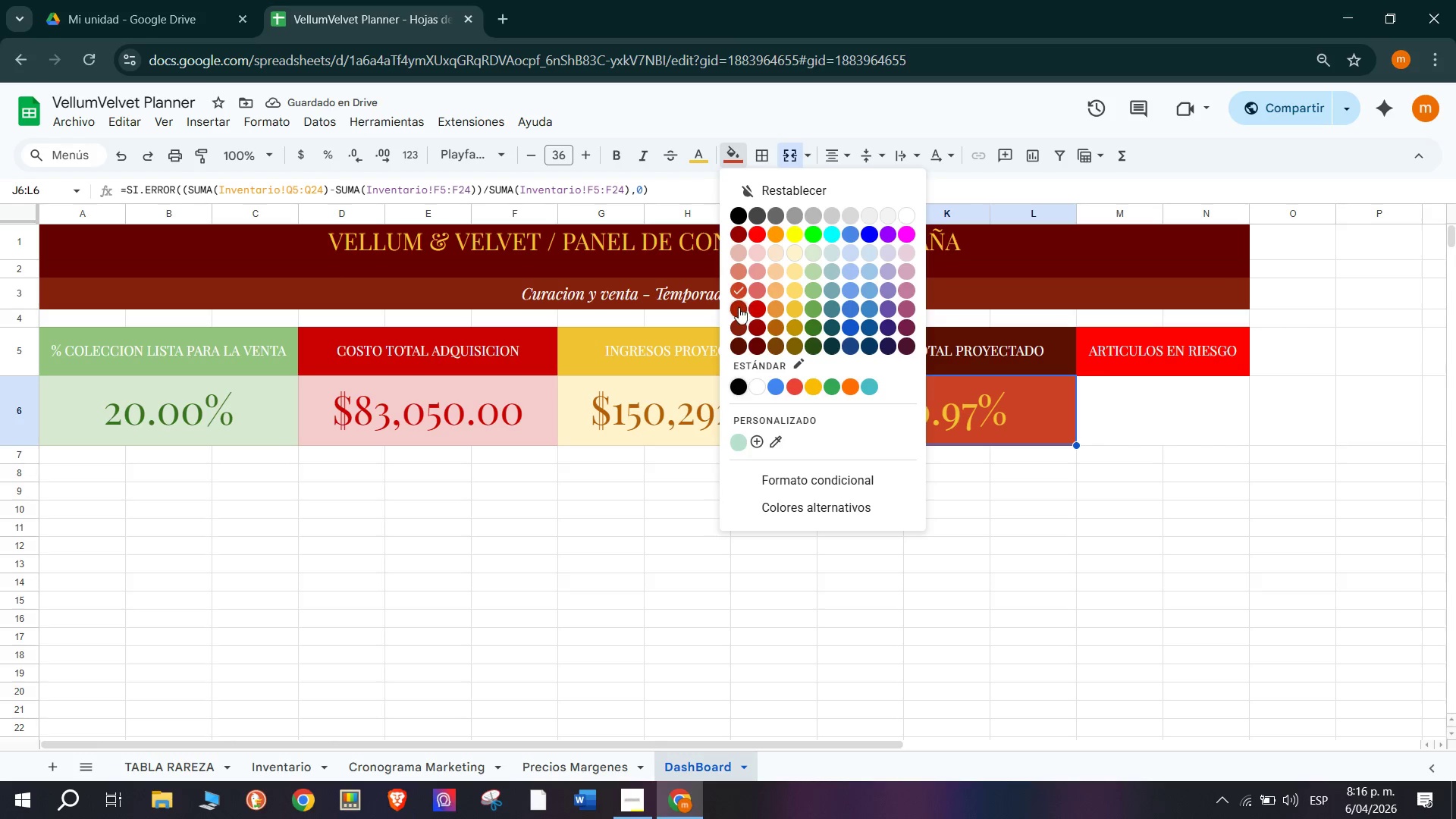 
left_click([739, 307])
 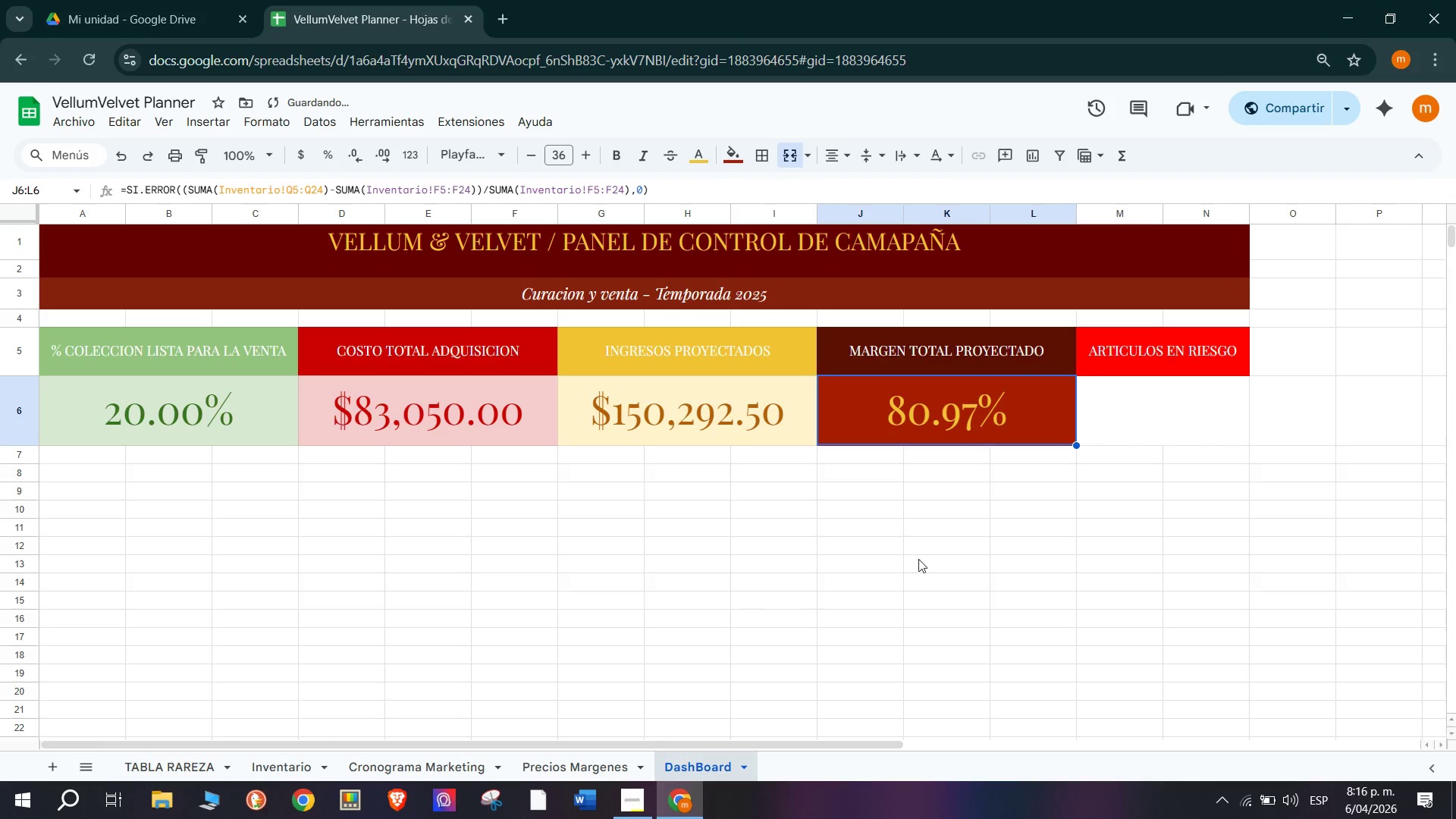 
left_click([925, 540])
 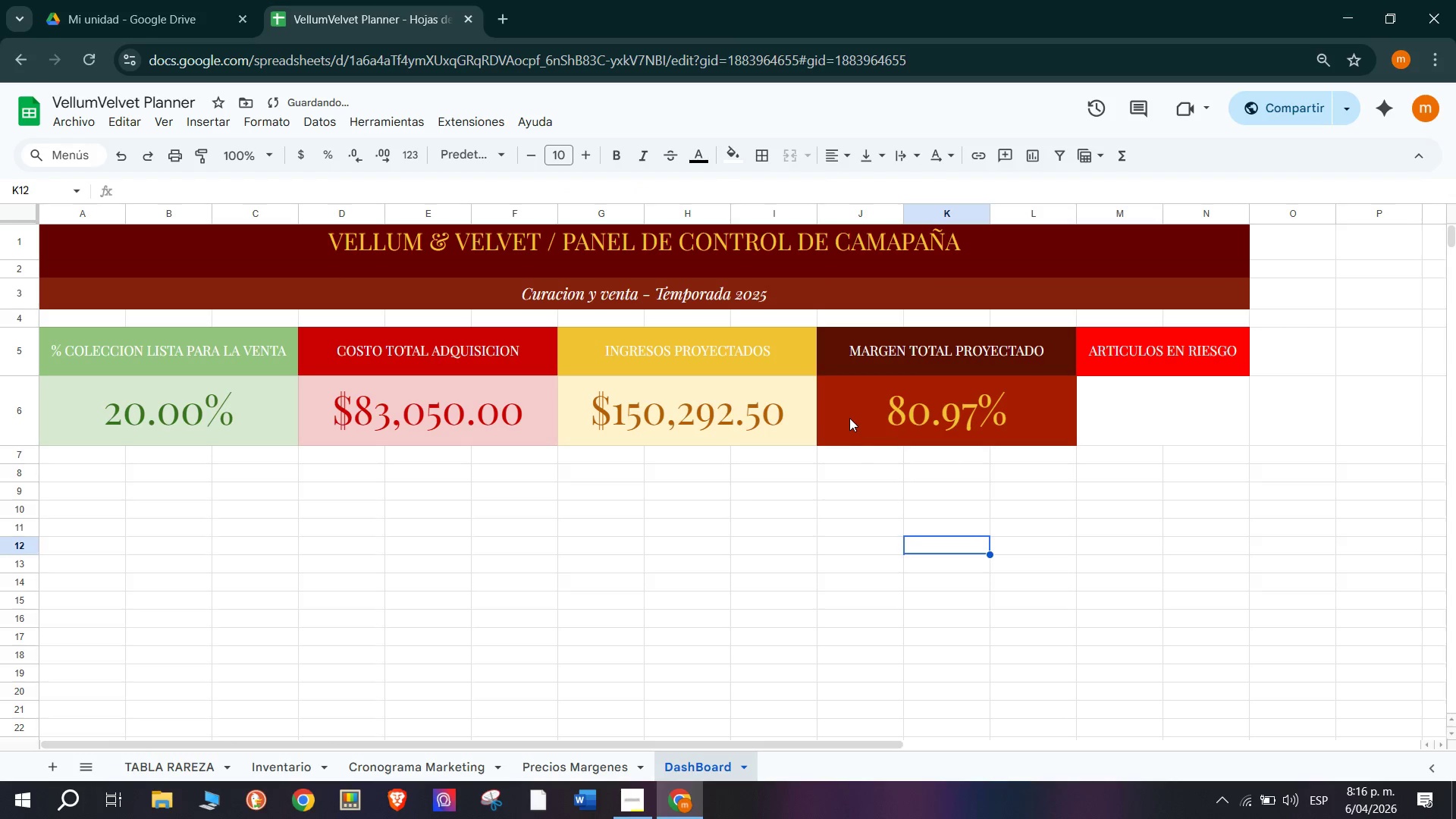 
left_click([849, 417])
 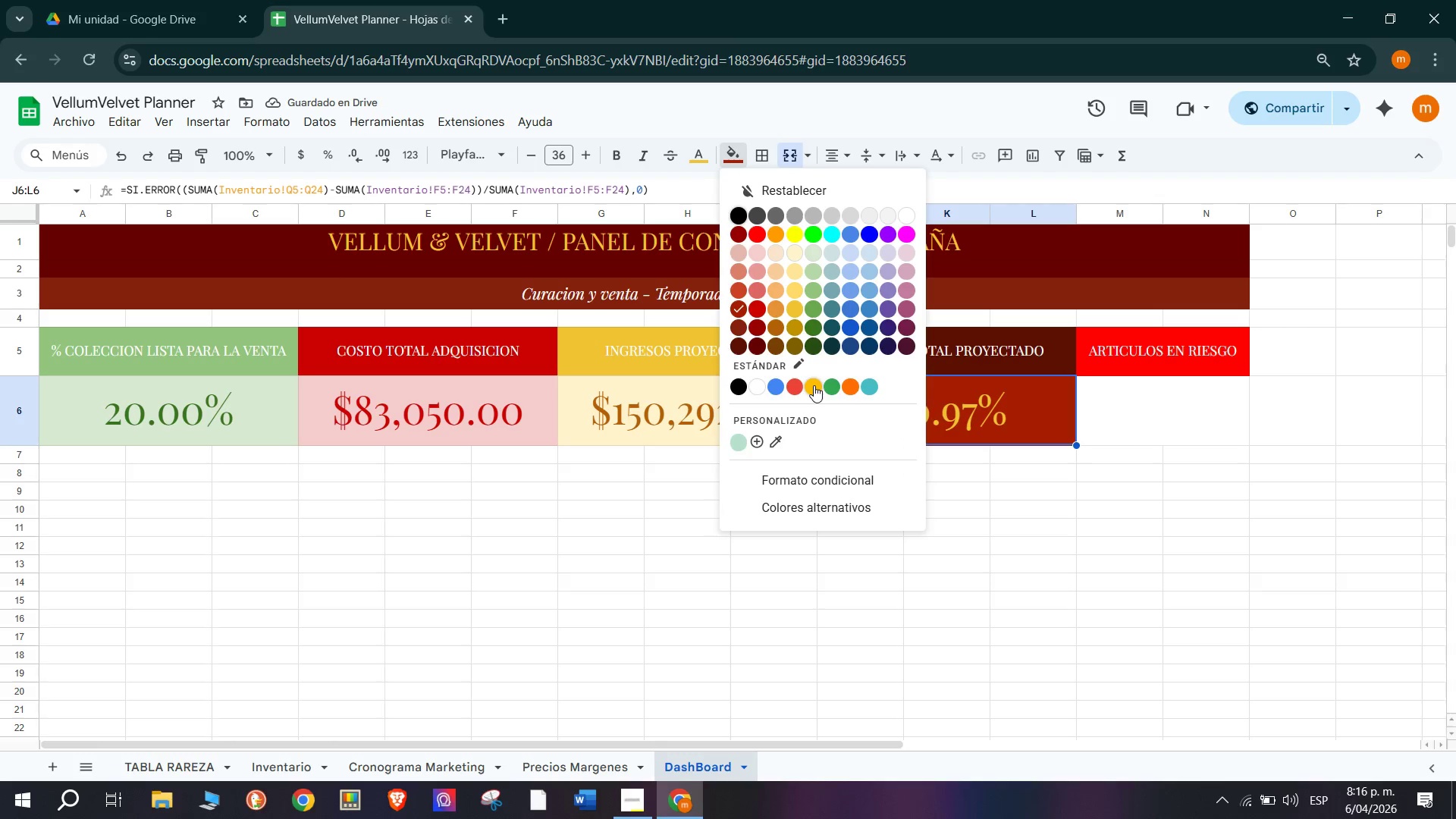 
left_click([834, 510])
 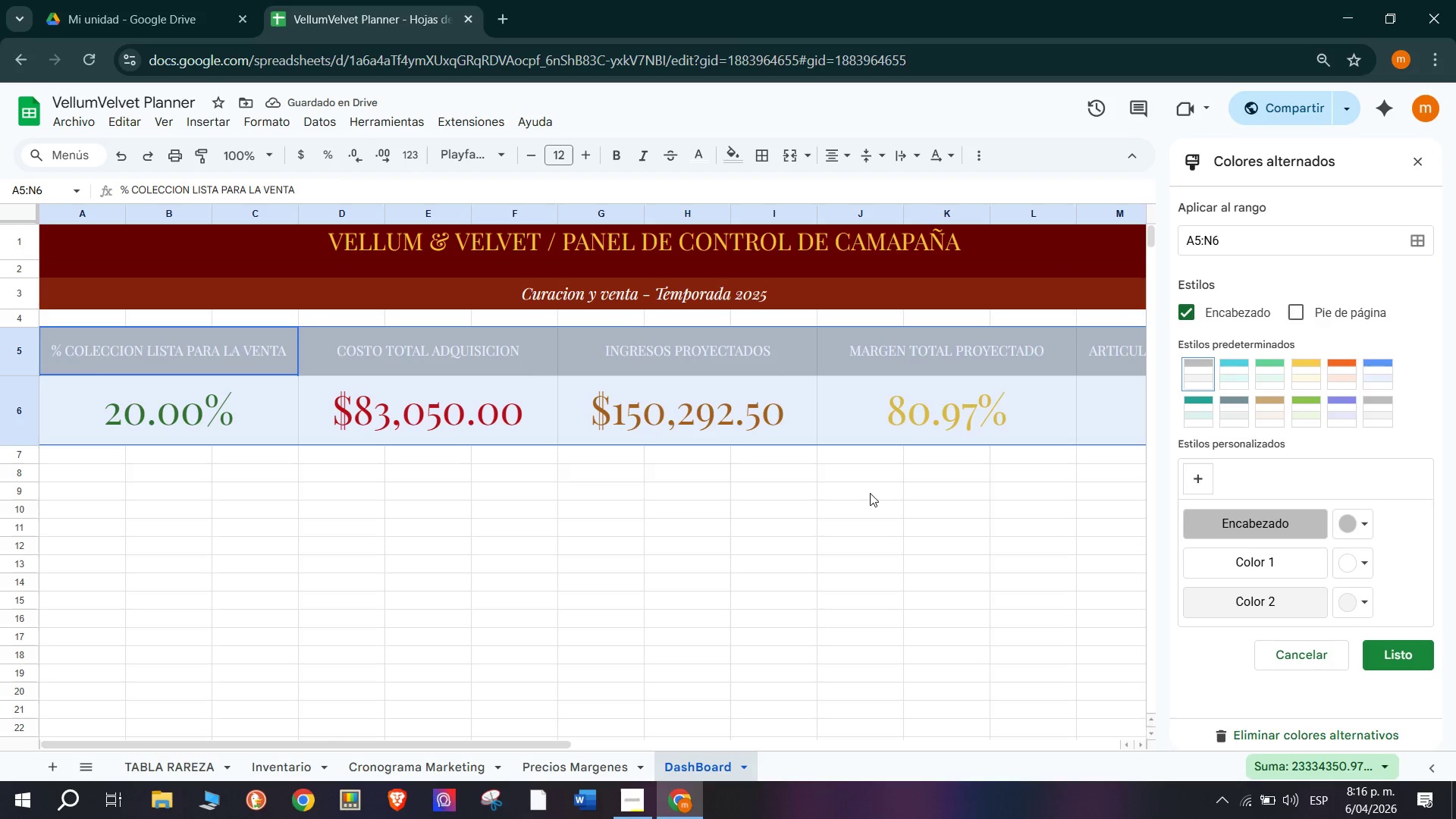 
left_click([1414, 161])
 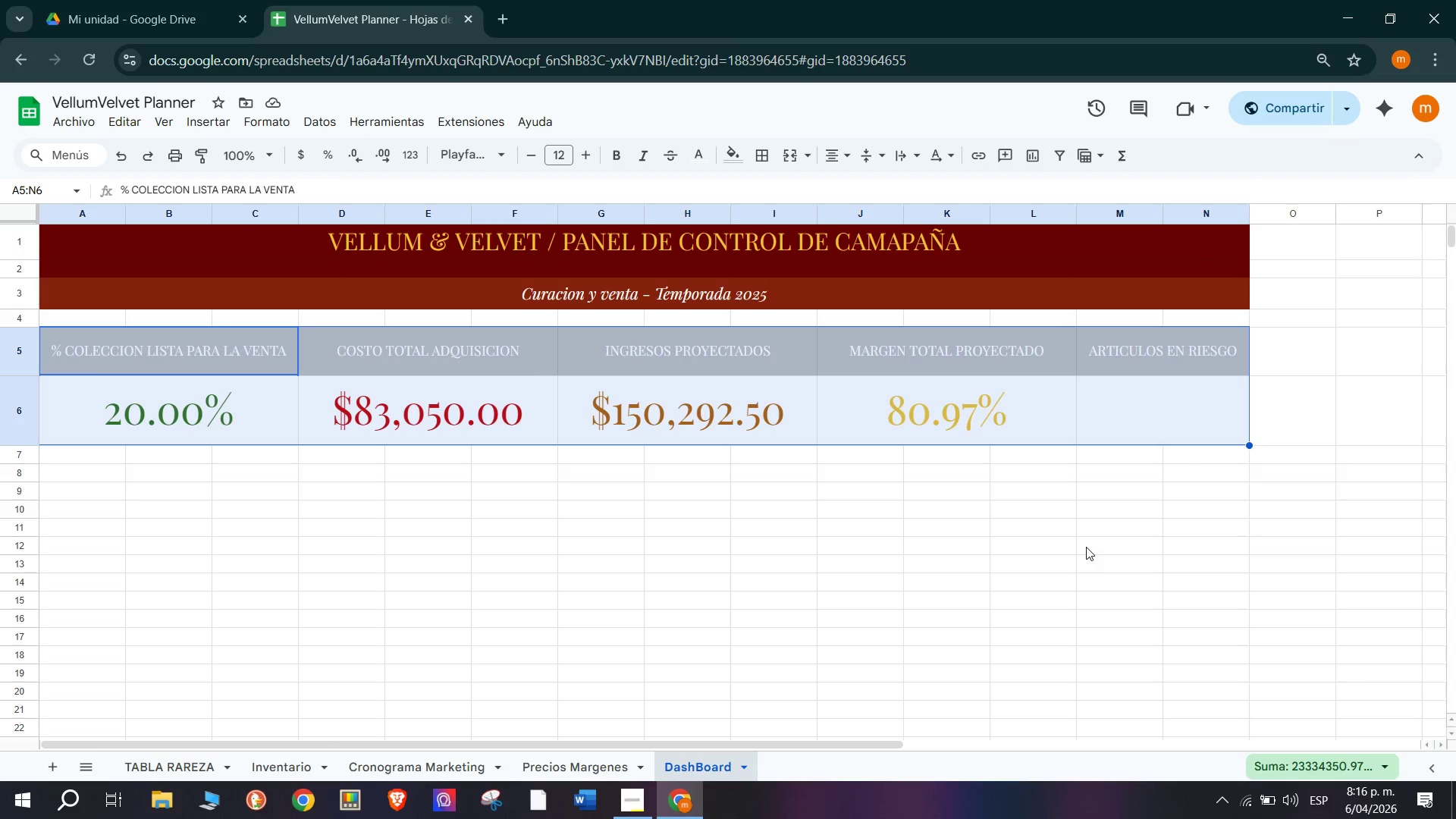 
key(Control+Z)
 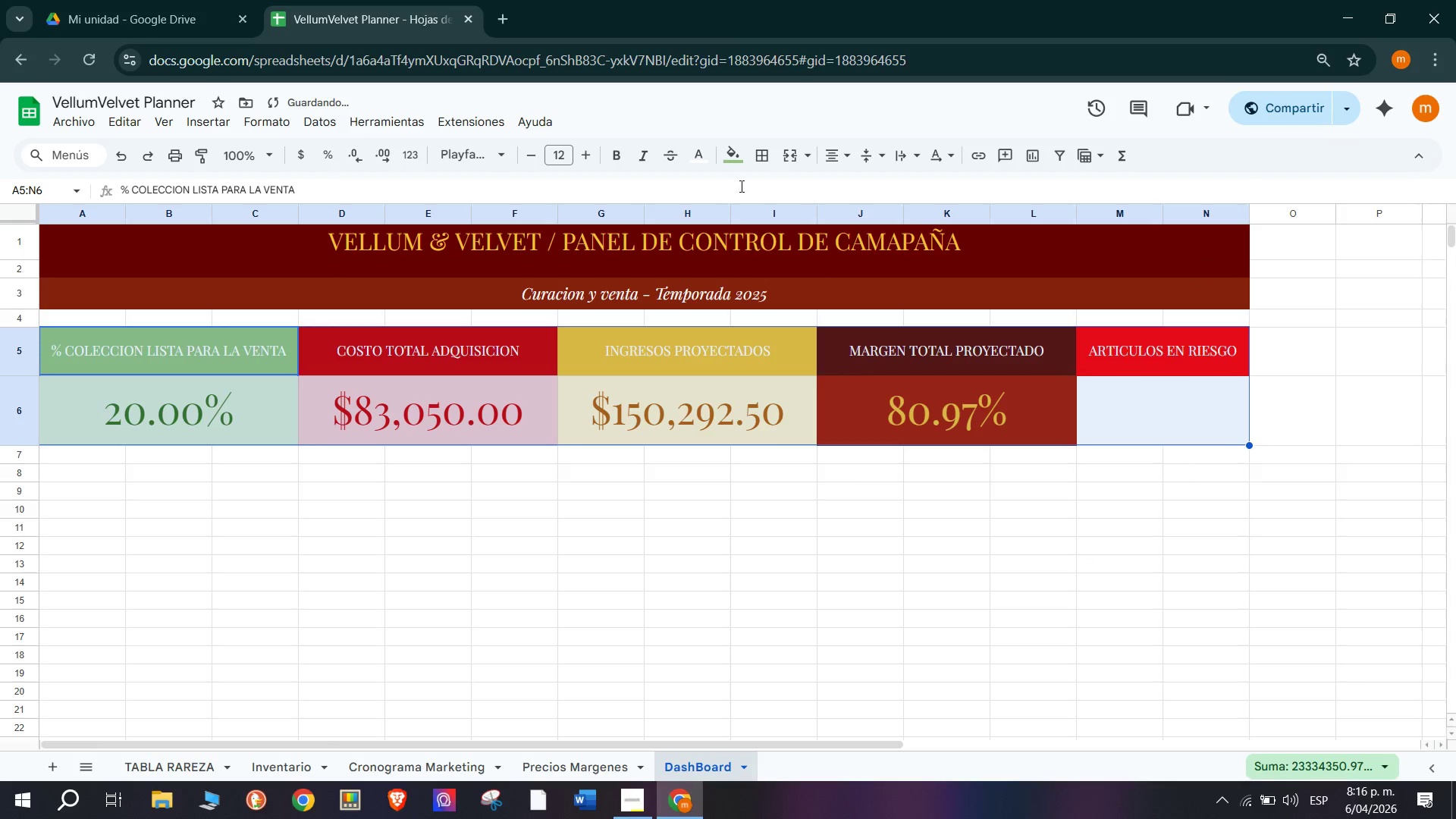 
left_click([886, 401])
 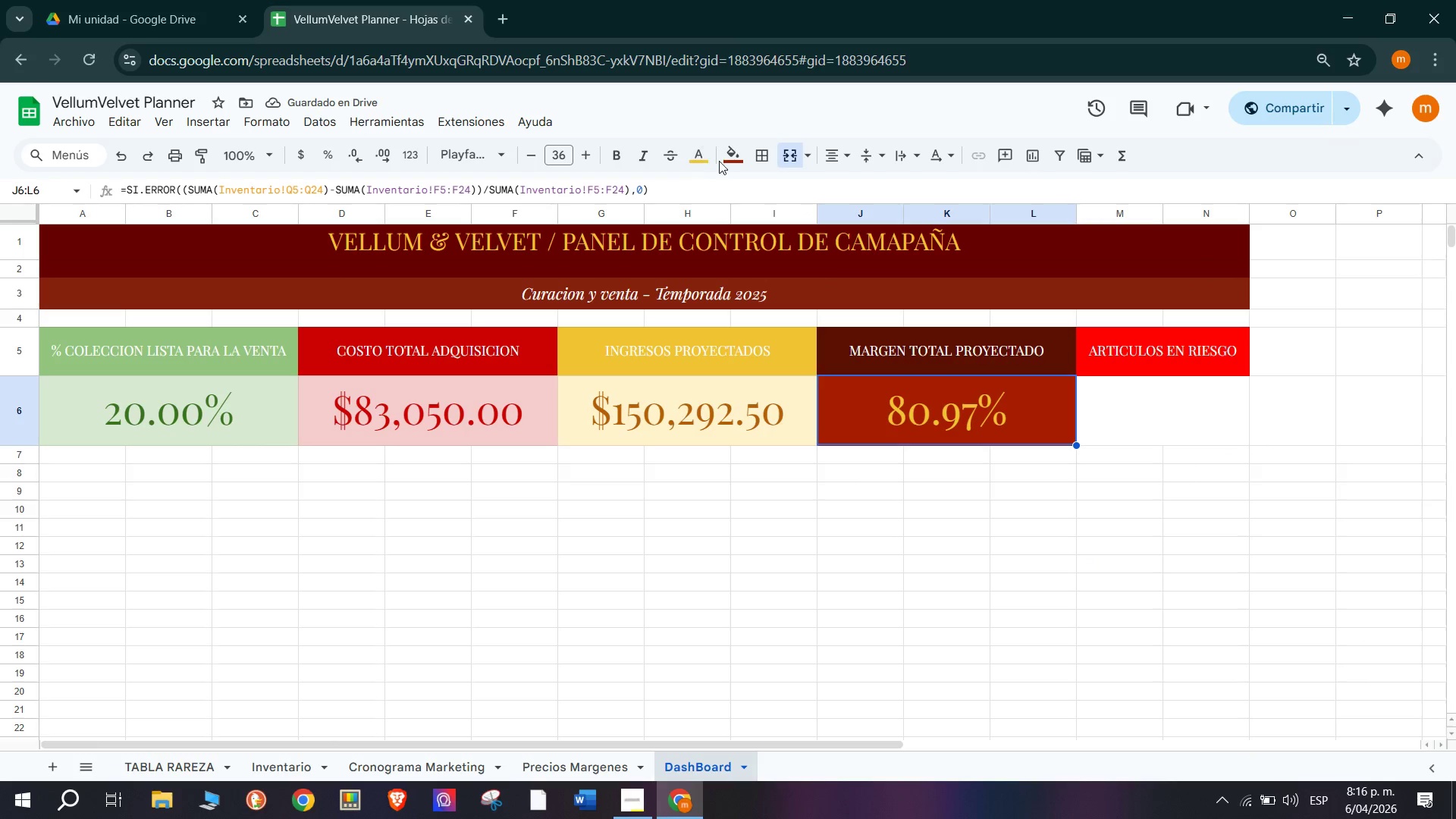 
left_click([737, 158])
 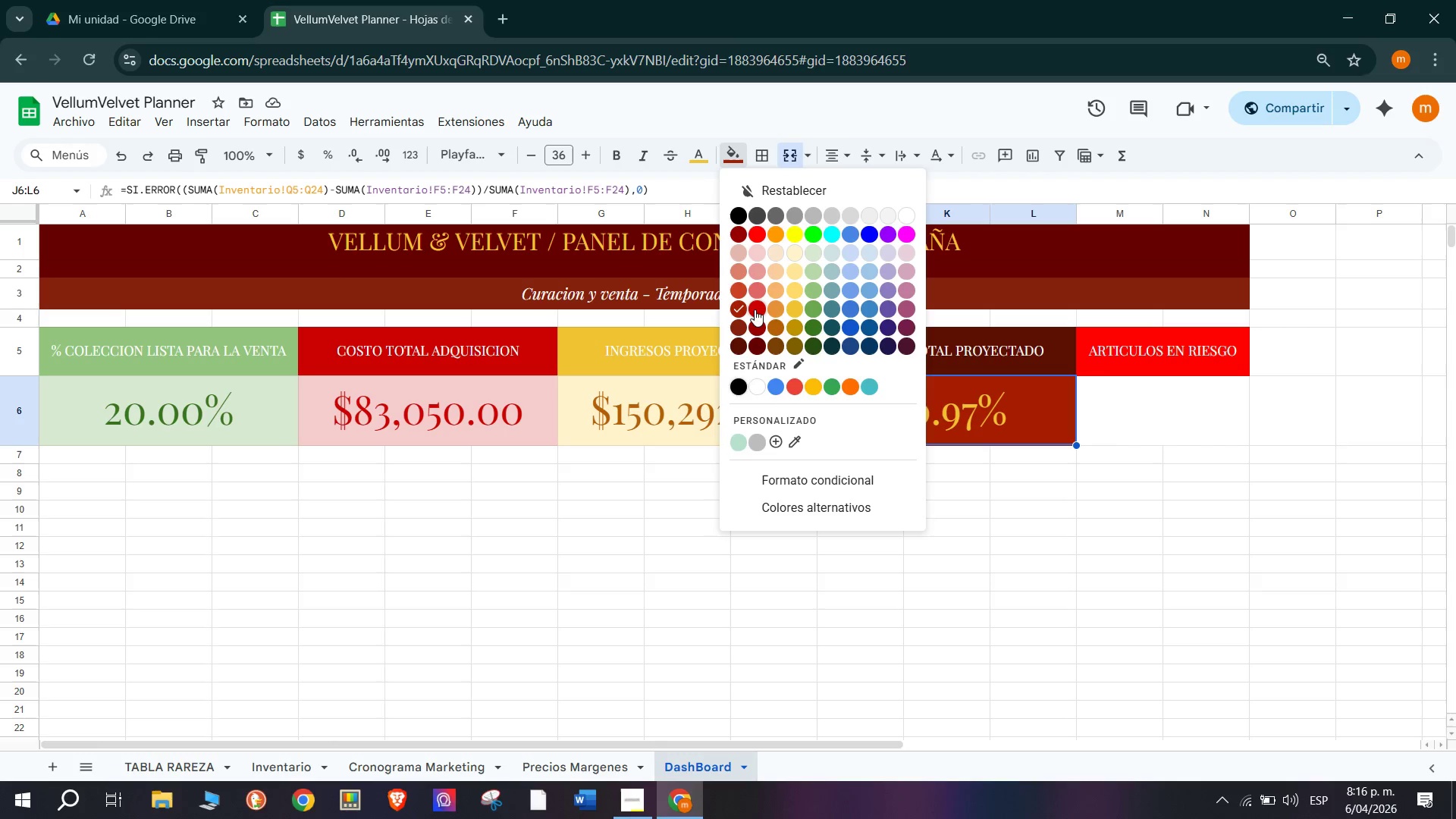 
left_click([761, 293])
 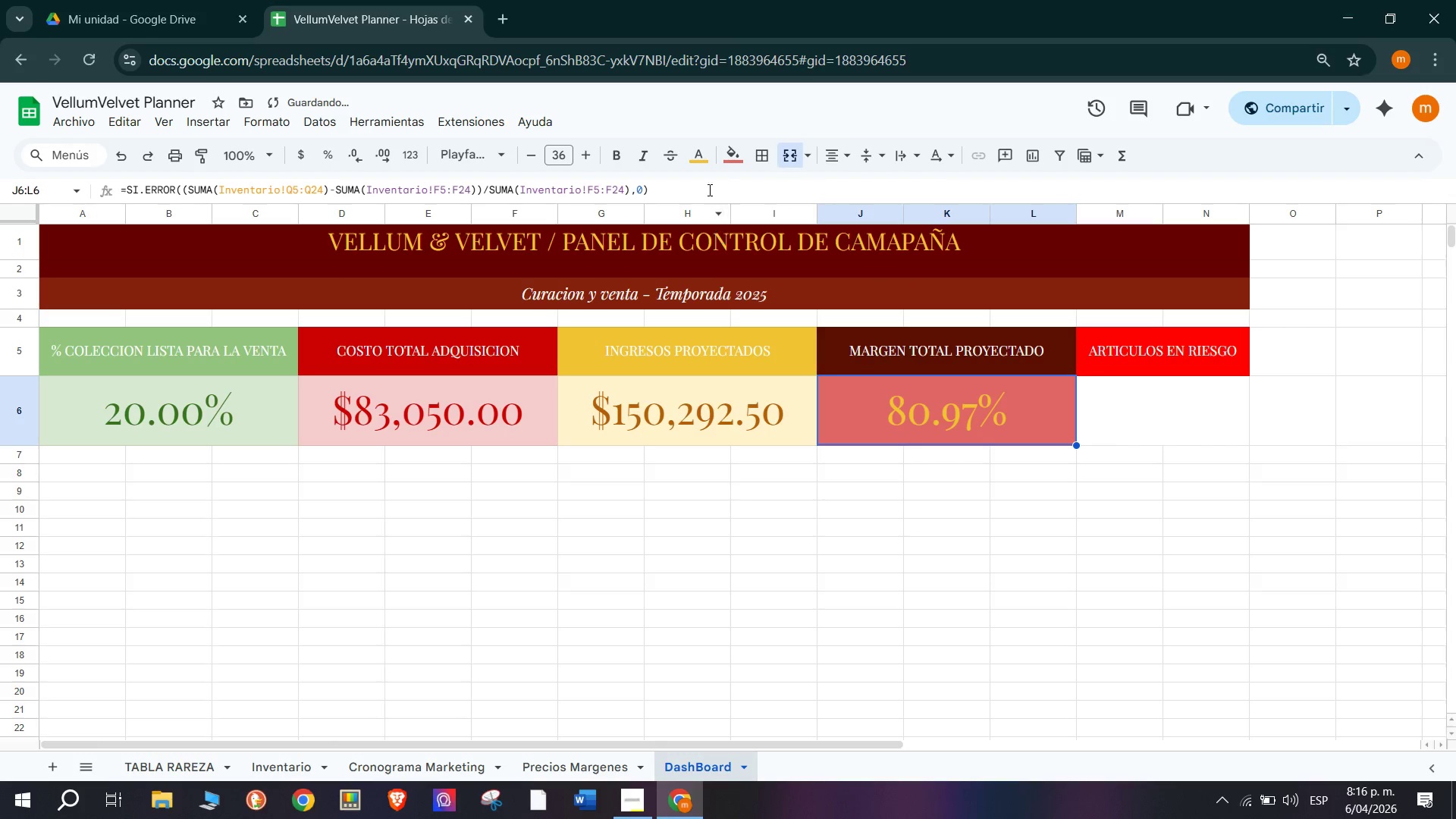 
left_click([739, 156])
 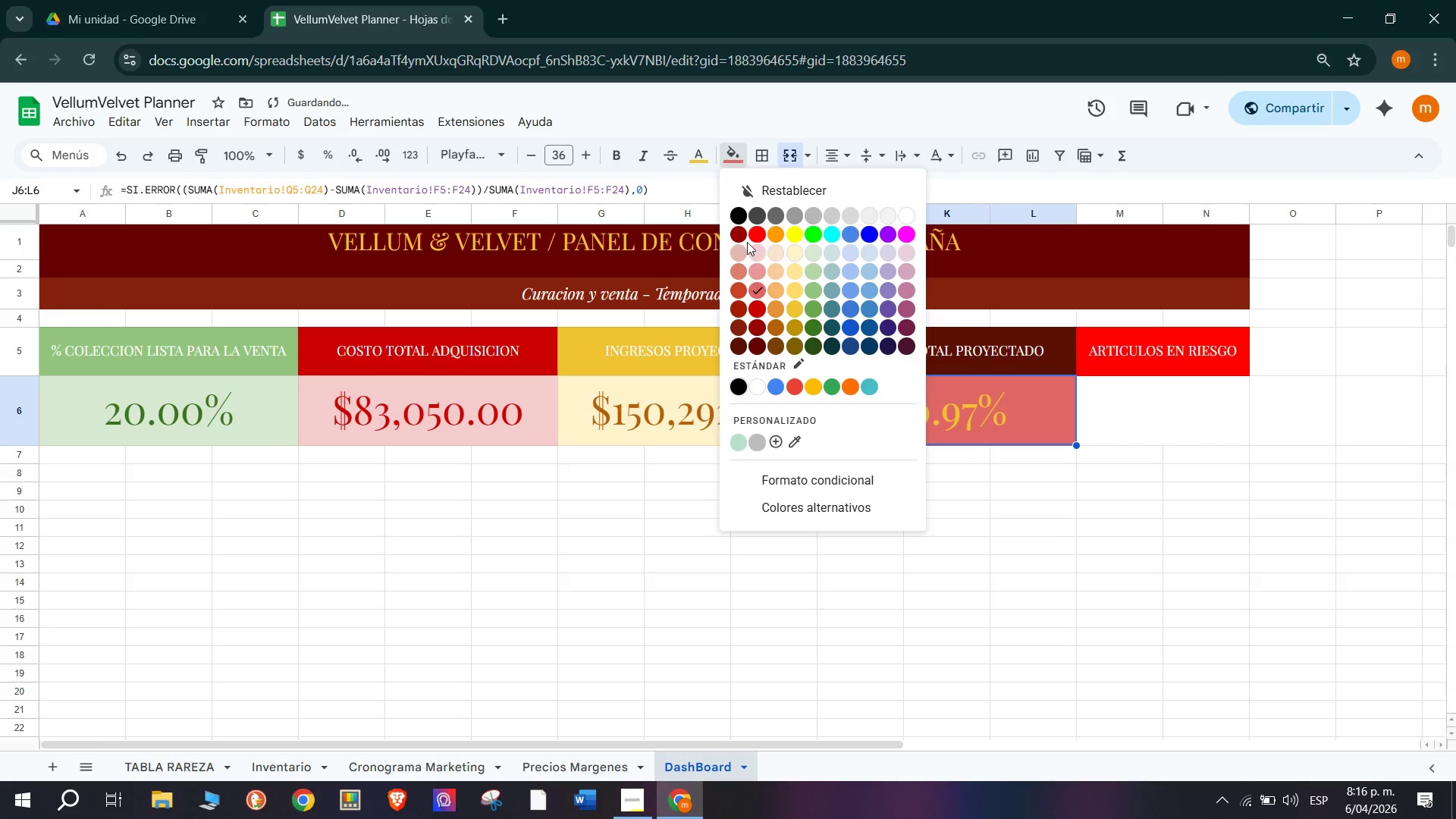 
left_click([736, 231])
 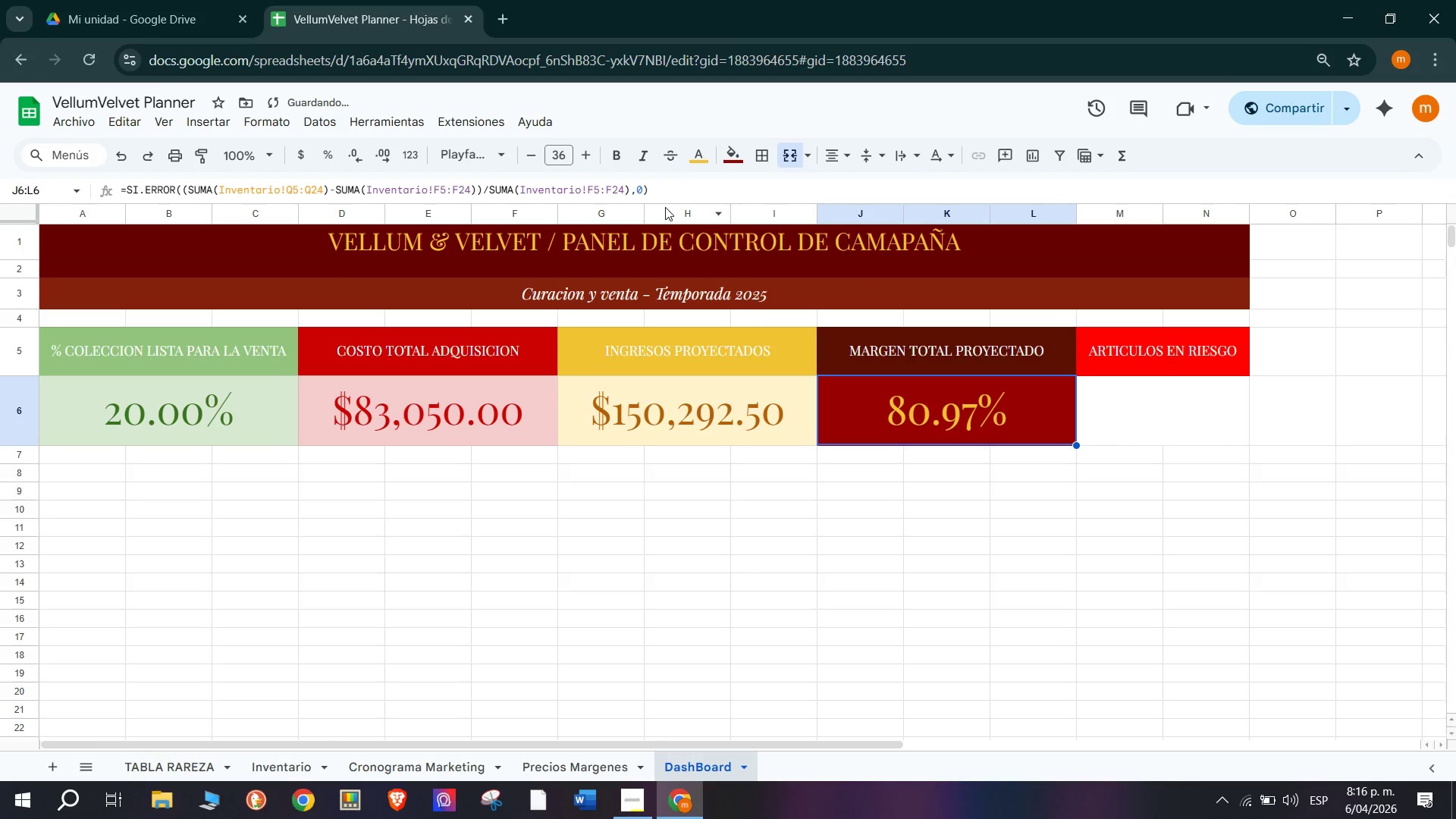 
left_click([727, 158])
 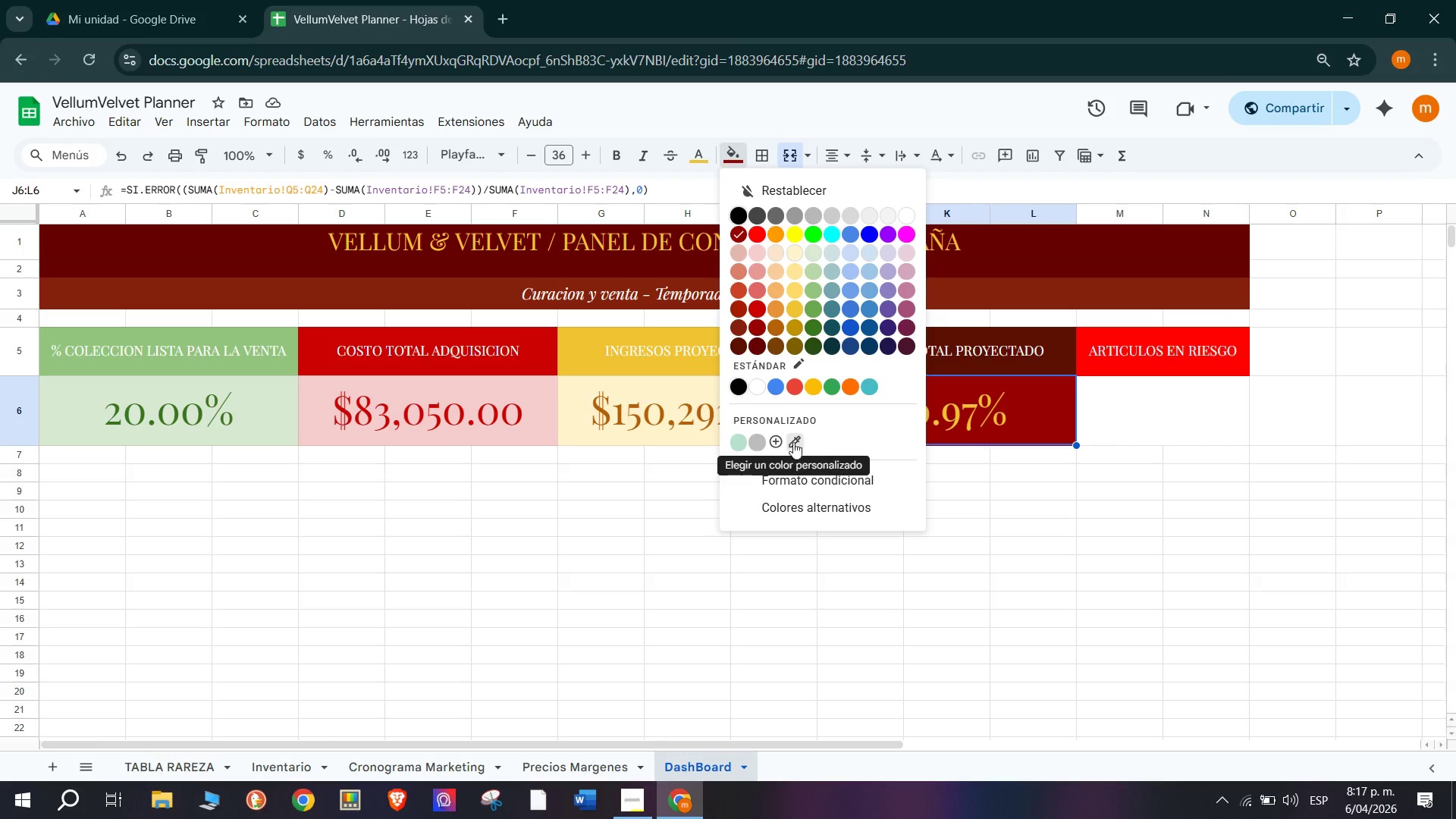 
wait(6.3)
 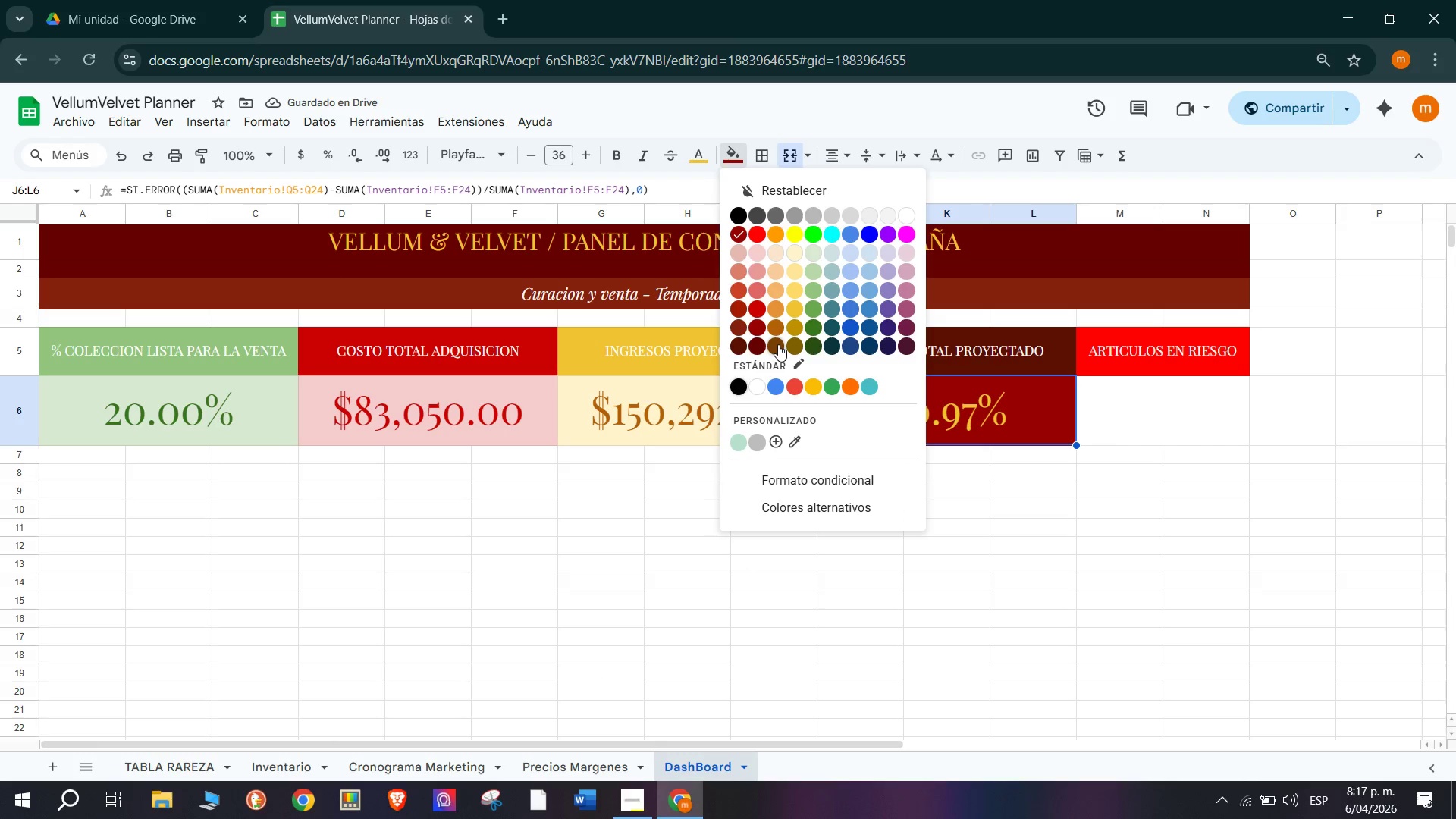 
left_click([793, 438])
 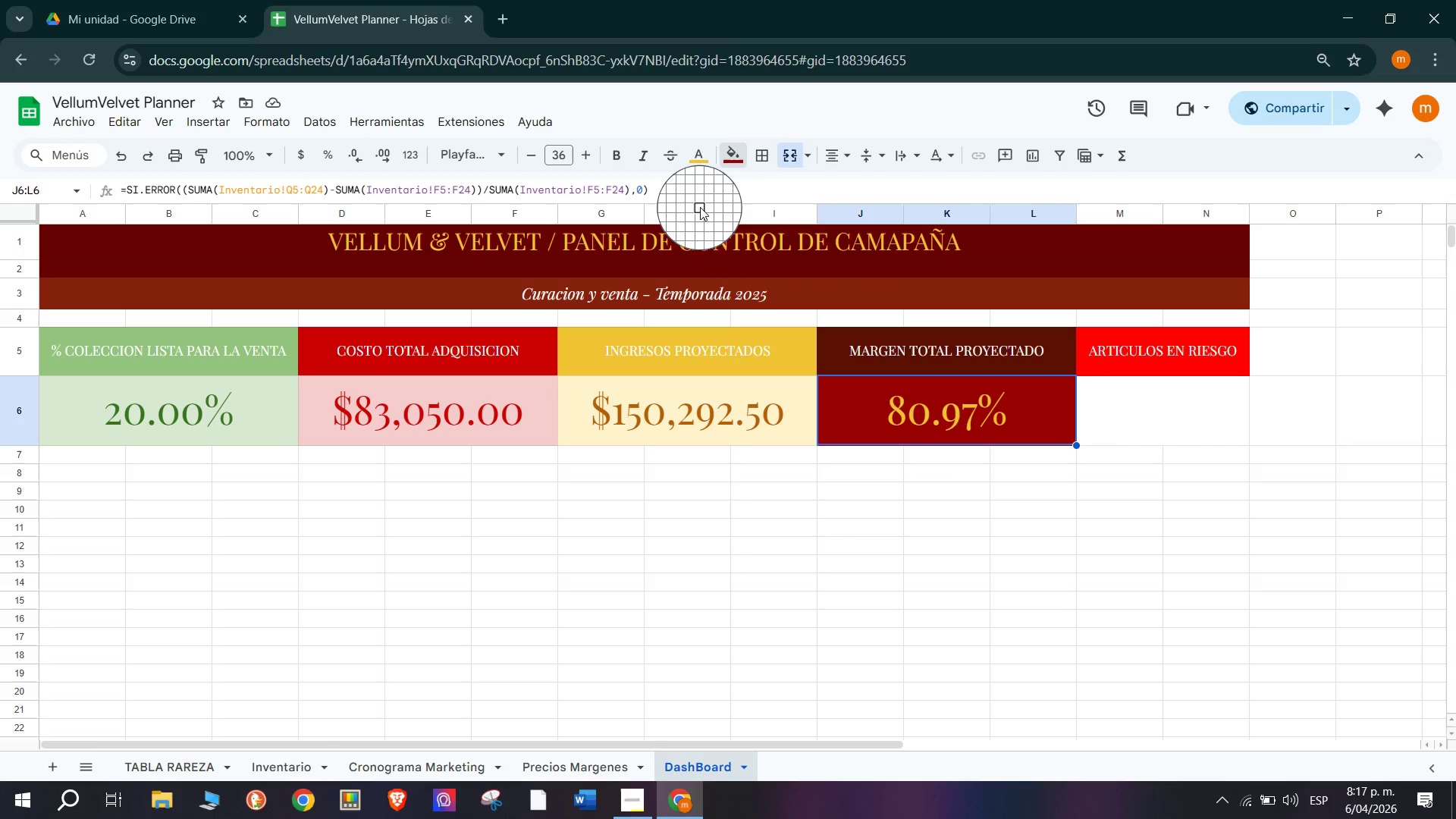 
key(Backslash)
 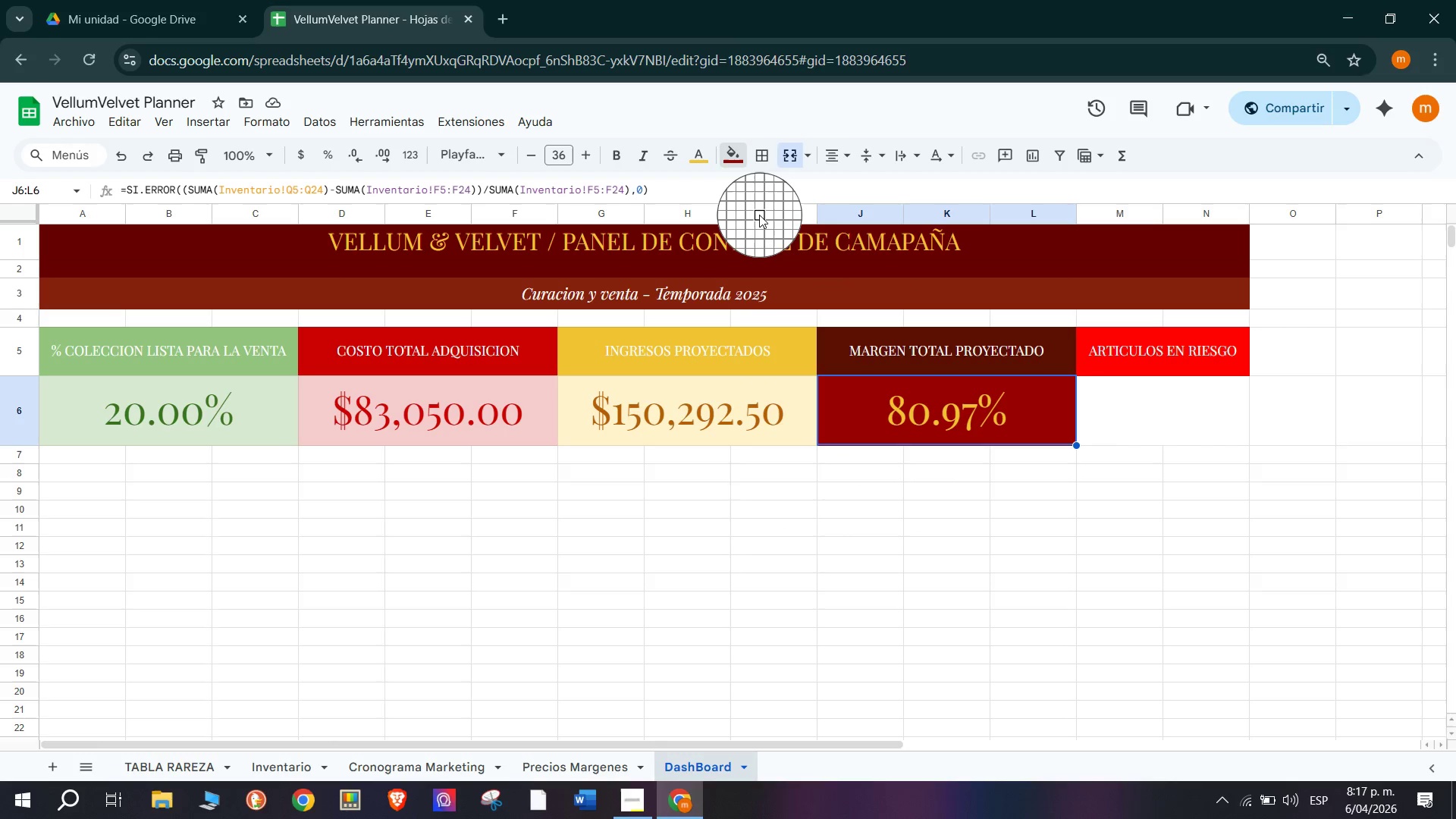 
key(Escape)
 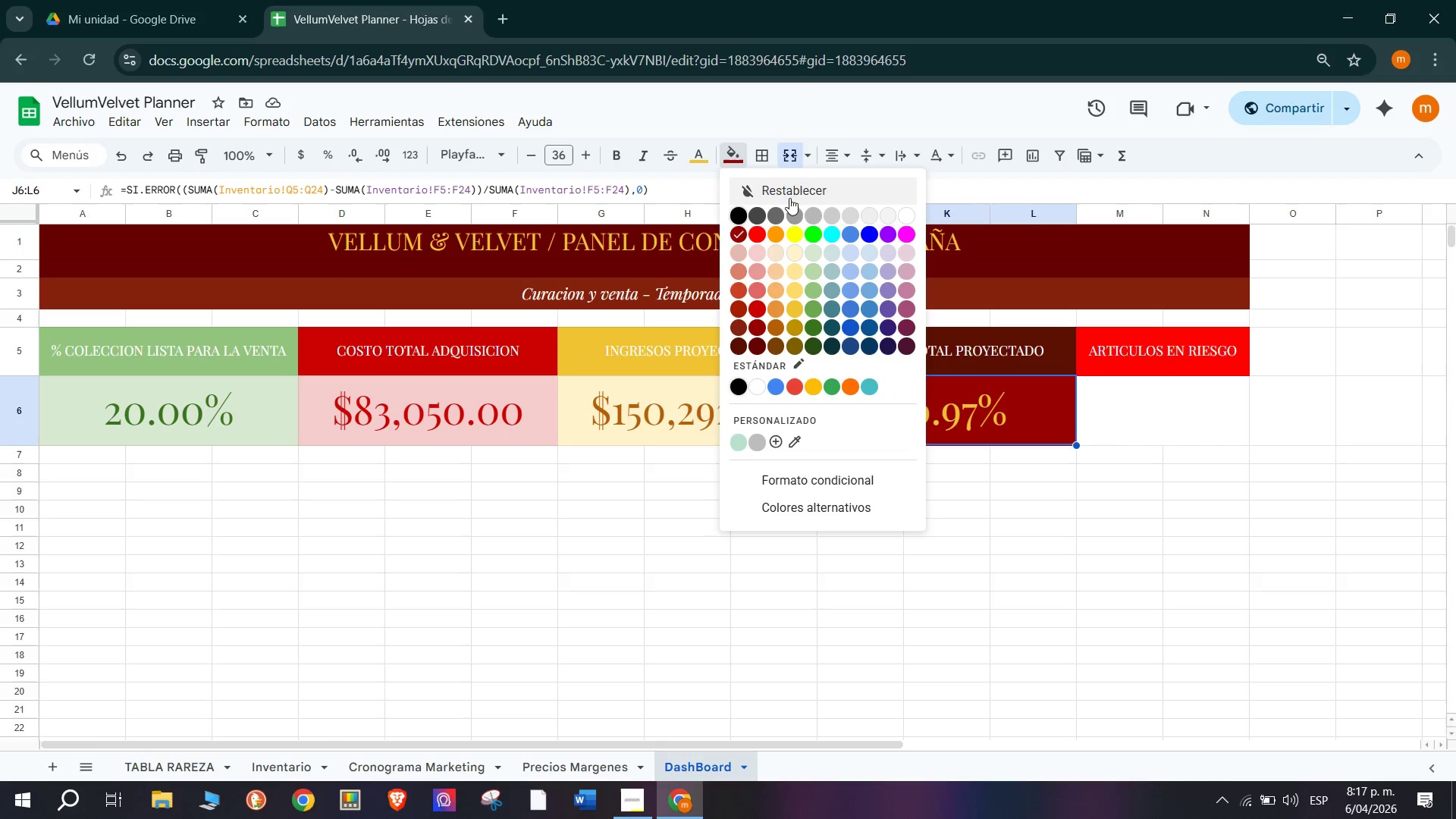 
wait(6.28)
 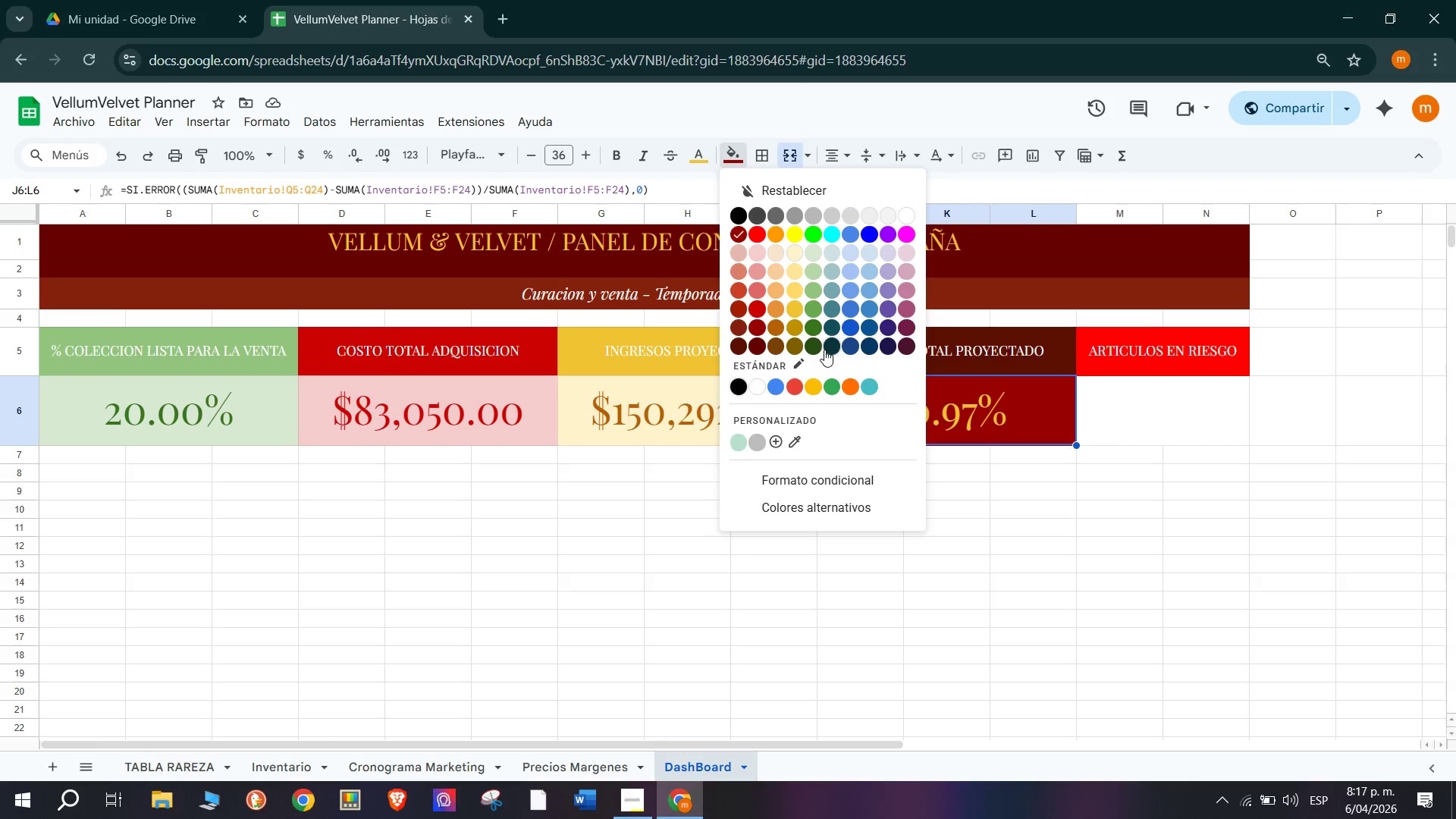 
left_click([746, 266])
 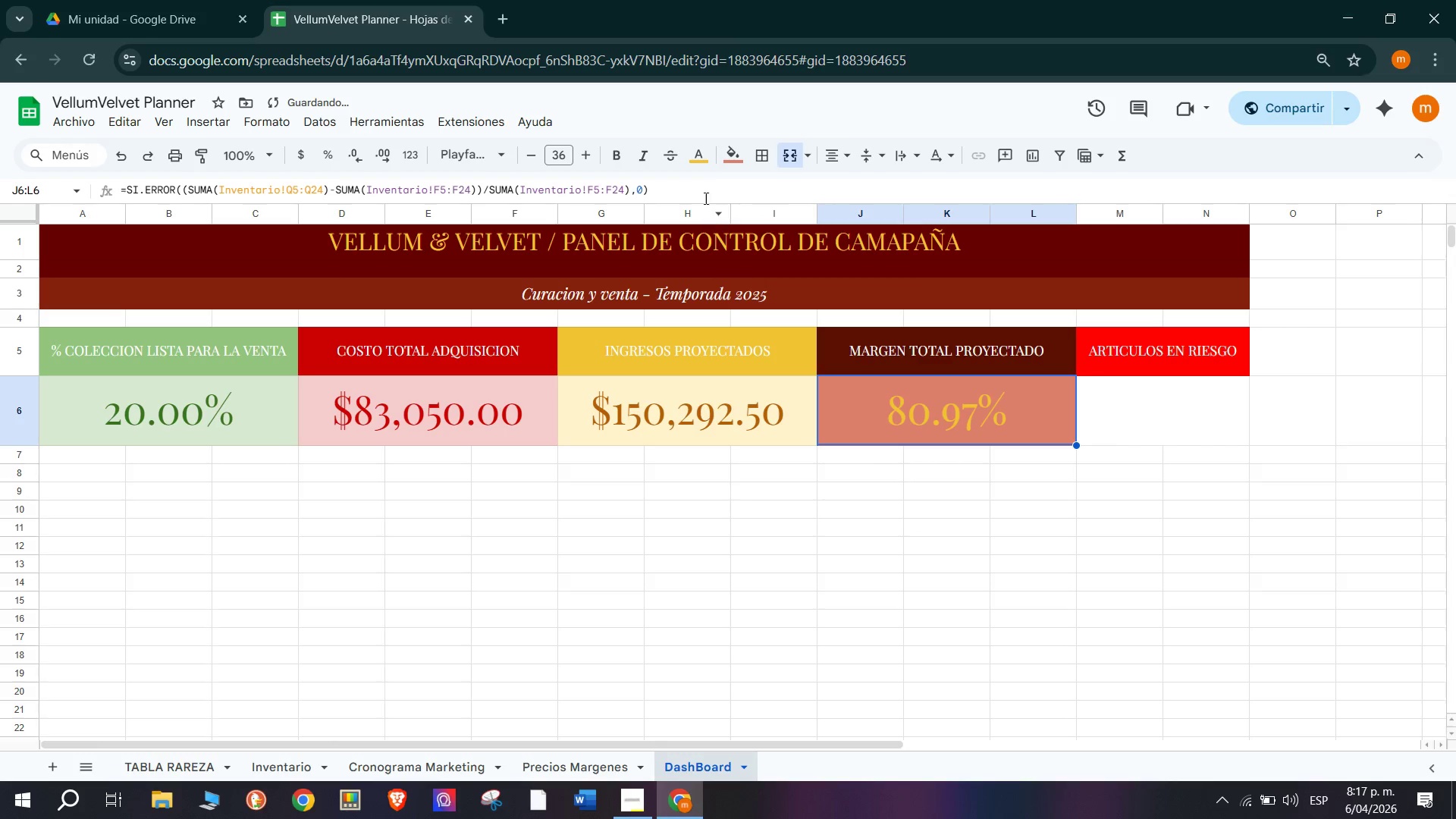 
left_click([730, 157])
 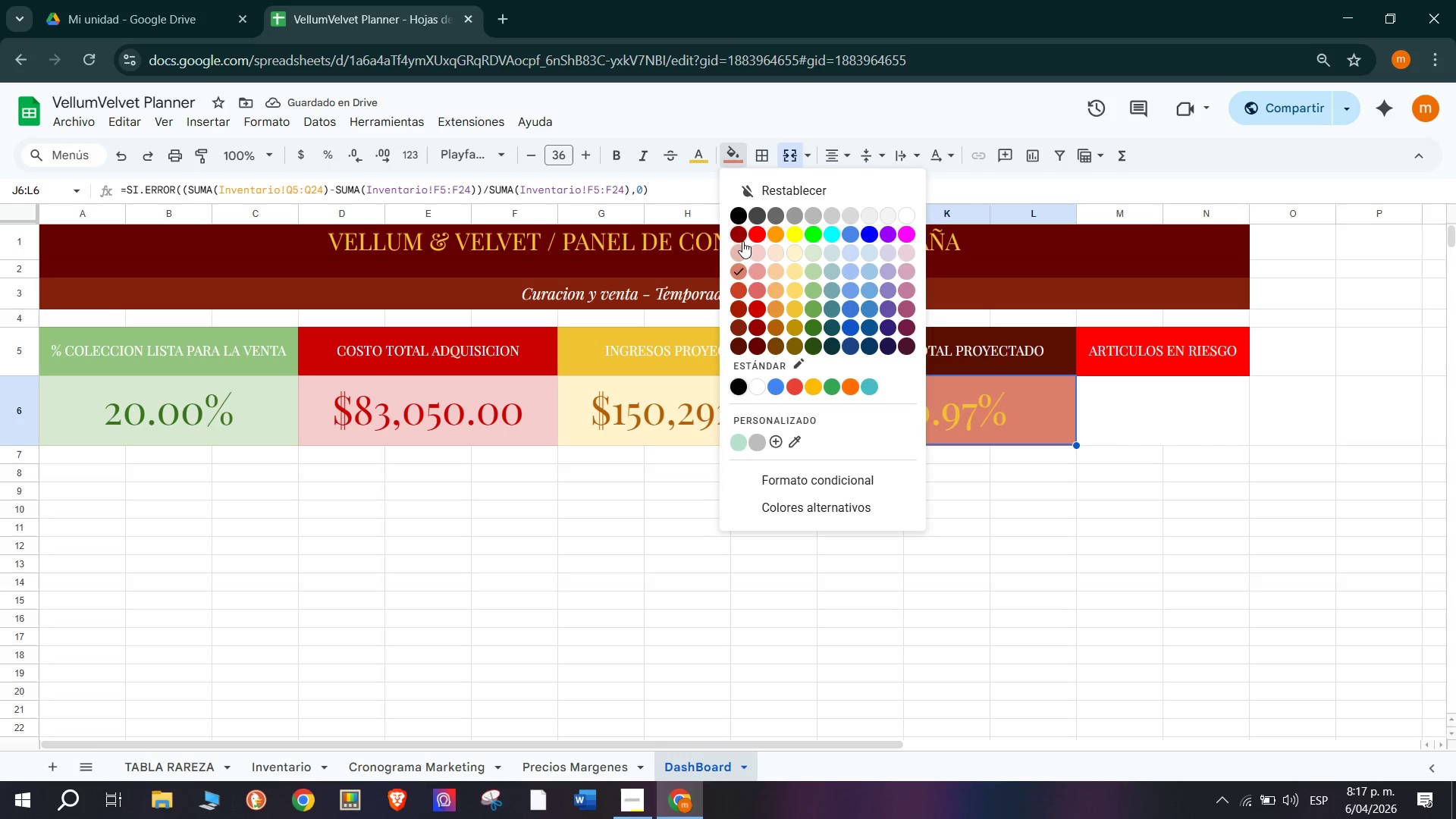 
left_click([740, 237])
 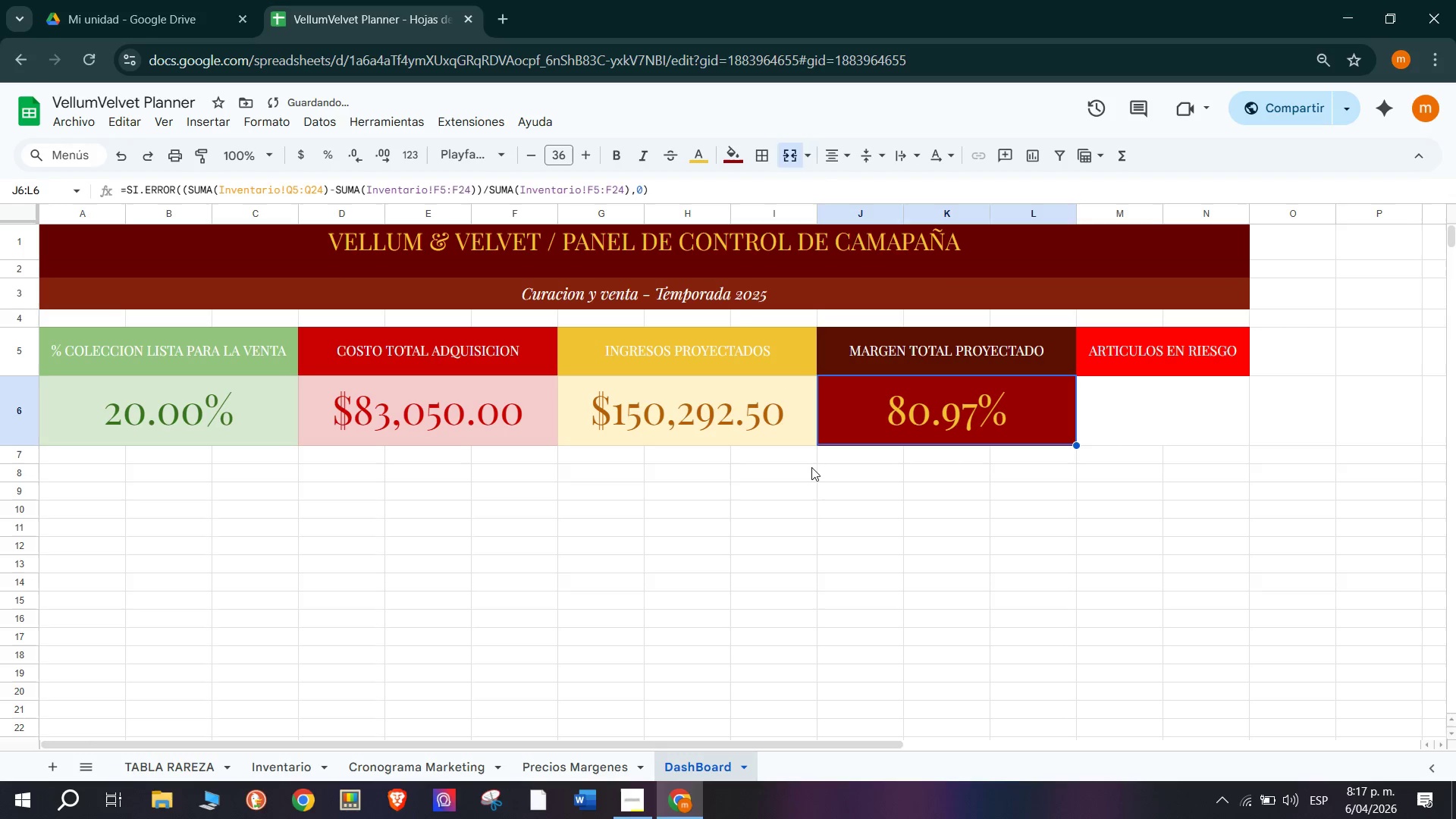 
left_click([813, 469])
 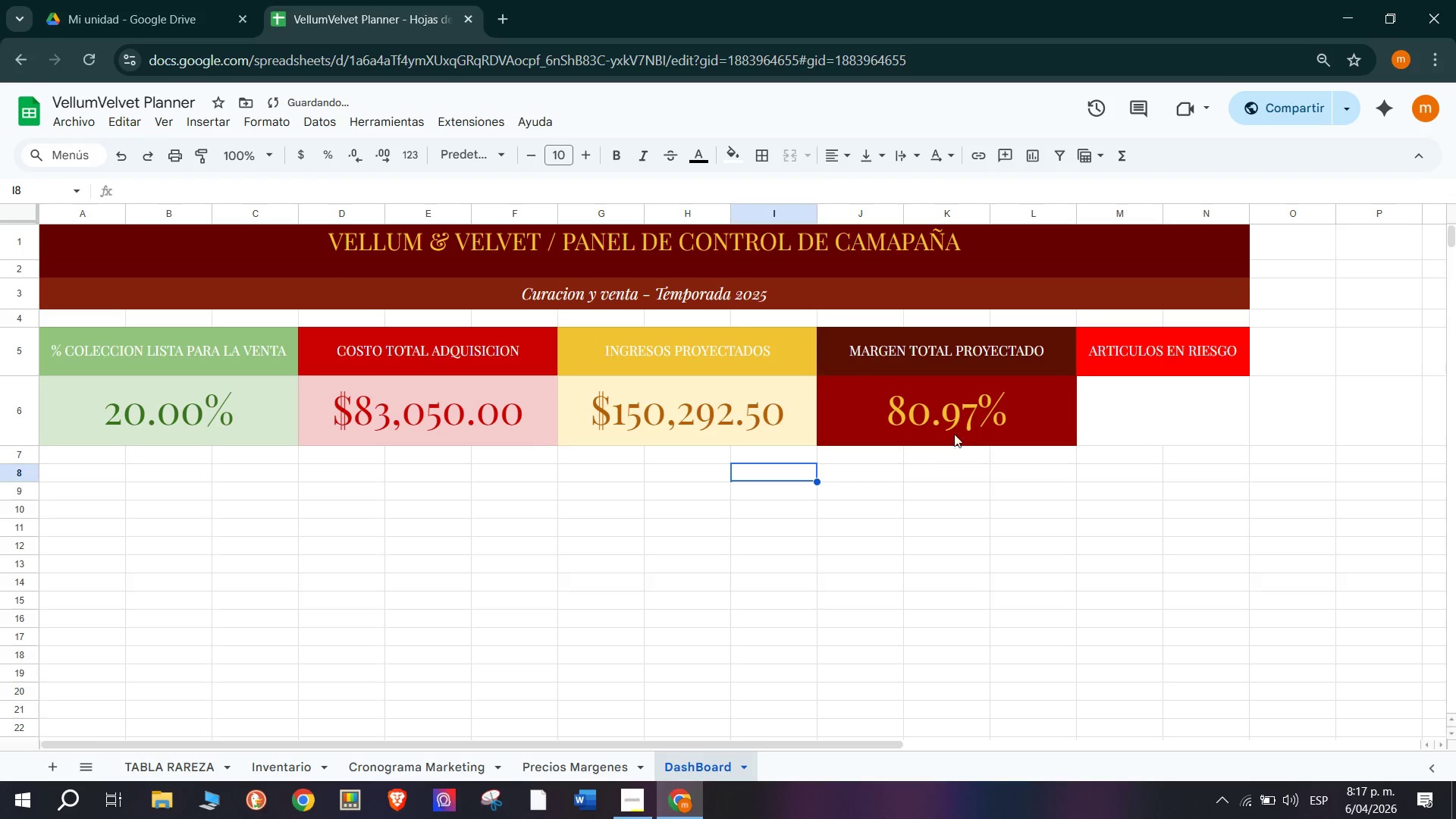 
left_click([1167, 409])
 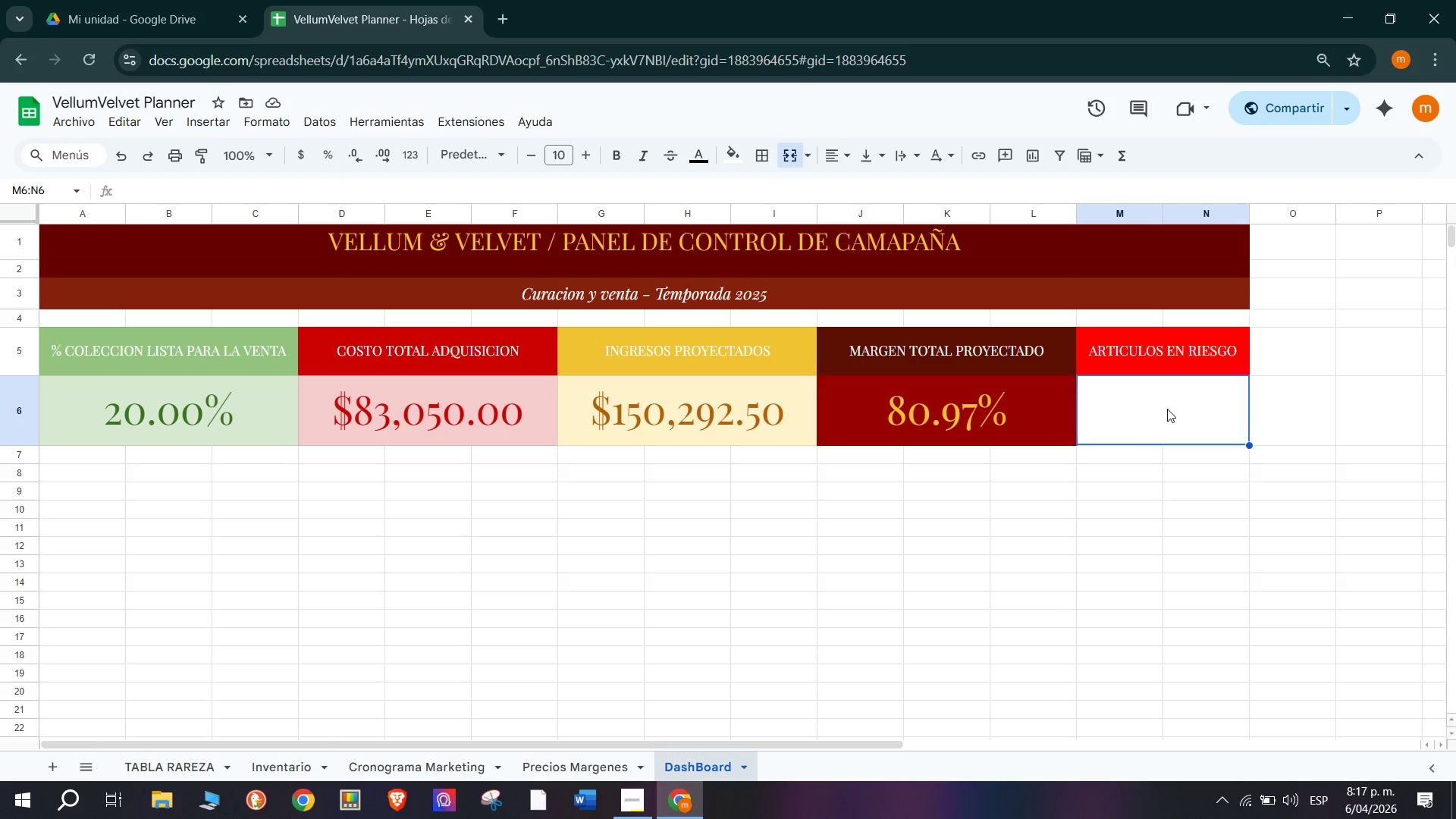 
wait(11.14)
 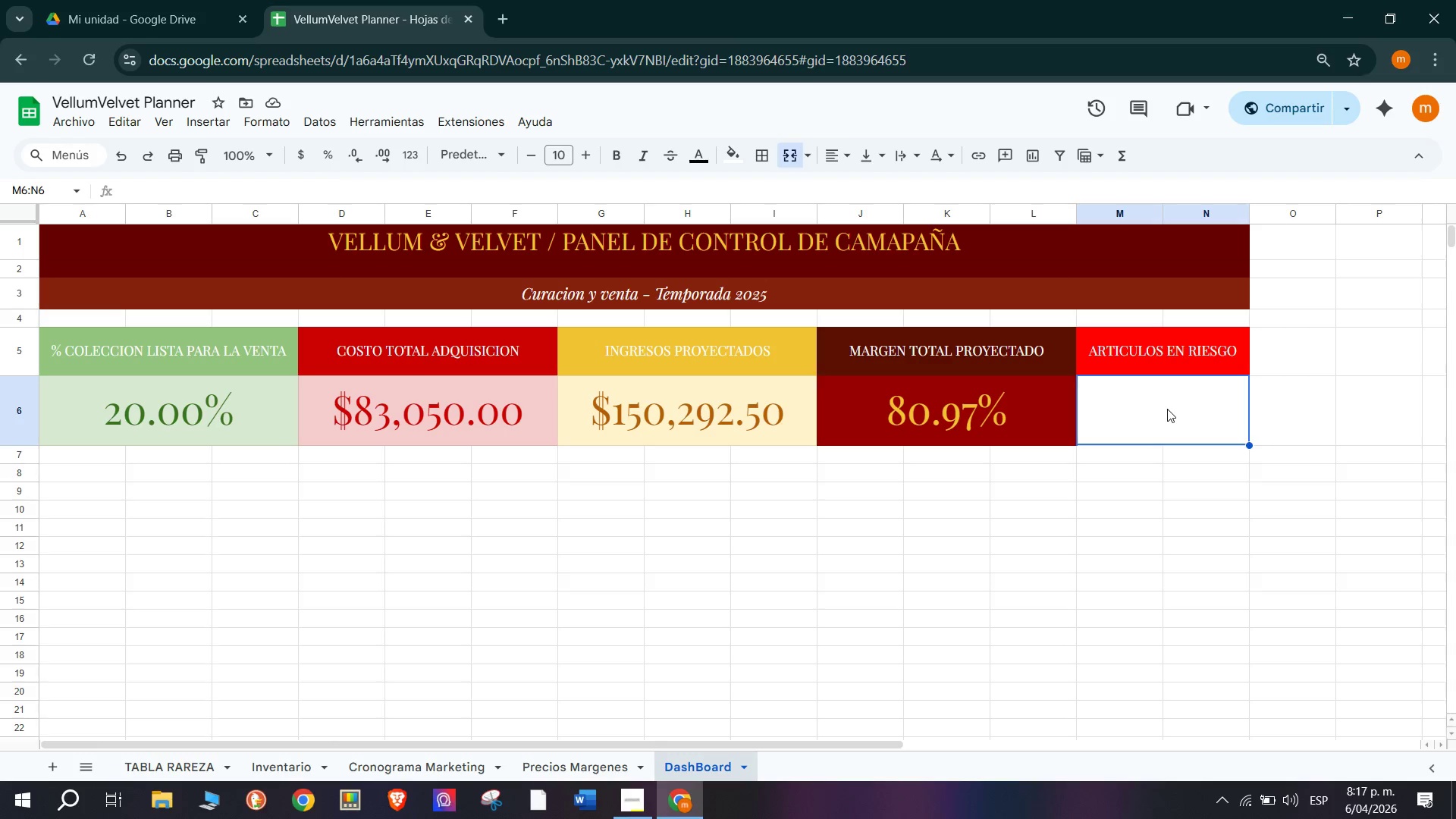 
type()CONTAR)
 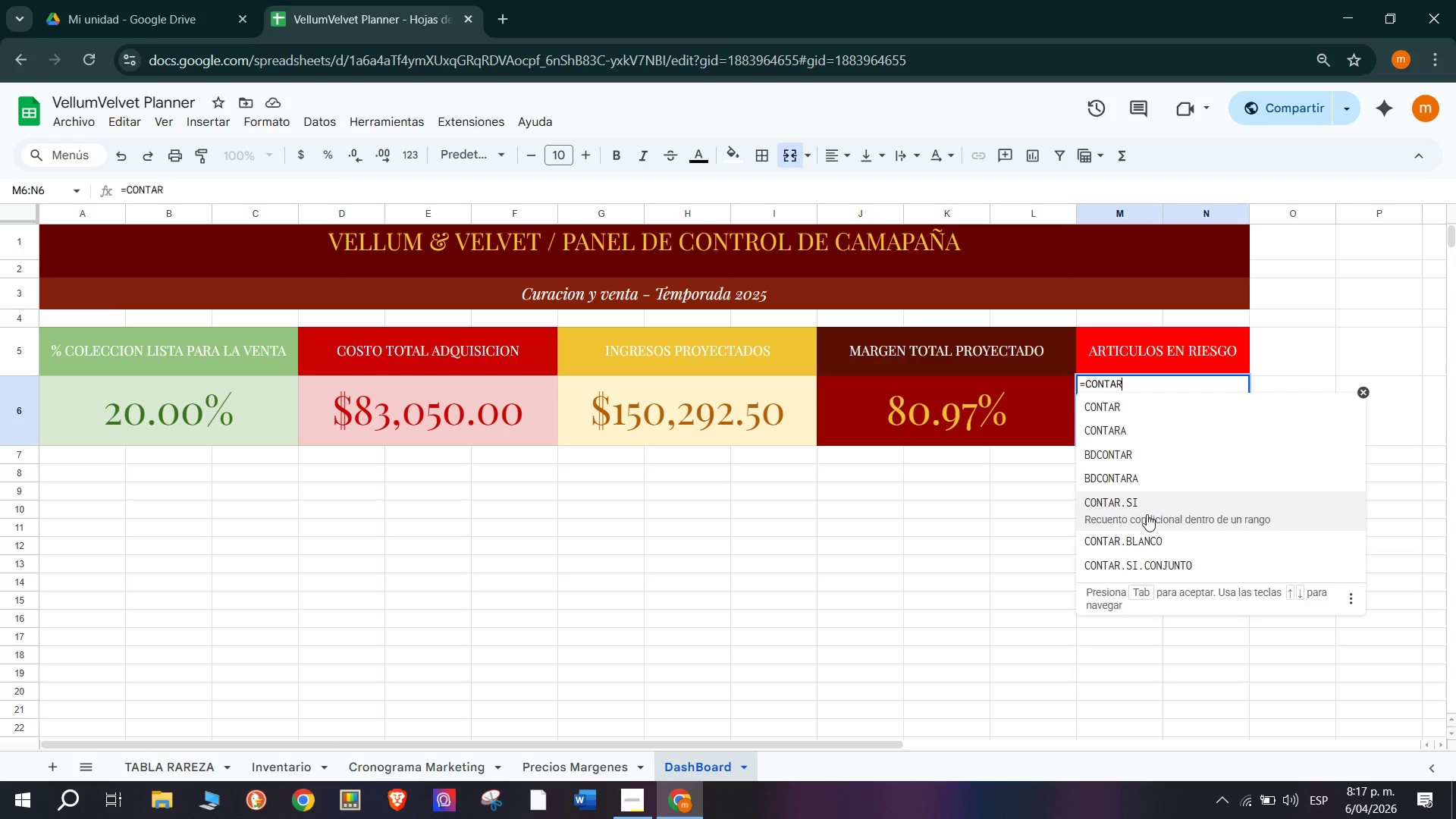 
wait(5.05)
 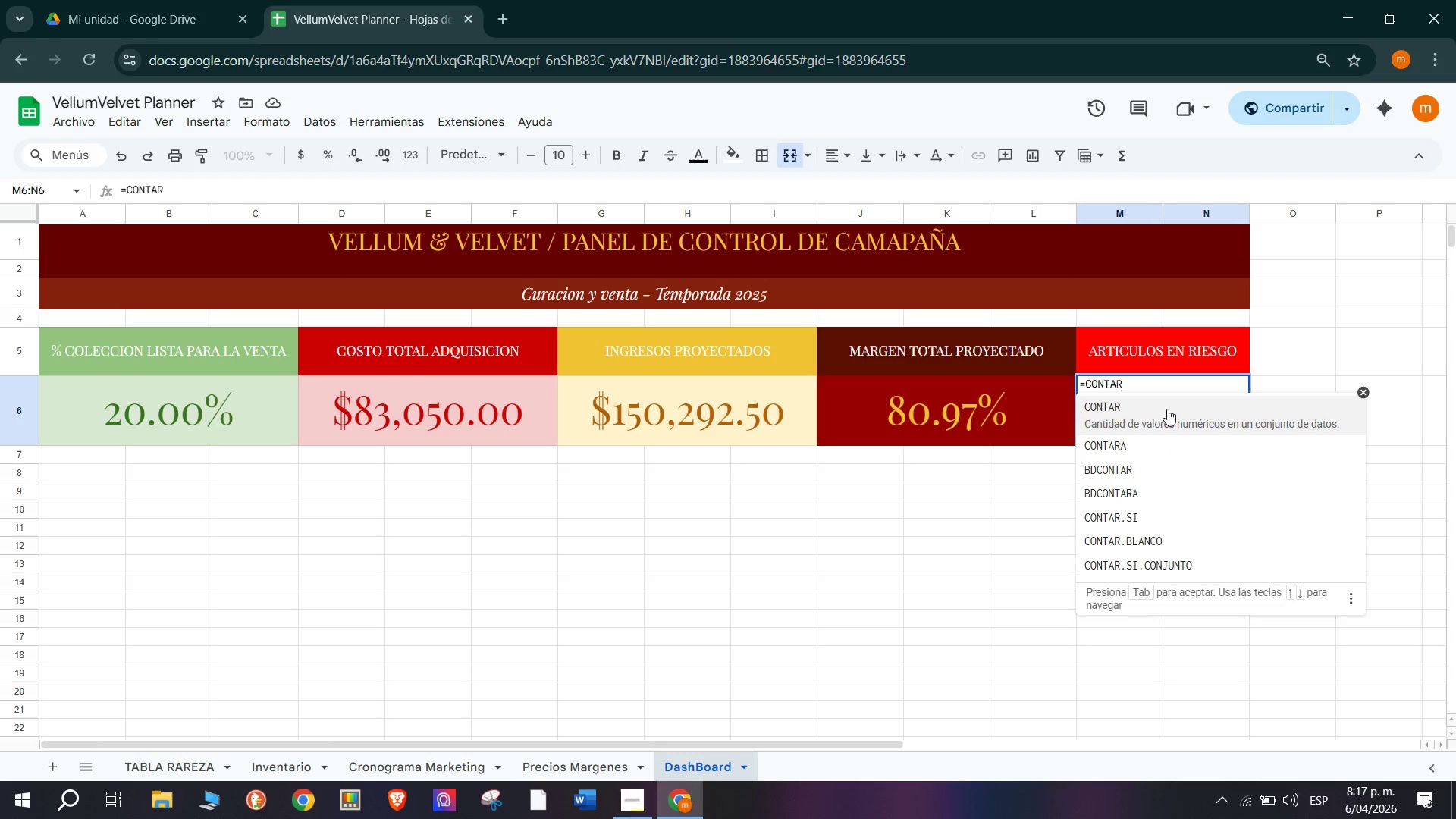 
left_click([1147, 514])
 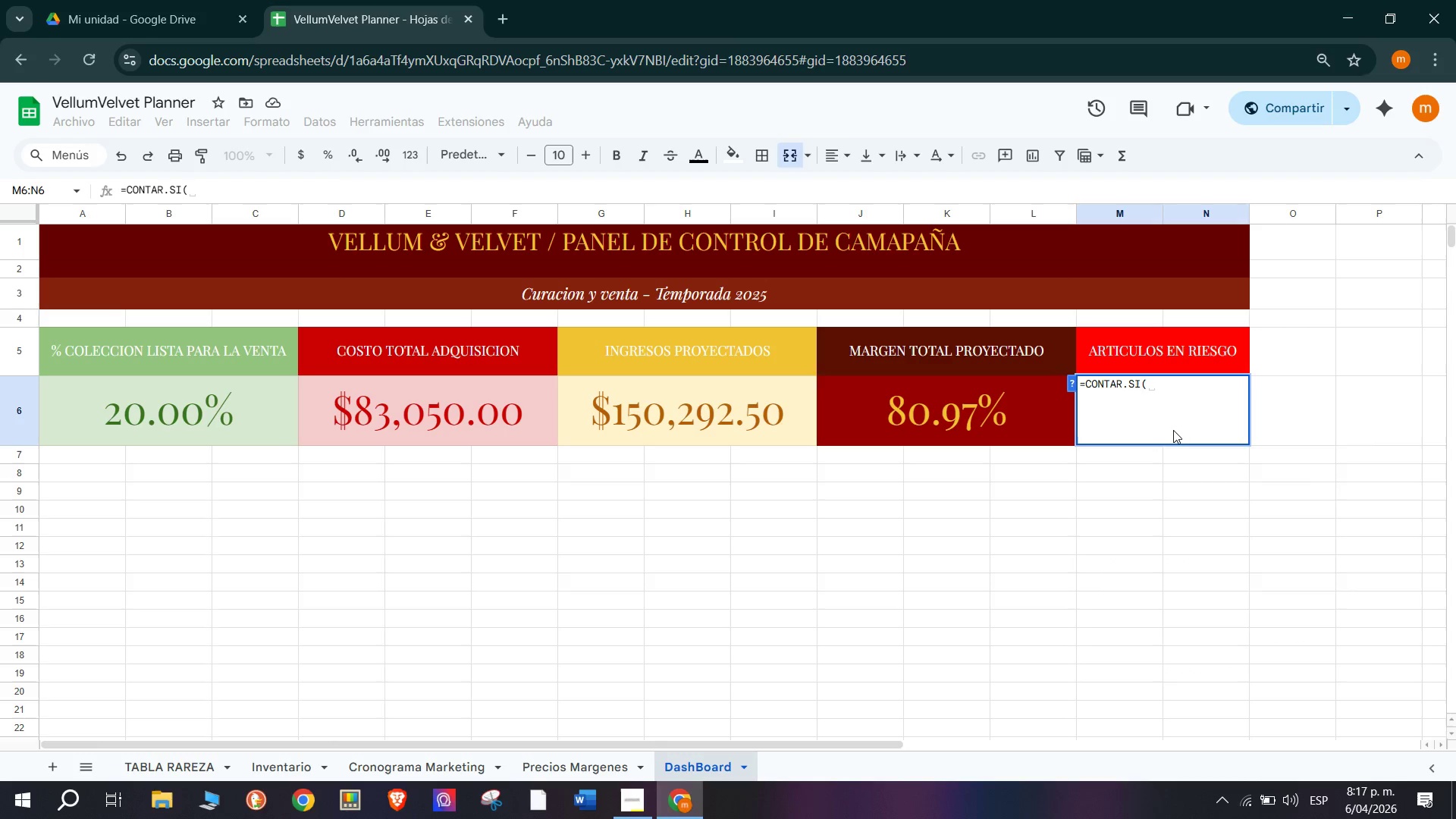 
key(Backspace)
 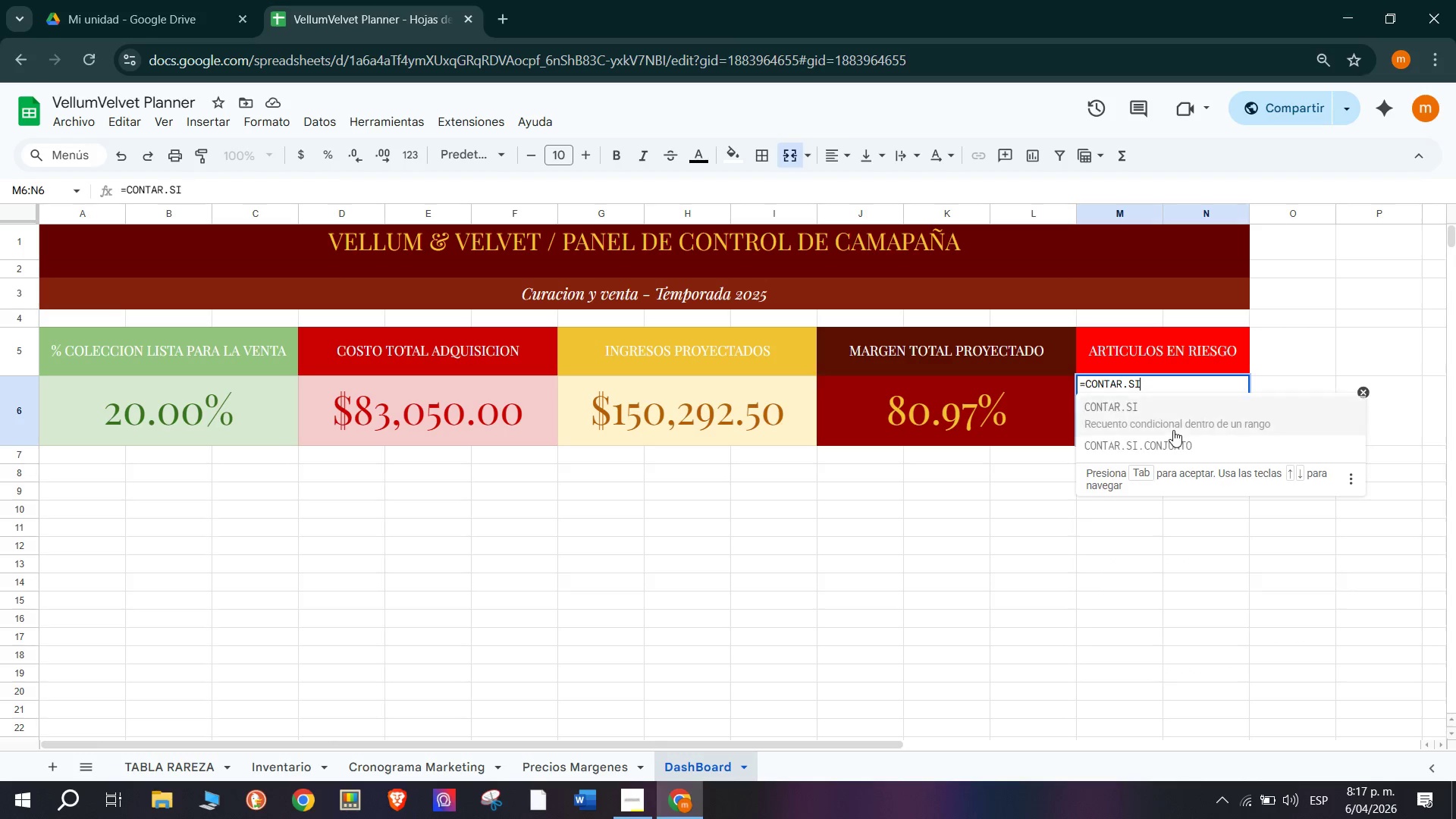 
key(Backspace)
 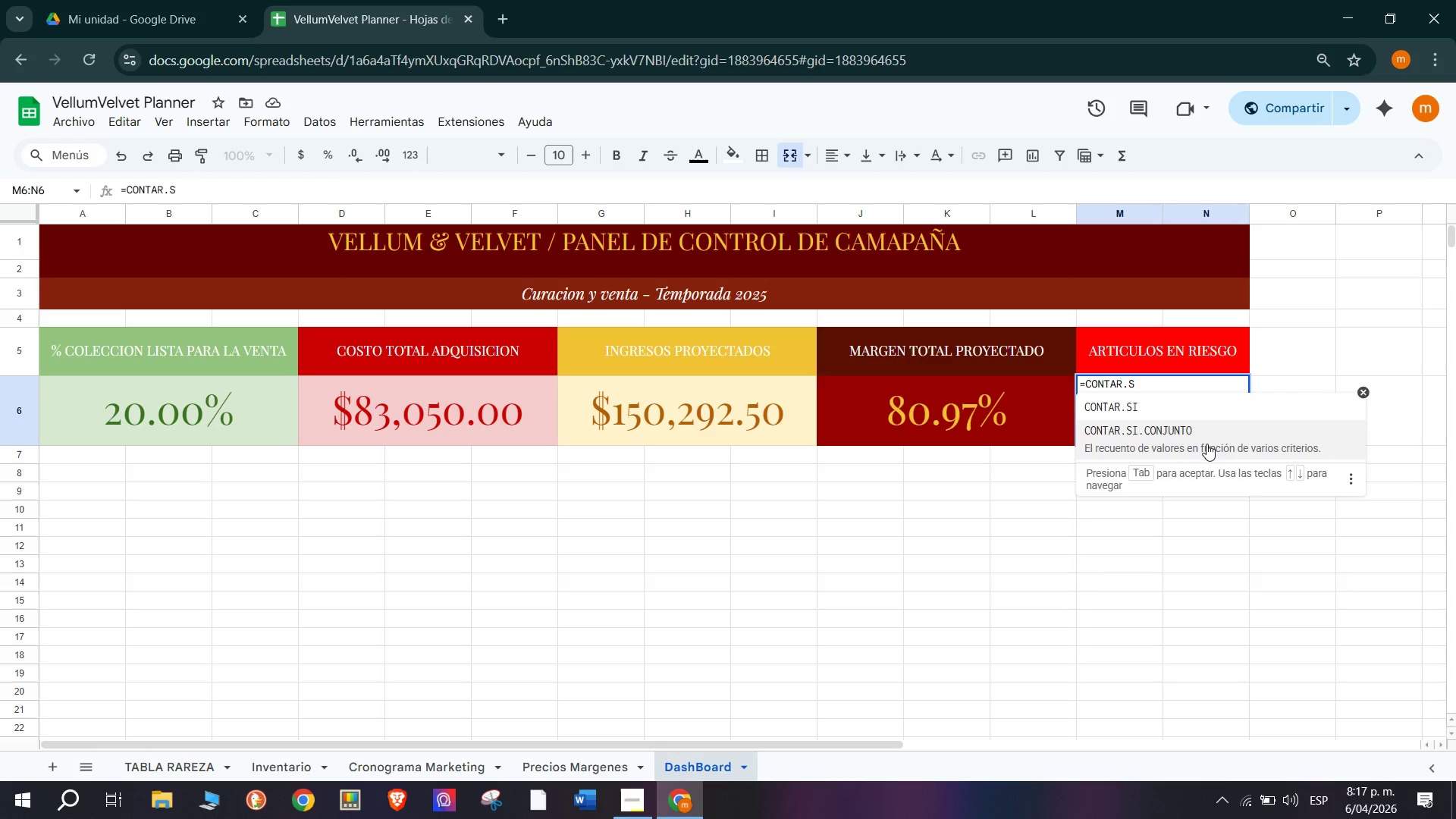 
left_click([1207, 443])
 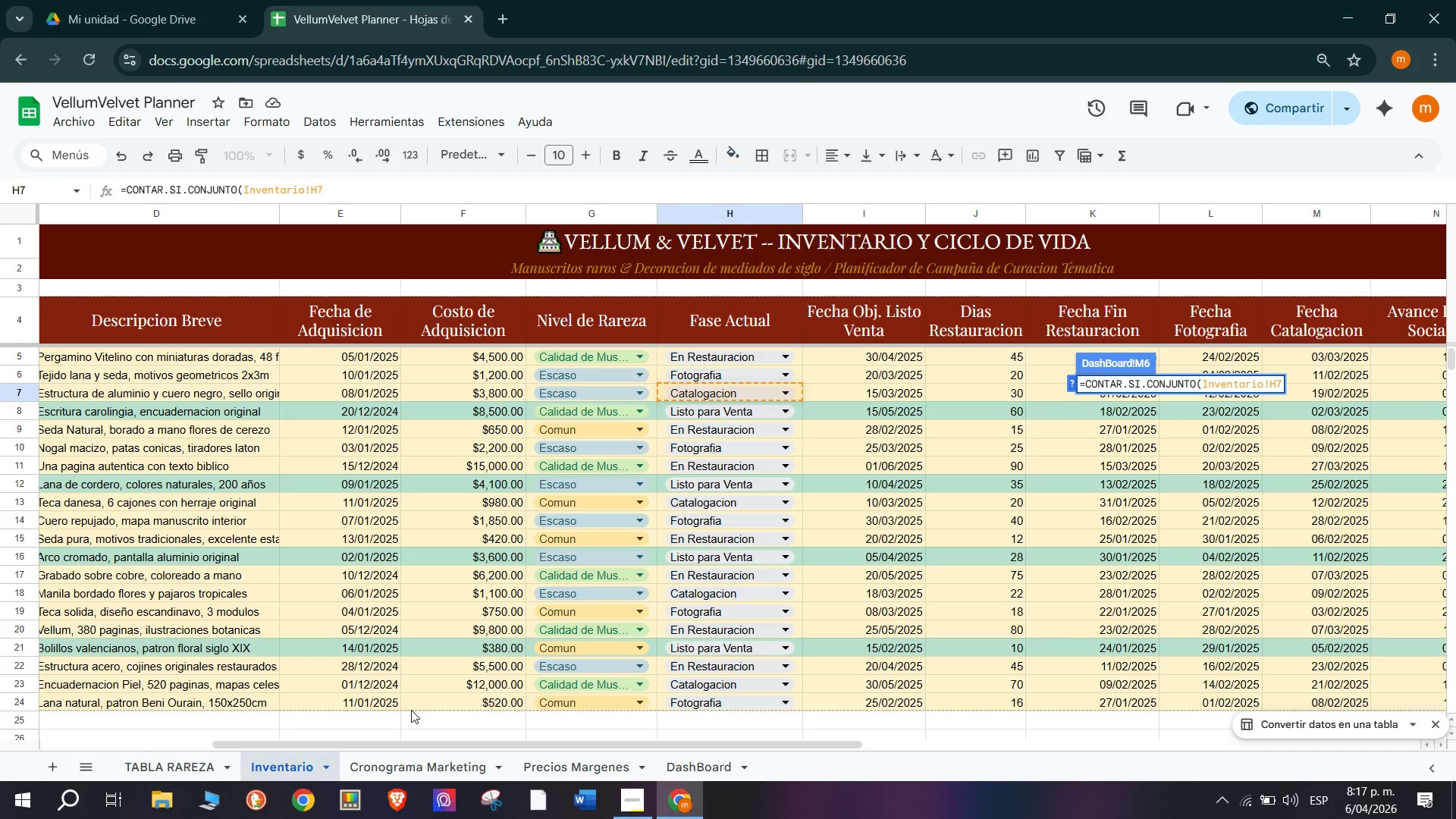 
wait(10.48)
 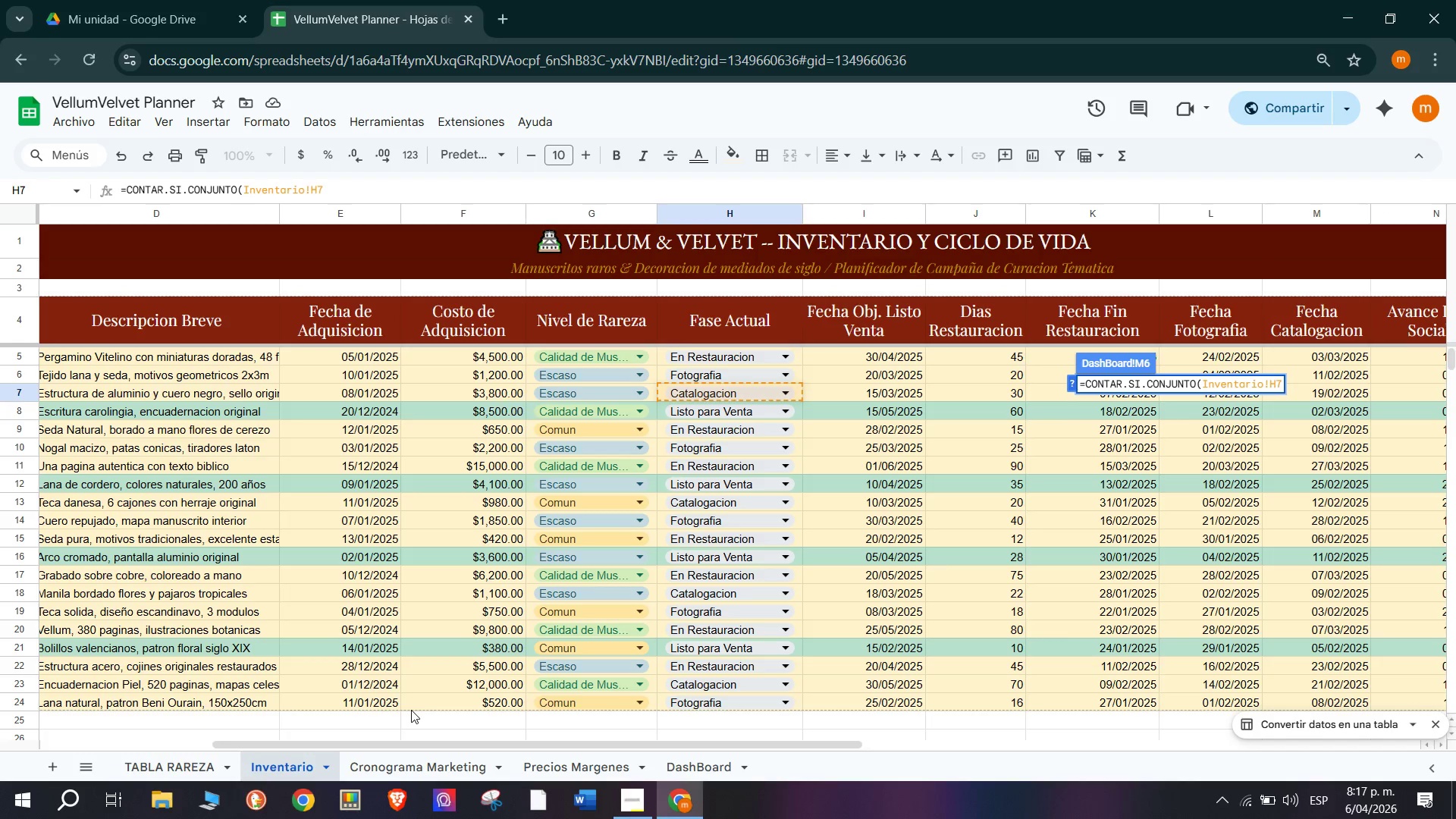 
double_click([1134, 388])
 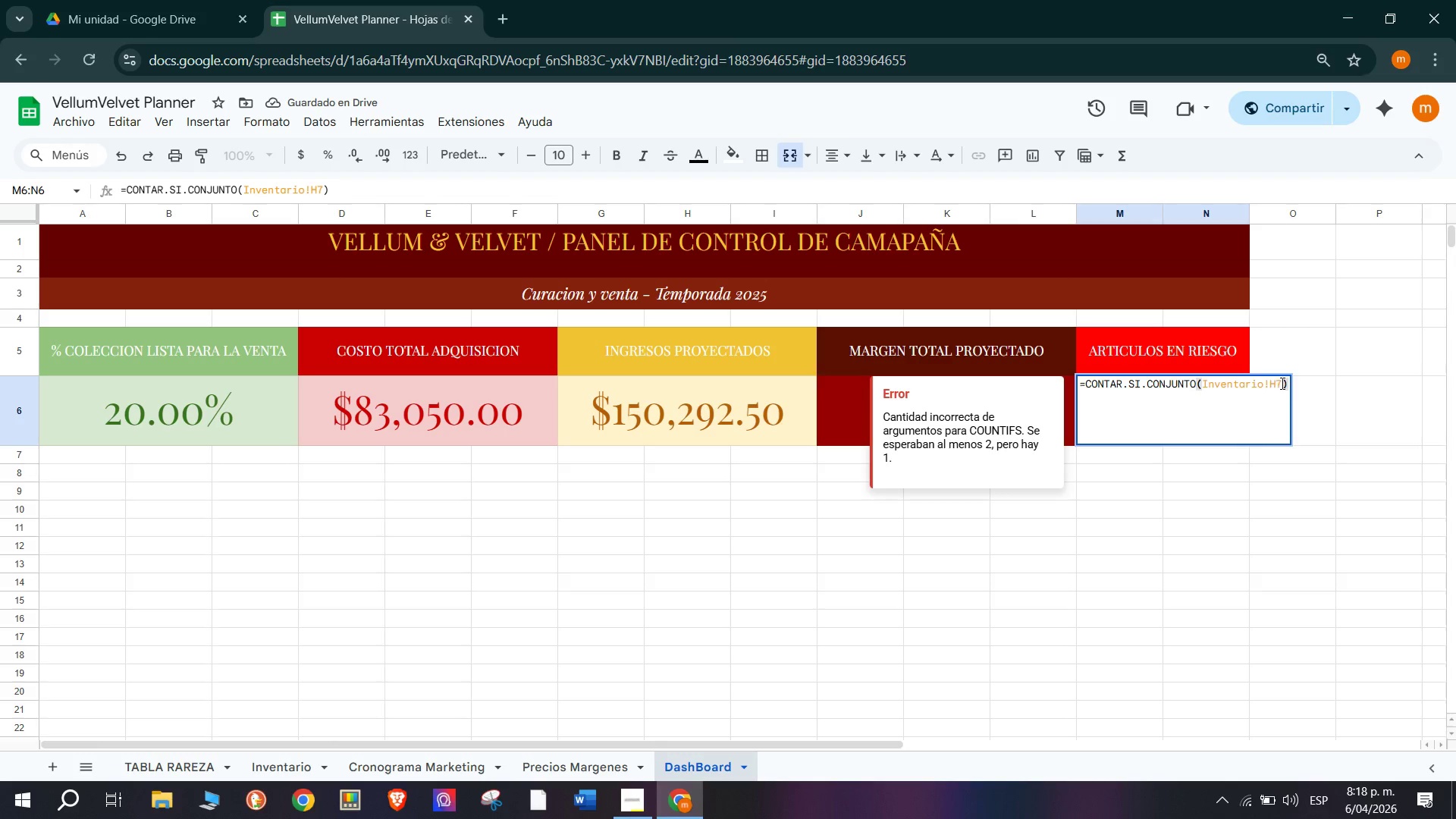 
left_click_drag(start_coordinate=[1269, 384], to_coordinate=[1304, 384])
 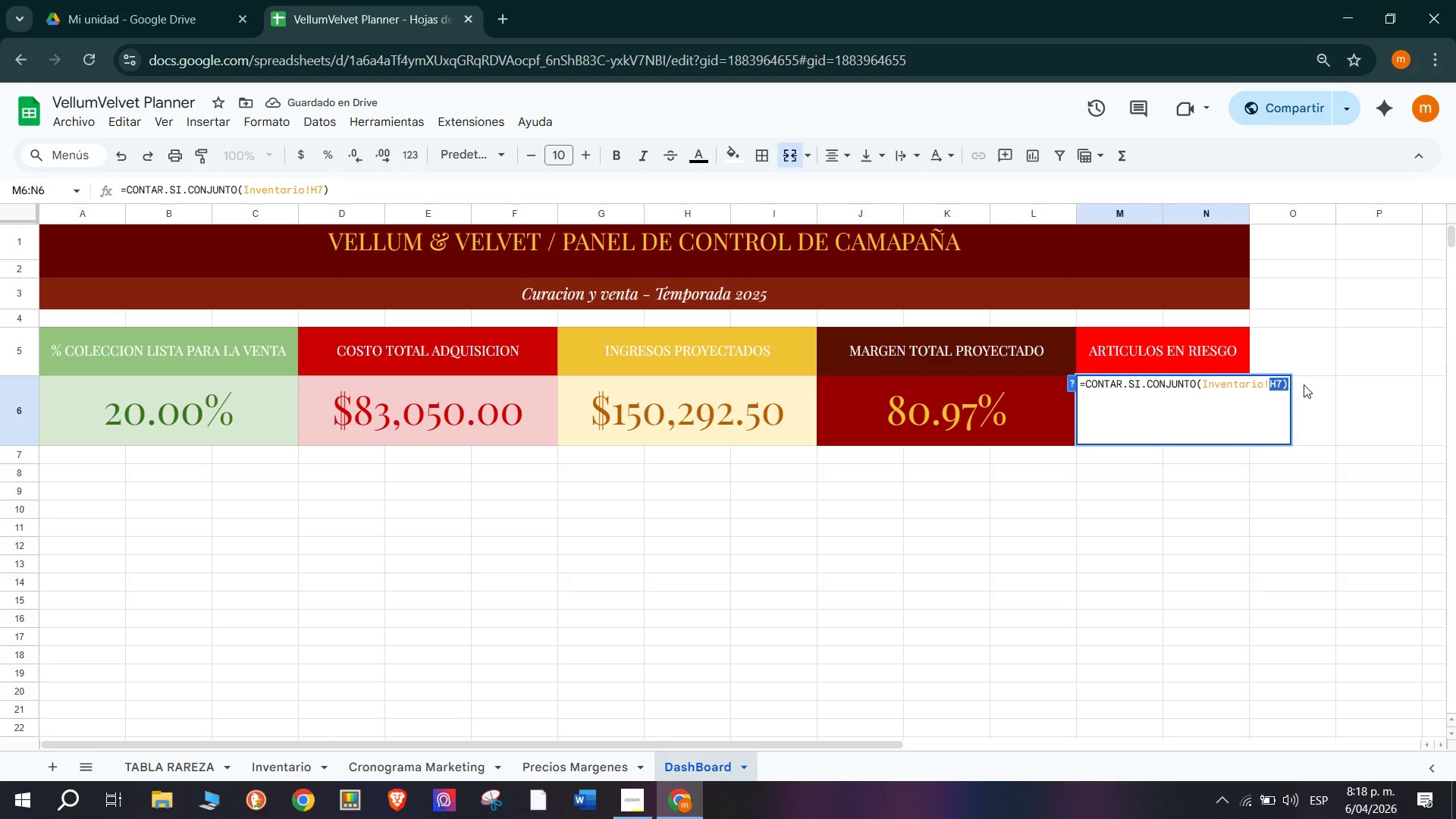 
key(Backspace)
 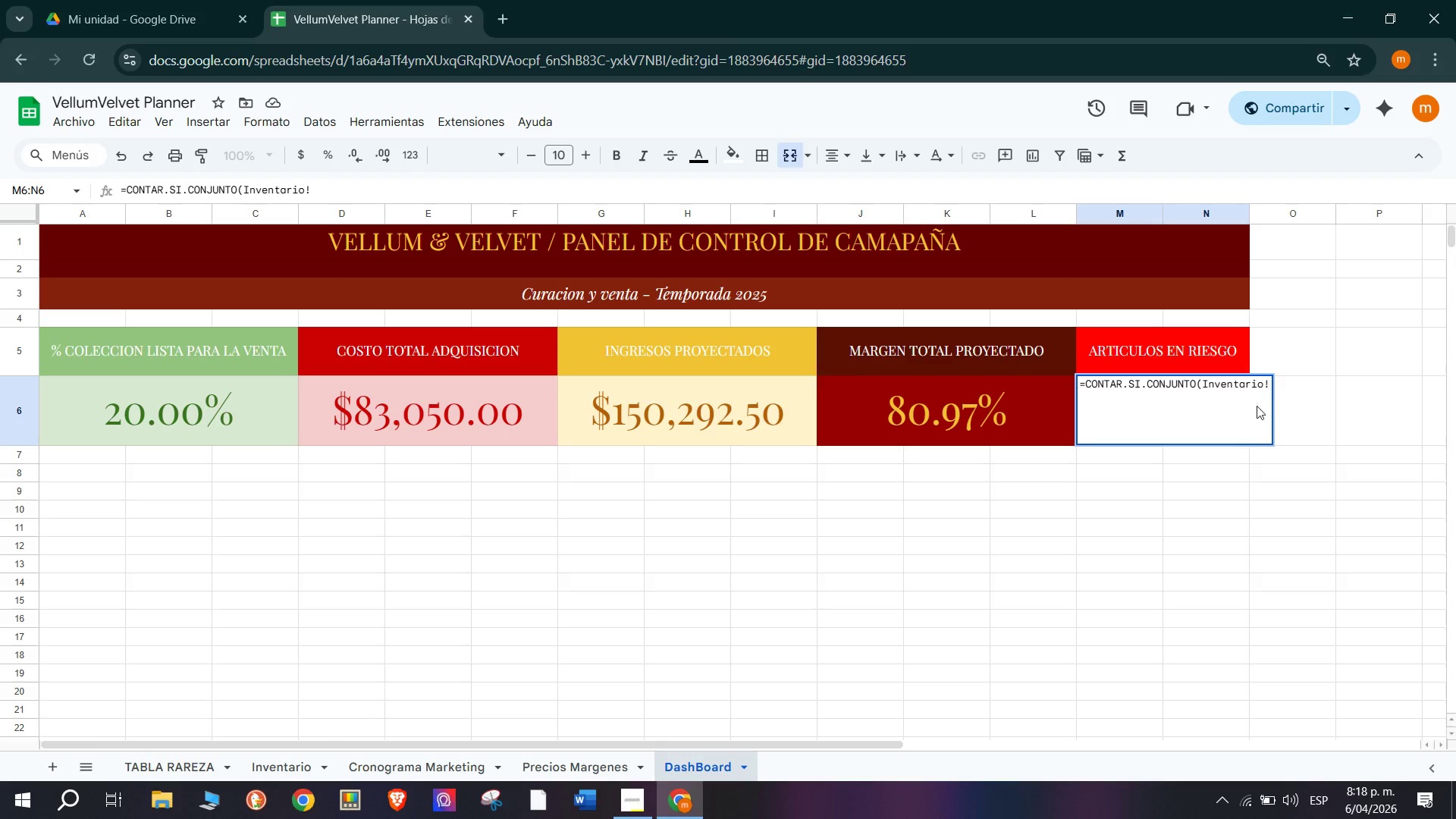 
key(Backspace)
 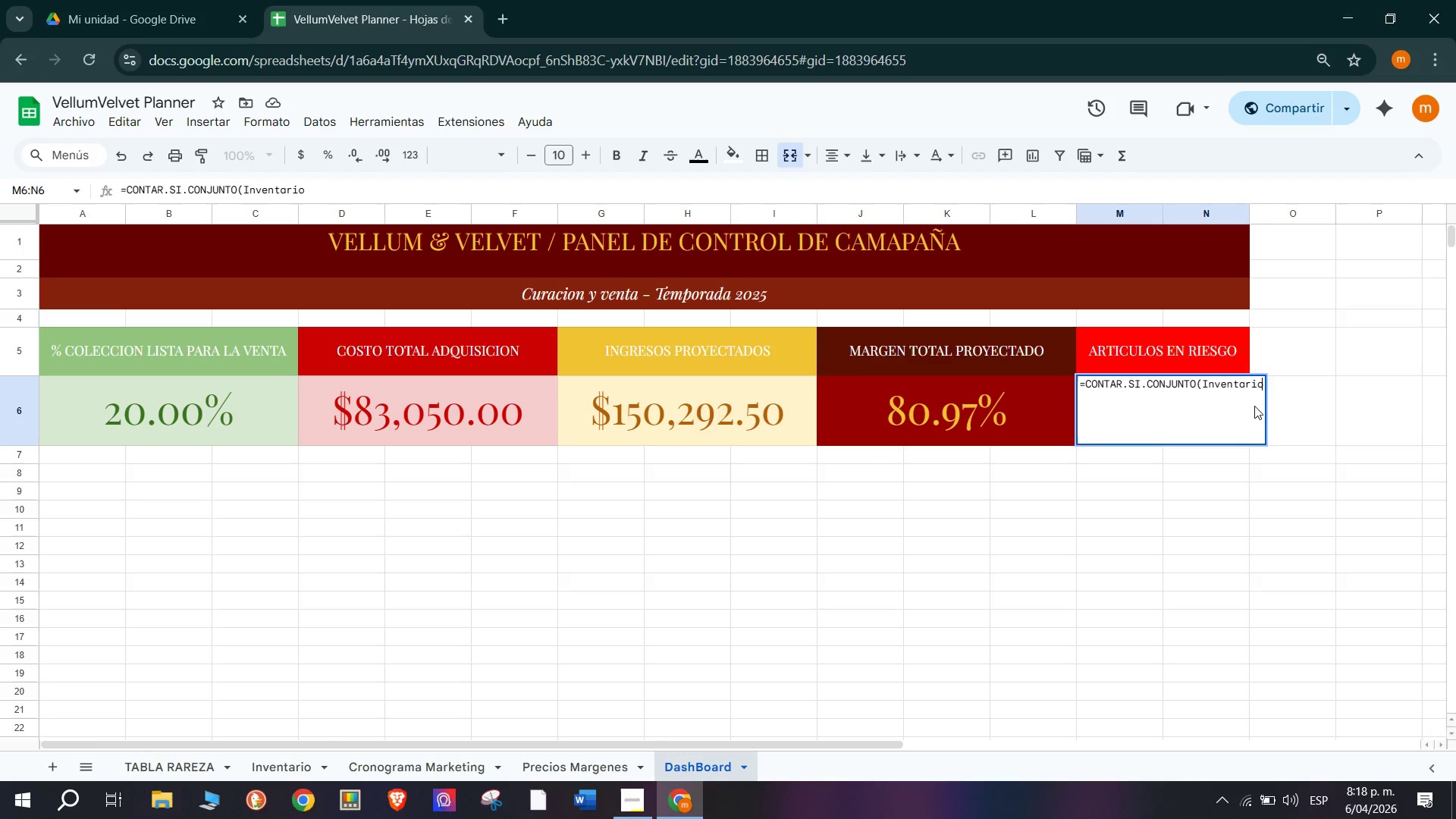 
hold_key(key=Backspace, duration=0.75)
 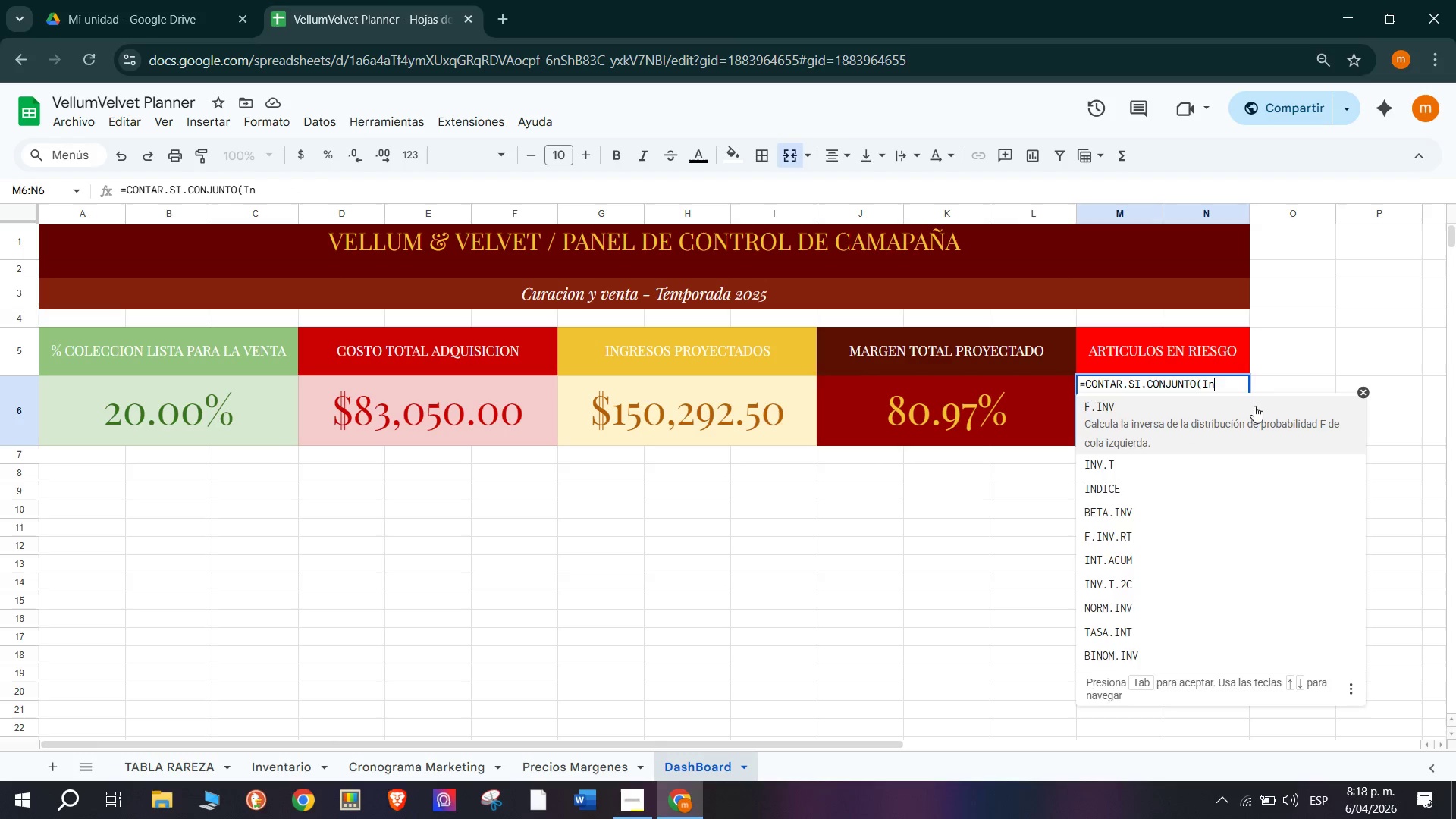 
key(Backspace)
 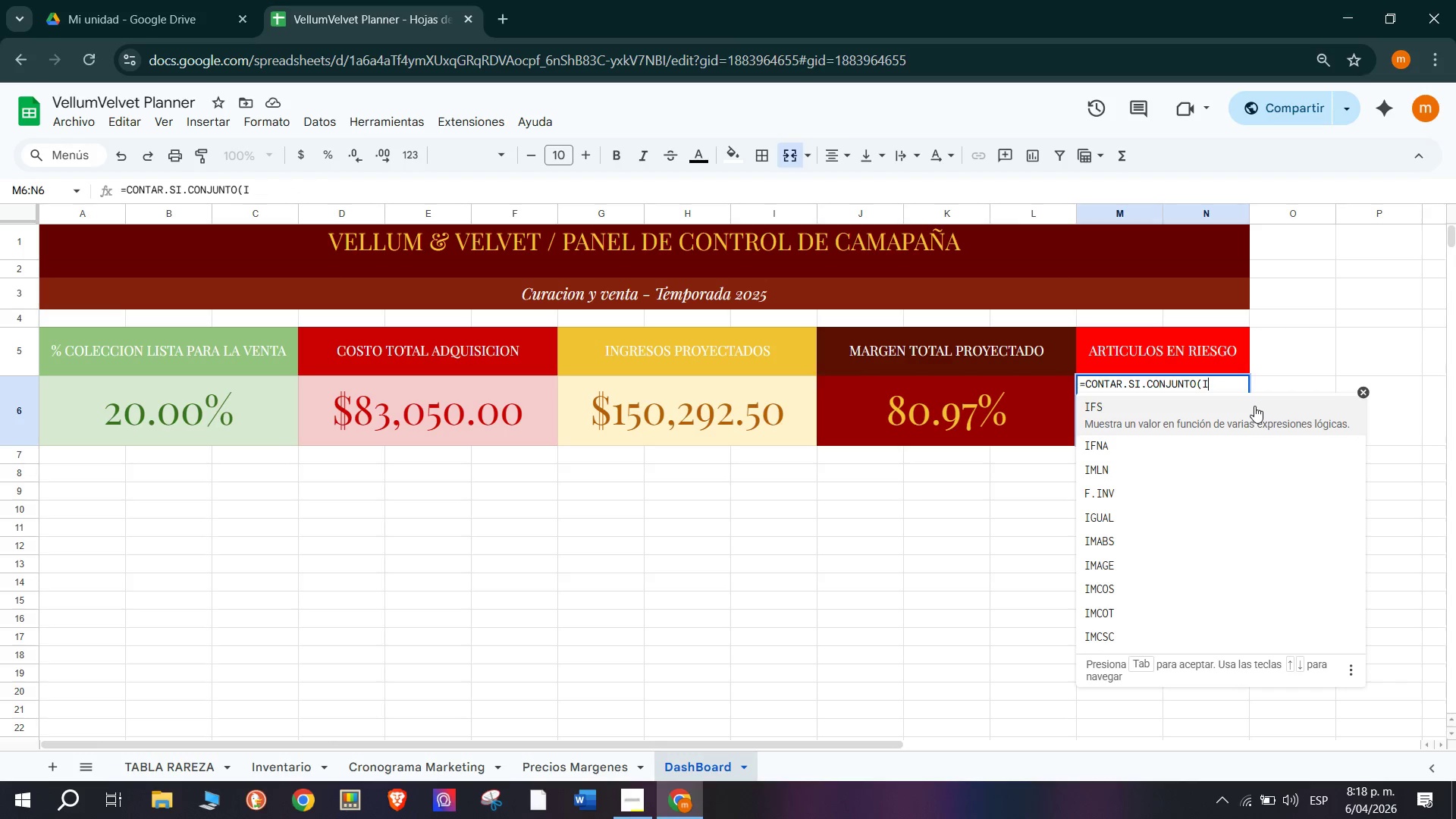 
key(Backspace)
 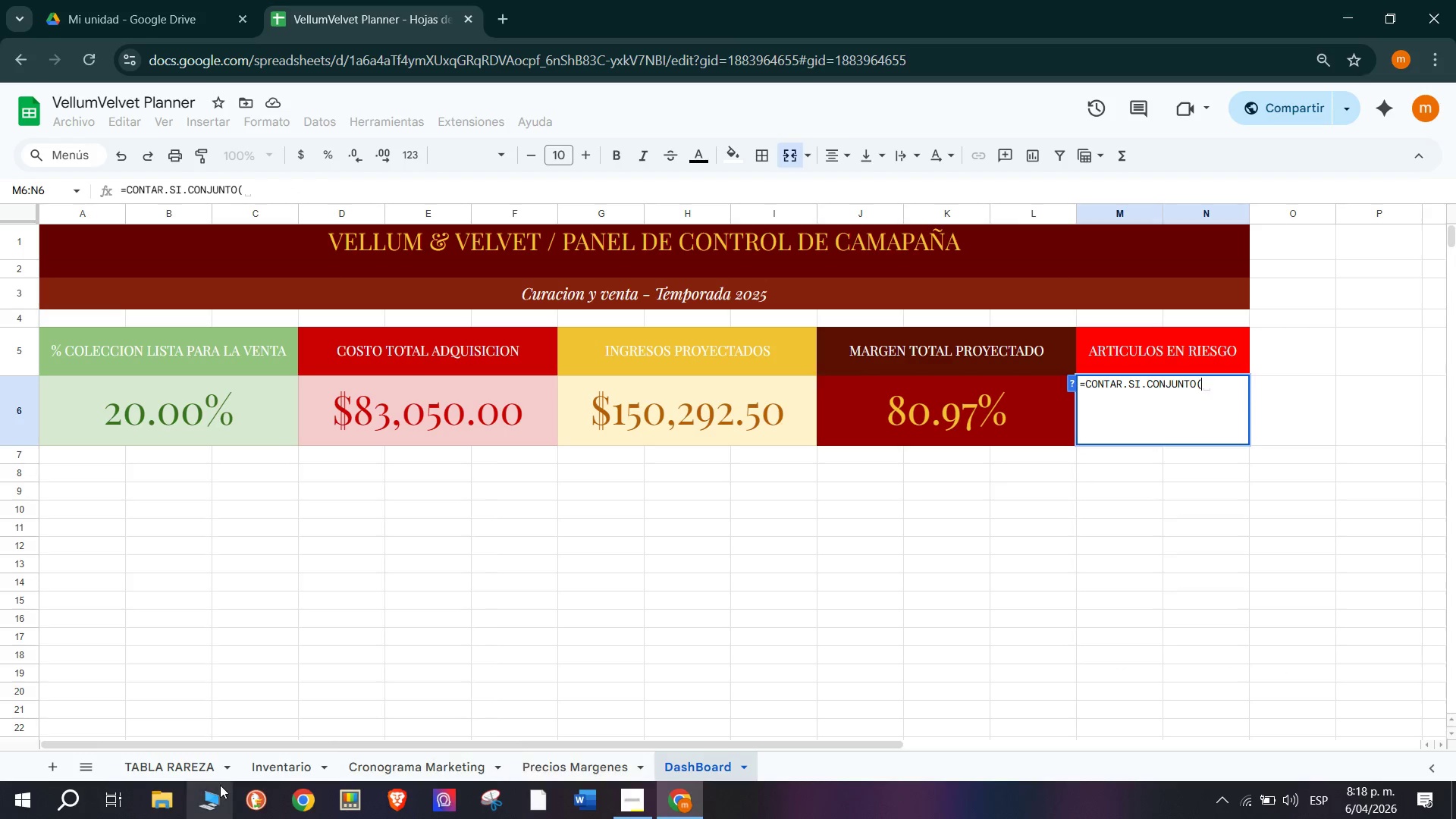 
left_click([280, 767])
 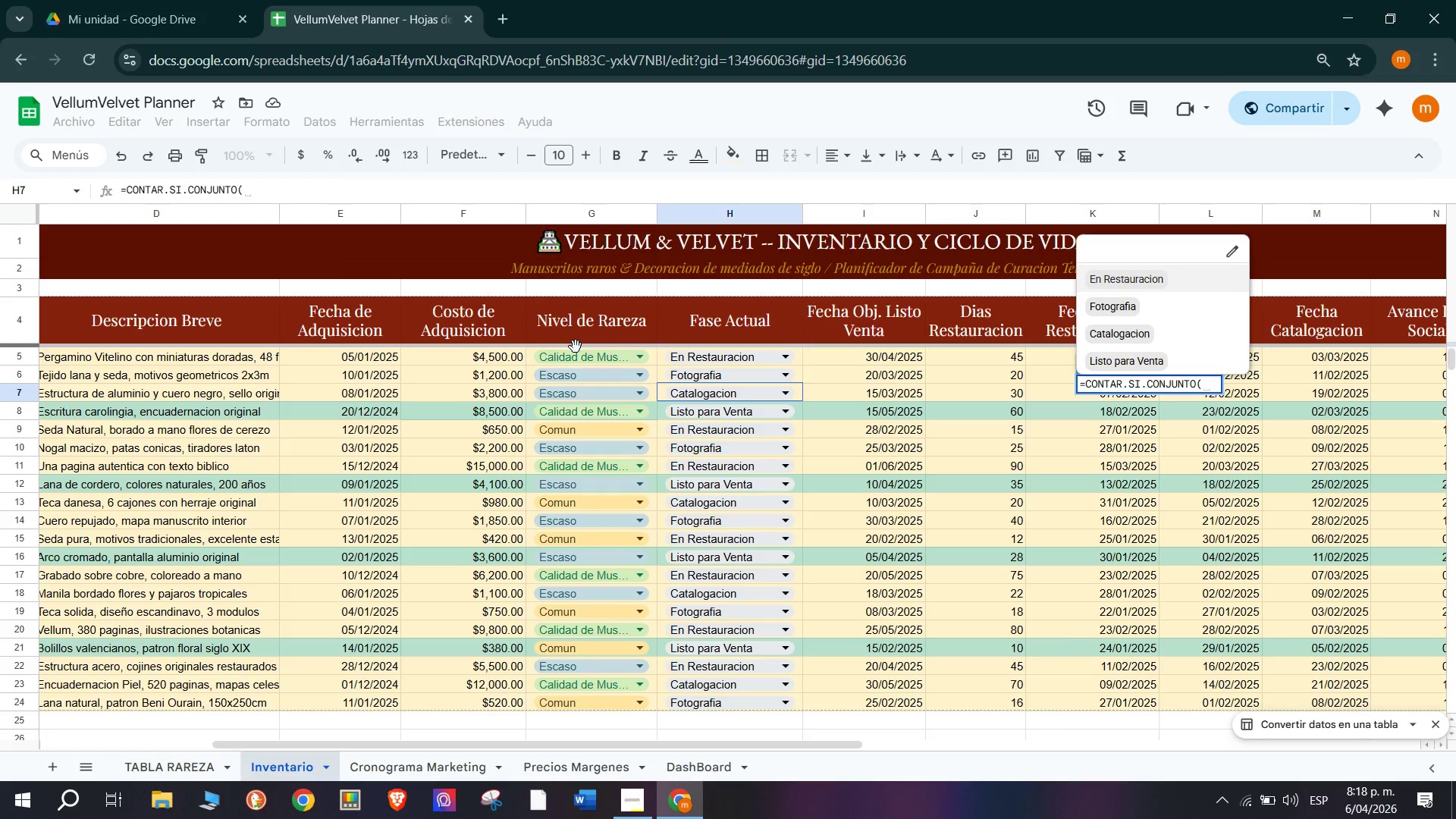 
wait(6.27)
 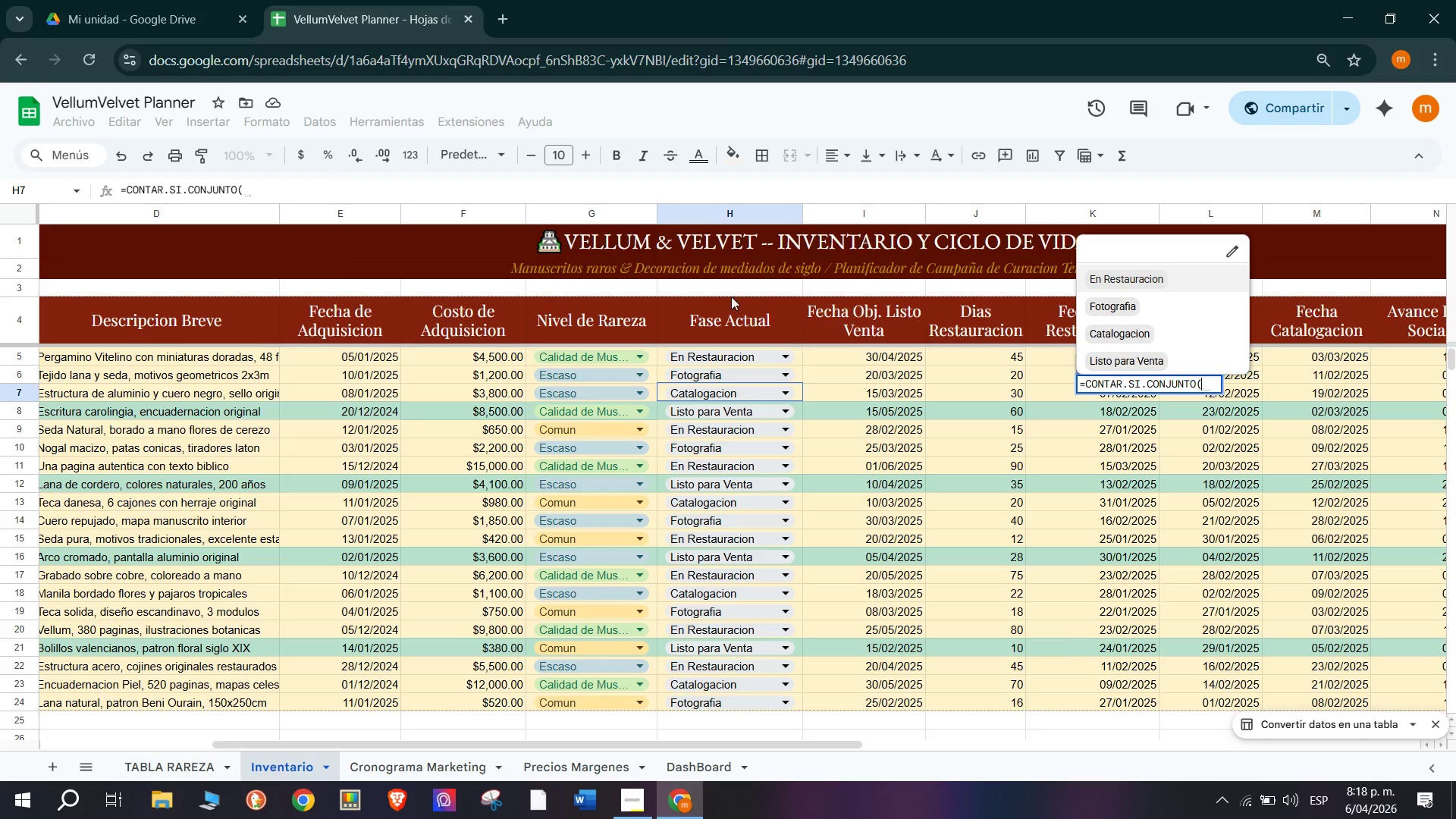 
left_click([849, 356])
 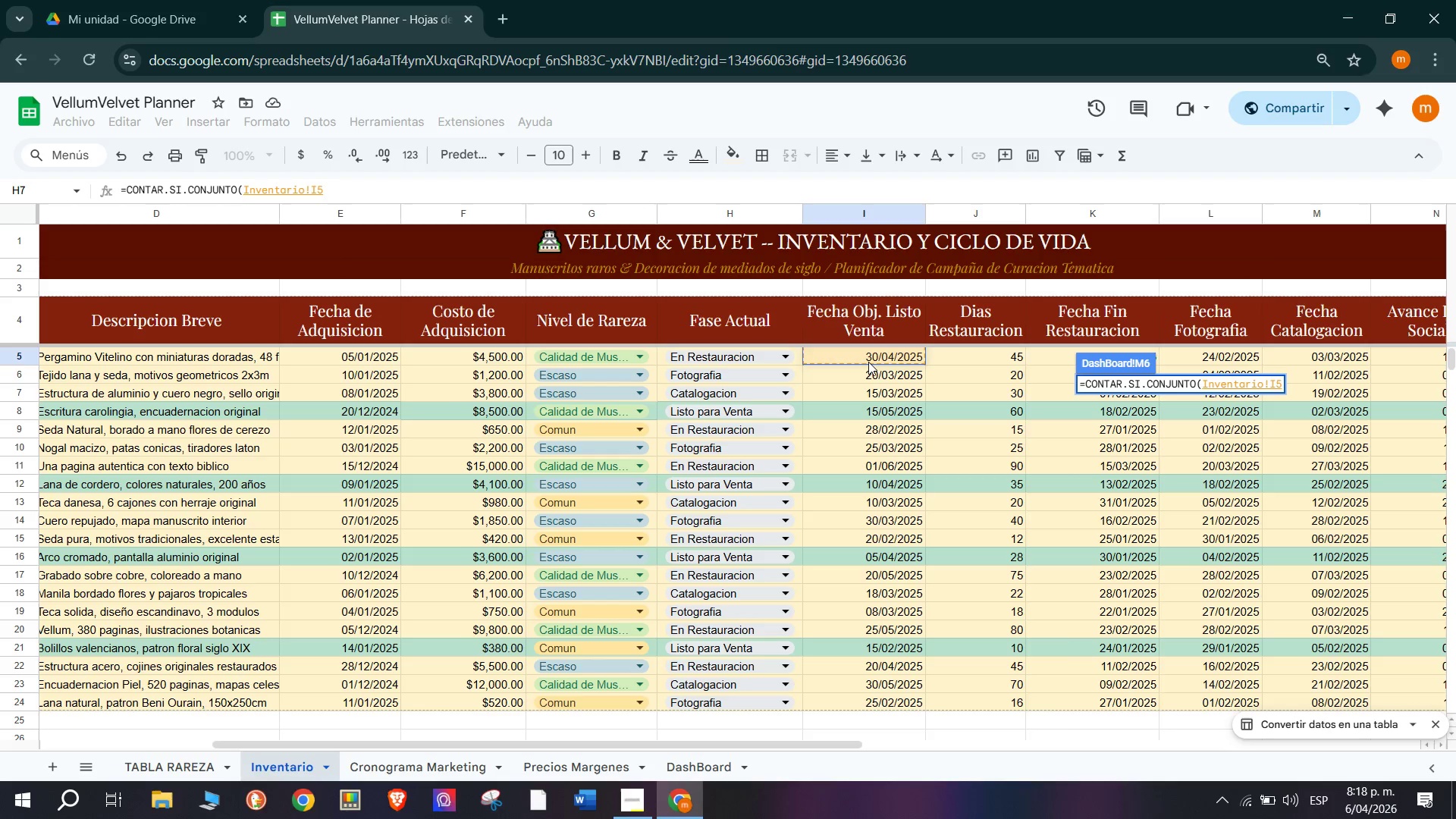 
key(Shift+Period)
 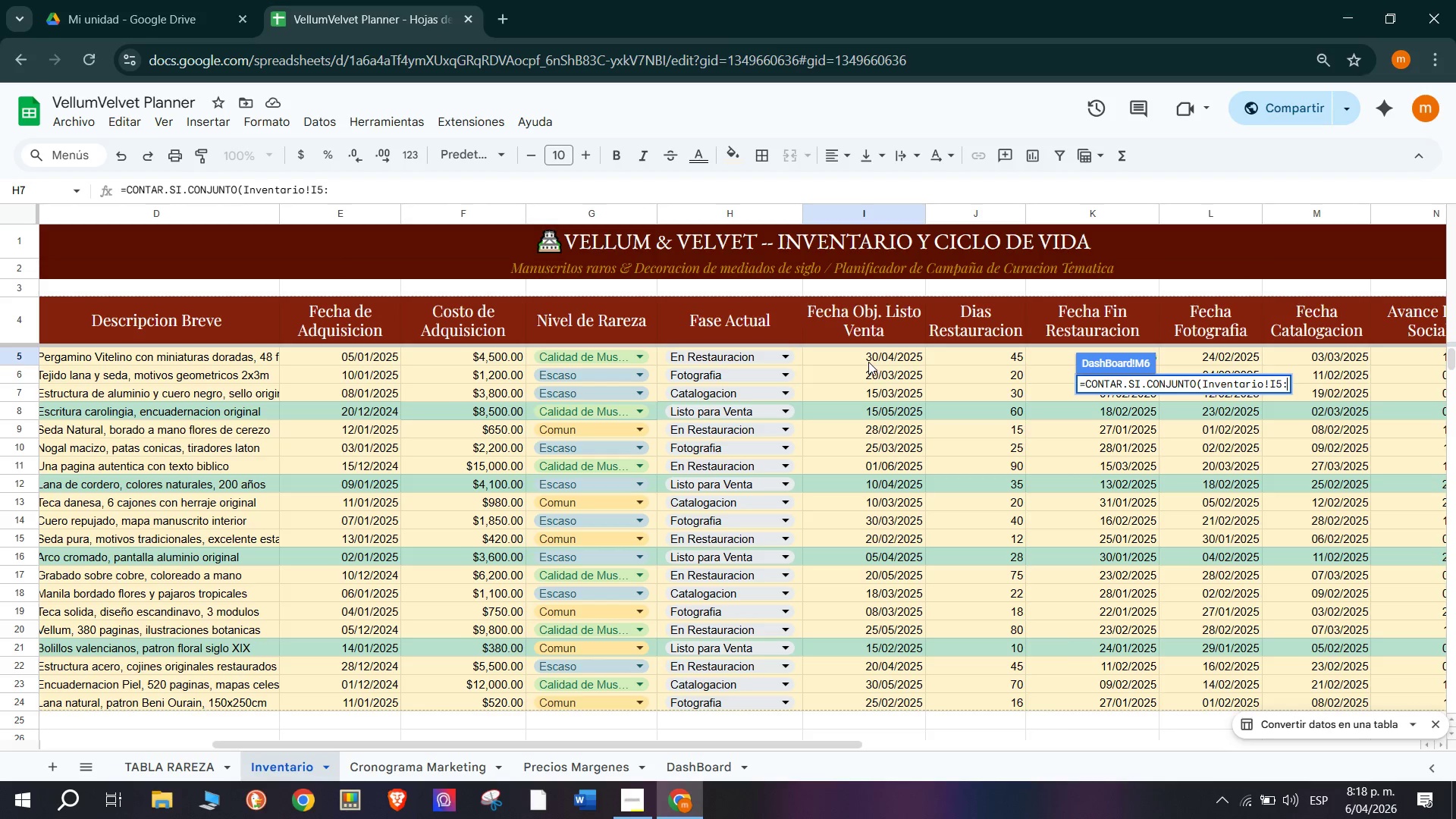 
type(24)
 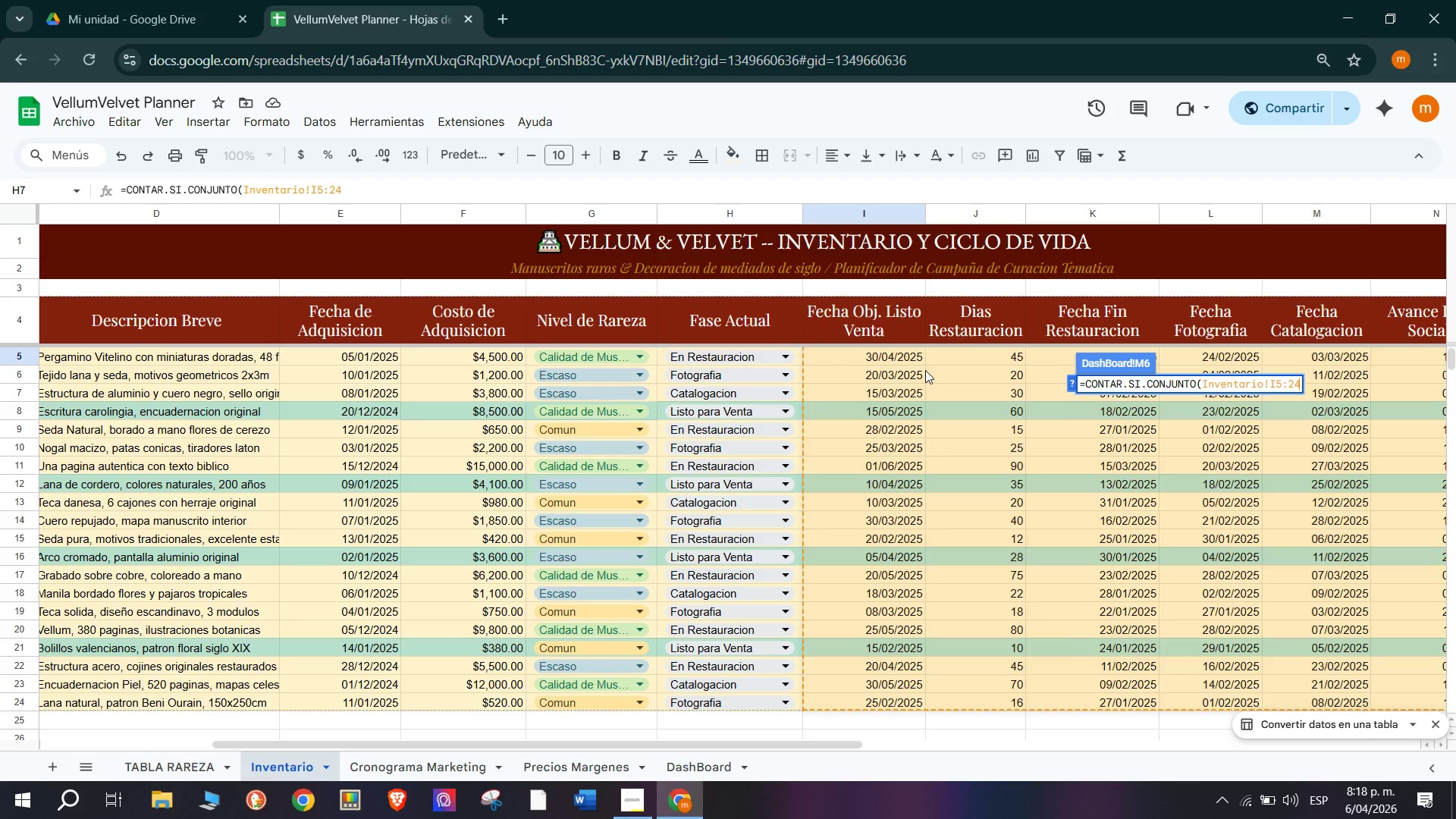 
key(Shift+Comma)
 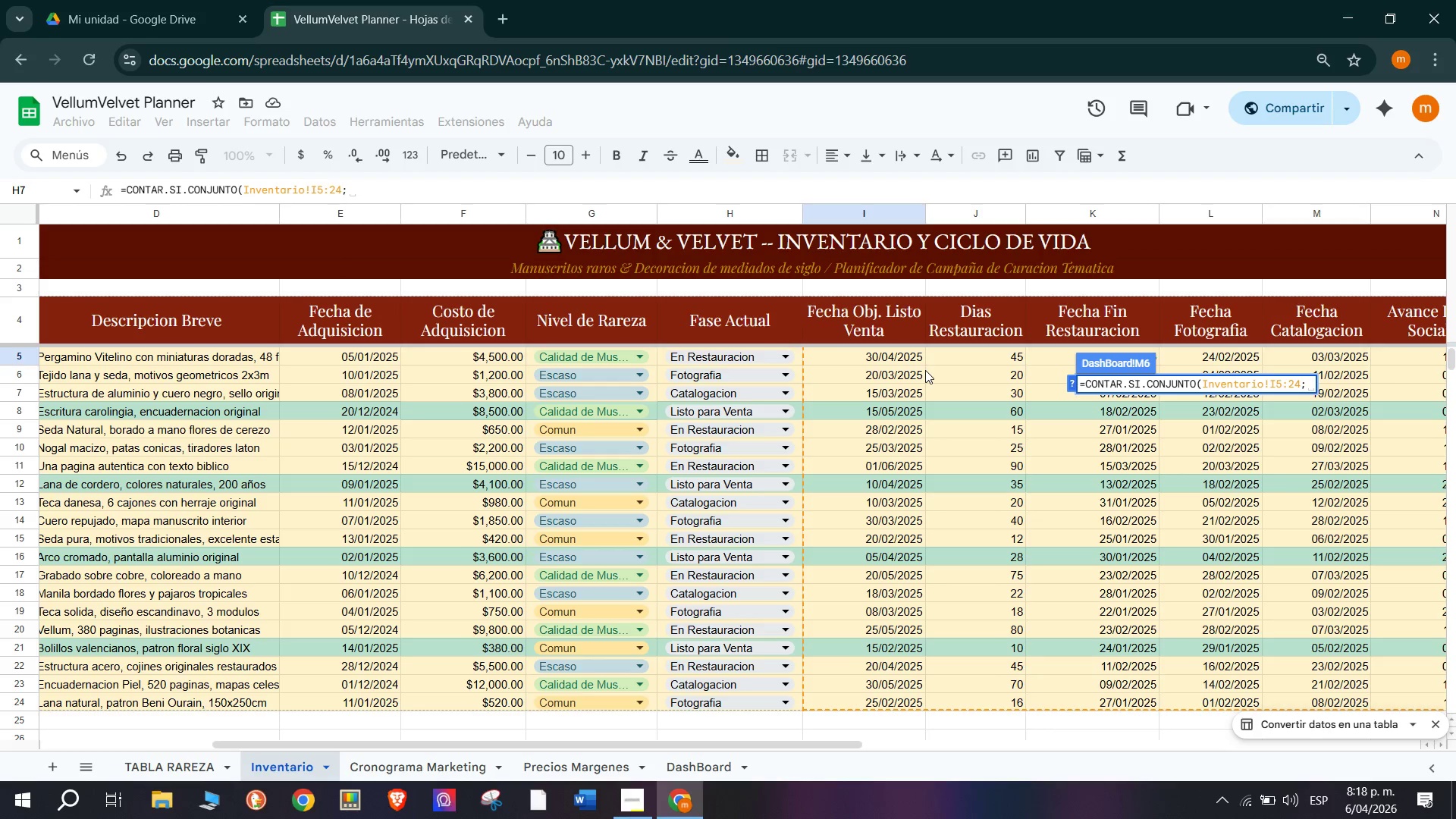 
key(Shift+2)
 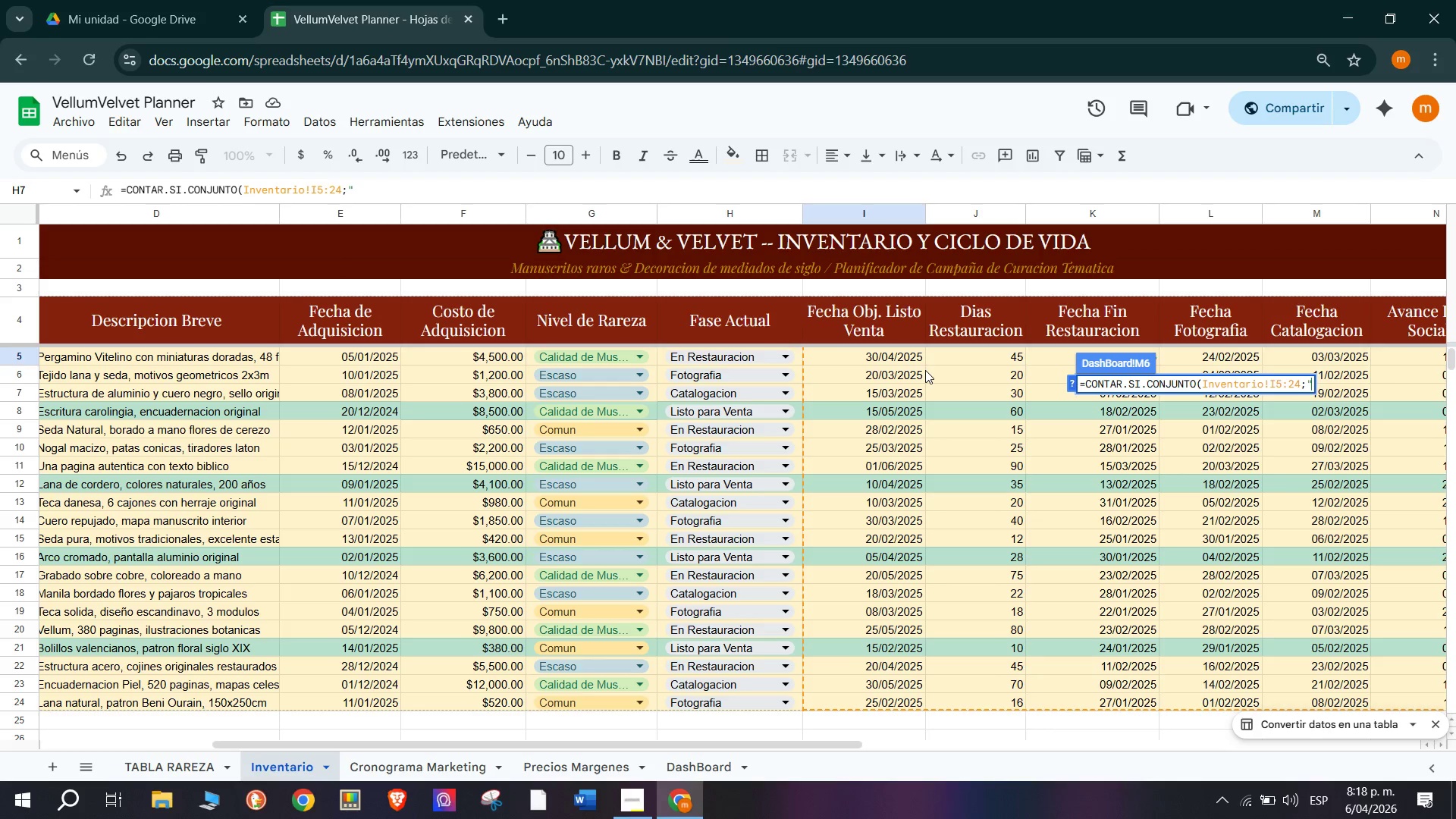 
key(Meta+V)
 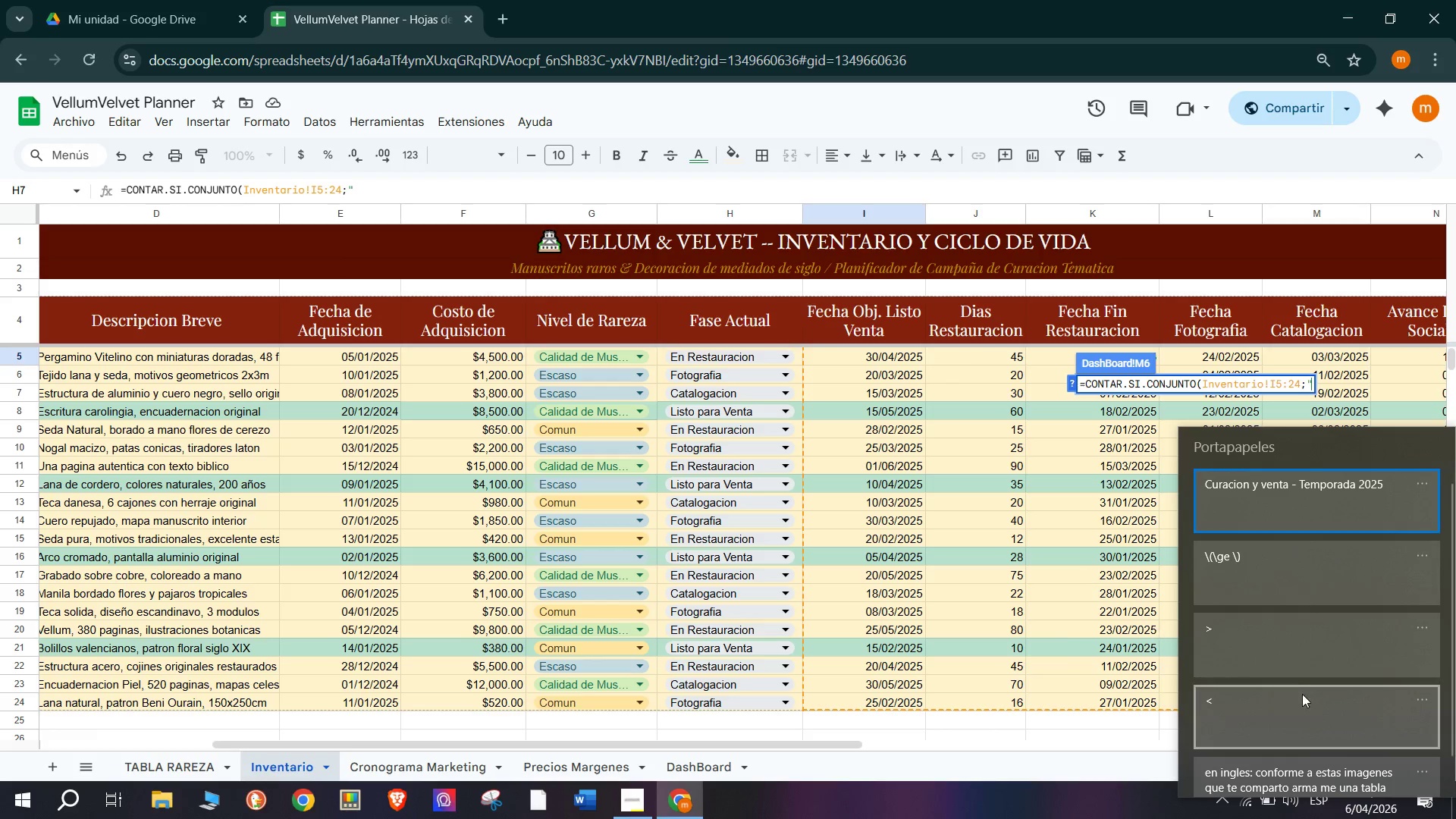 
left_click([1301, 698])
 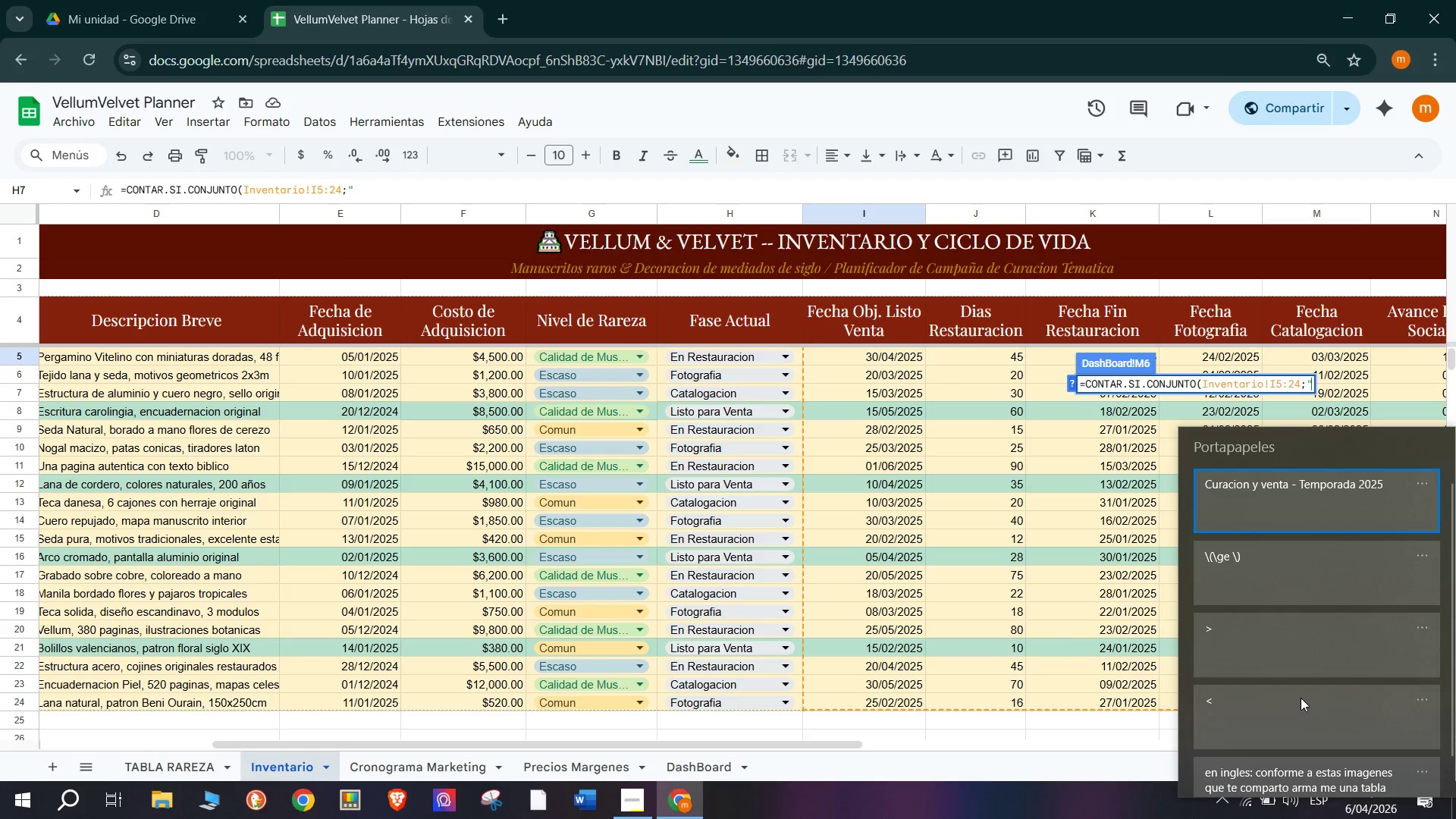 
key(Control+ControlLeft)
 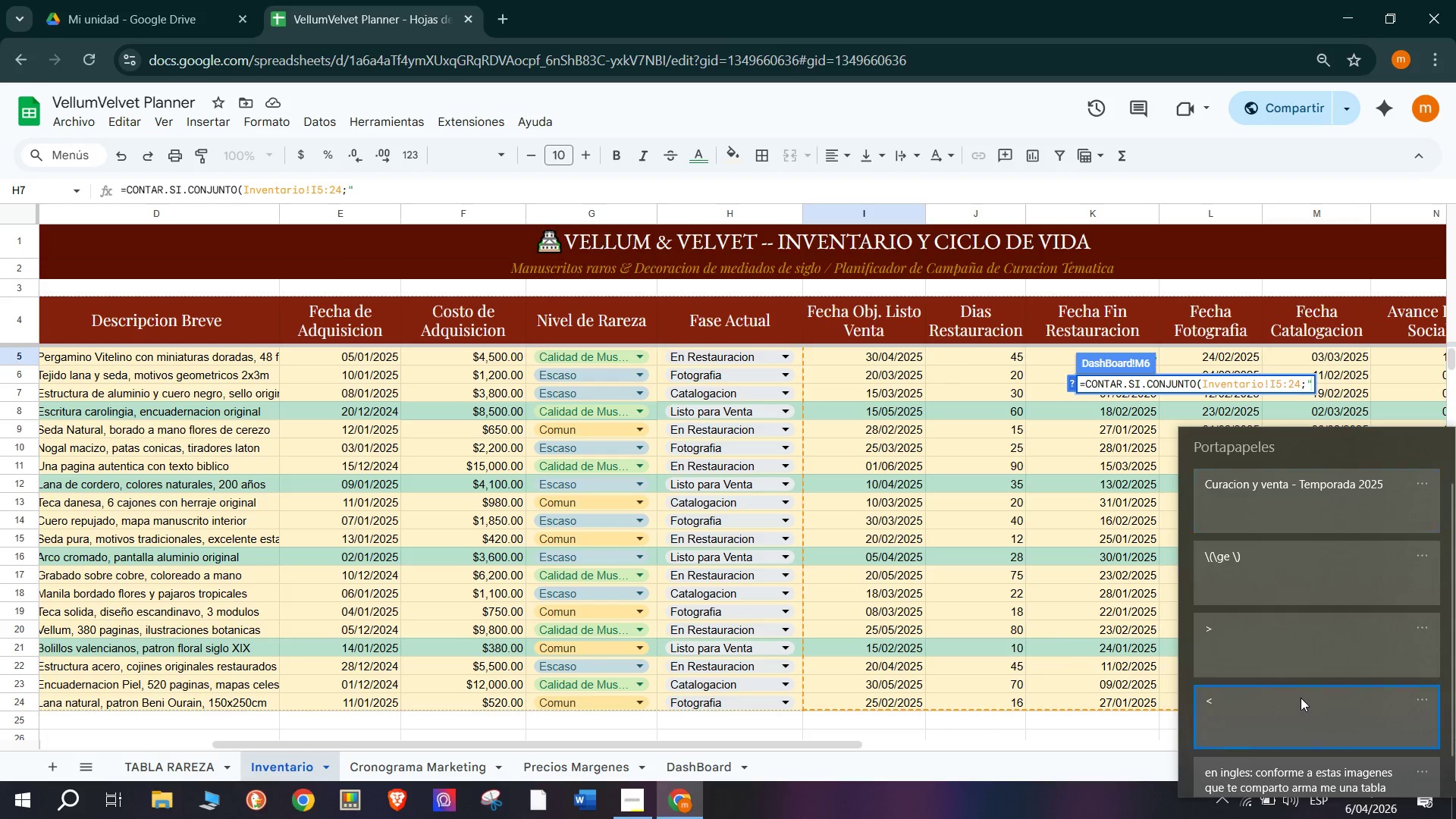 
key(Shift+2)
 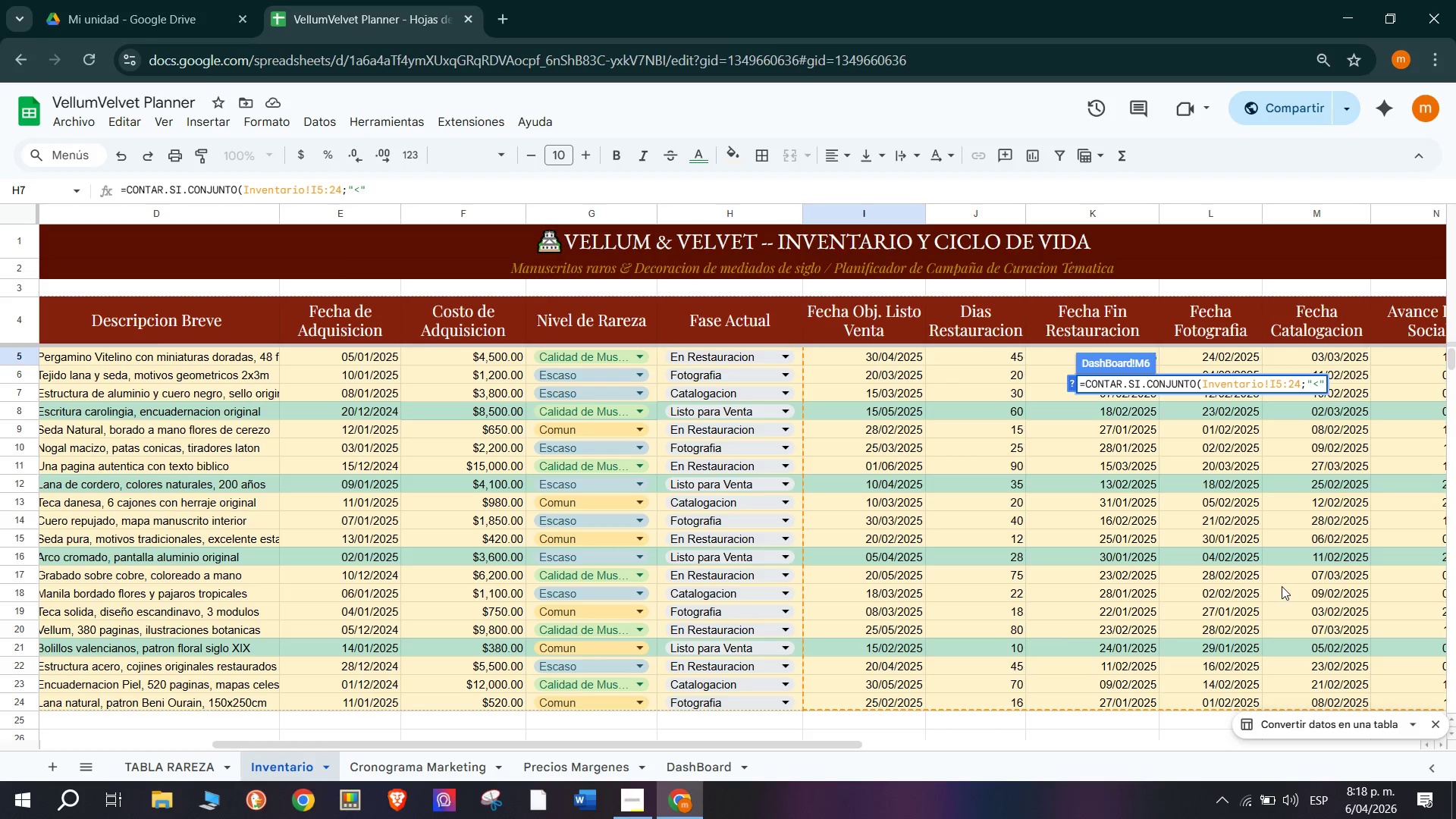 
wait(7.97)
 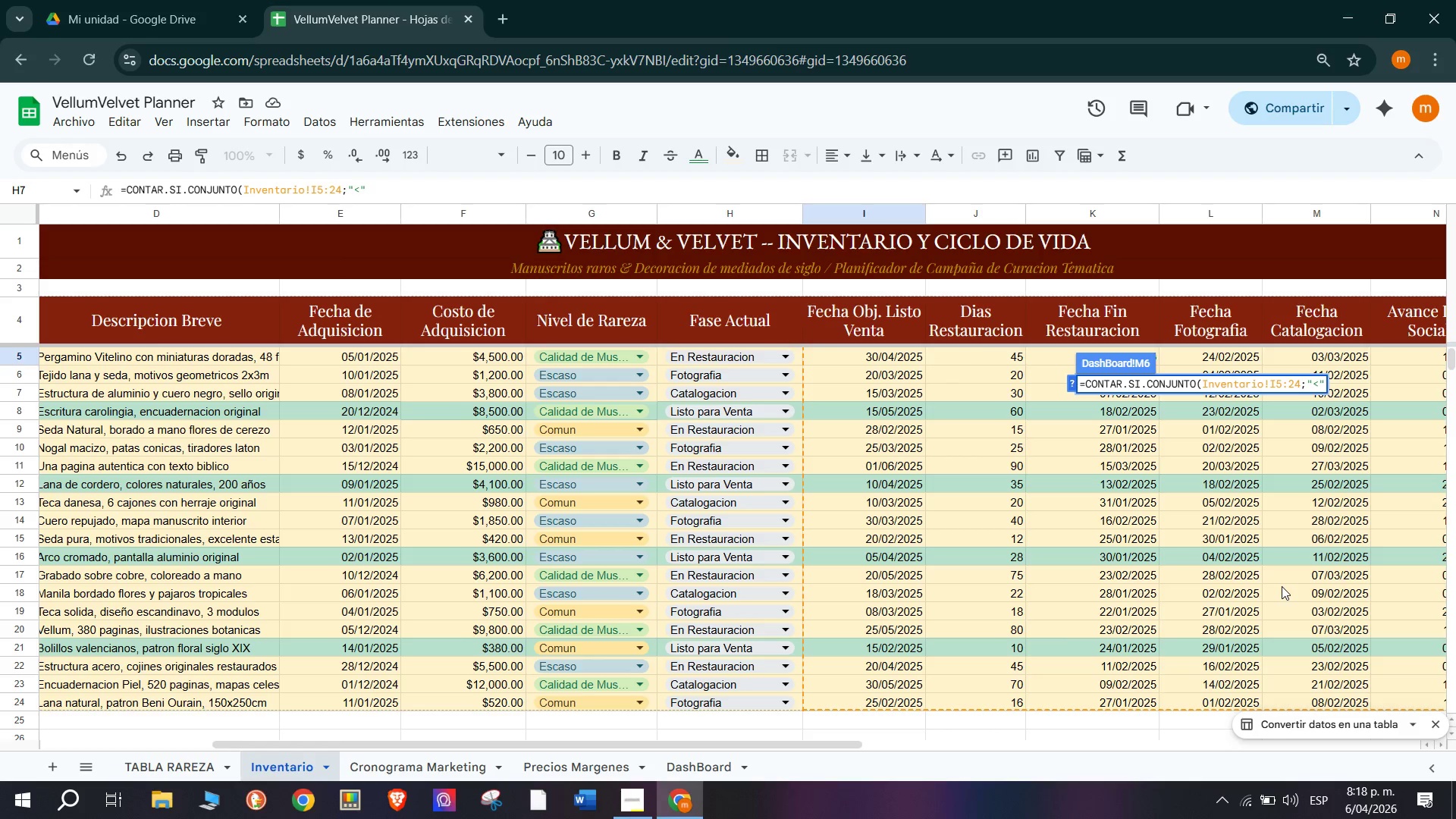 
key(Shift+5)
 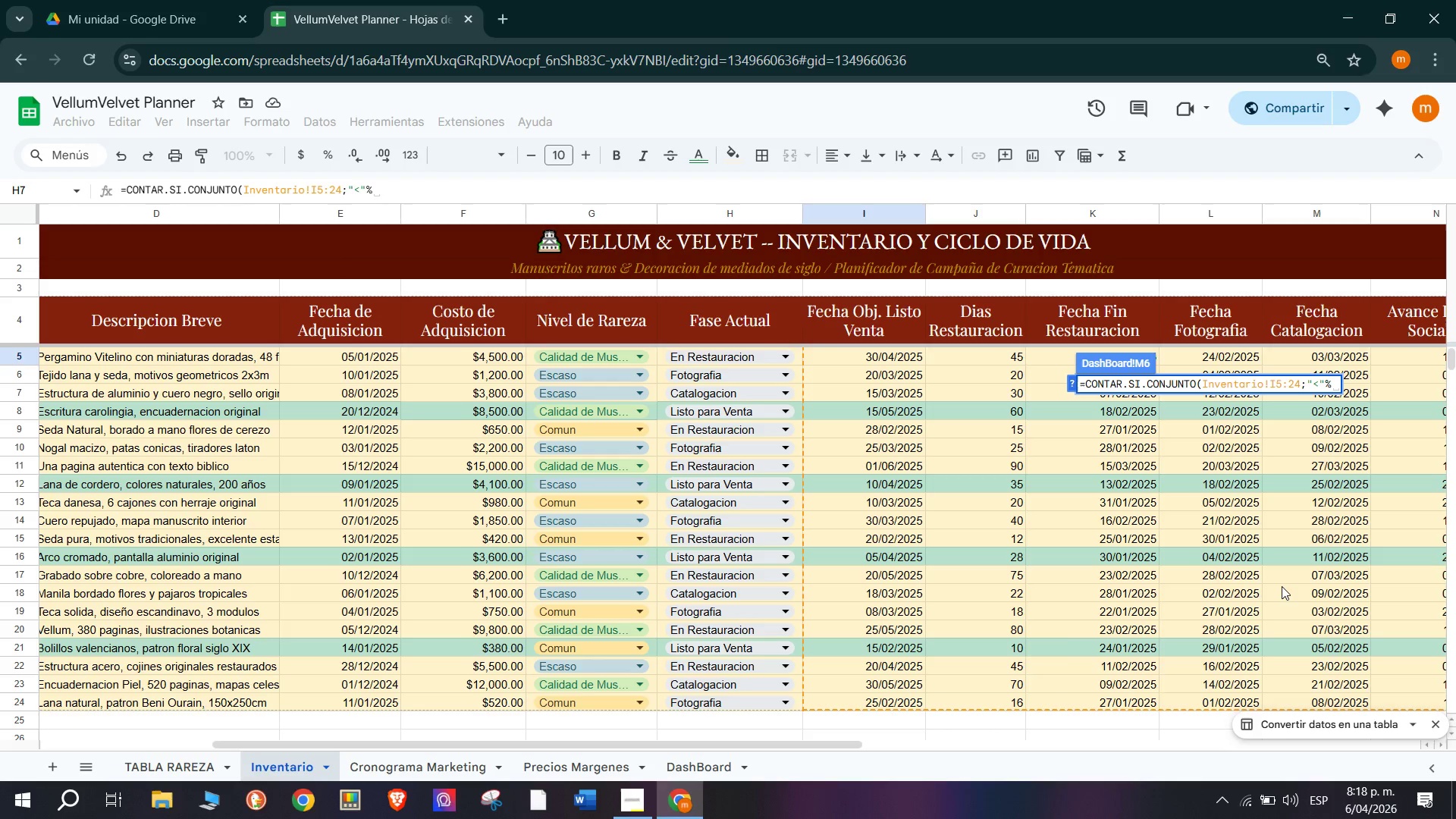 
key(Backspace)
 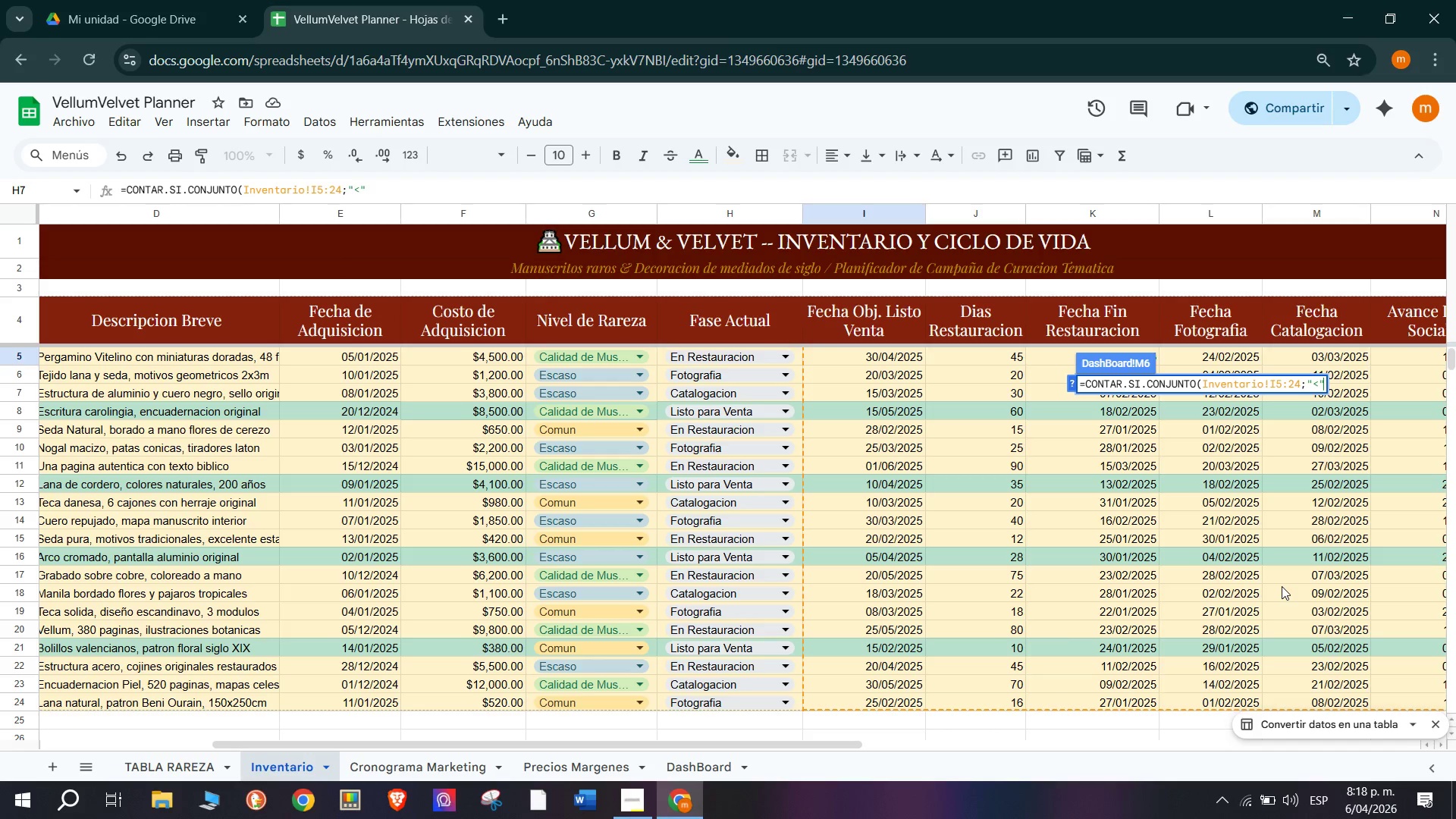 
key(Shift+3)
 